 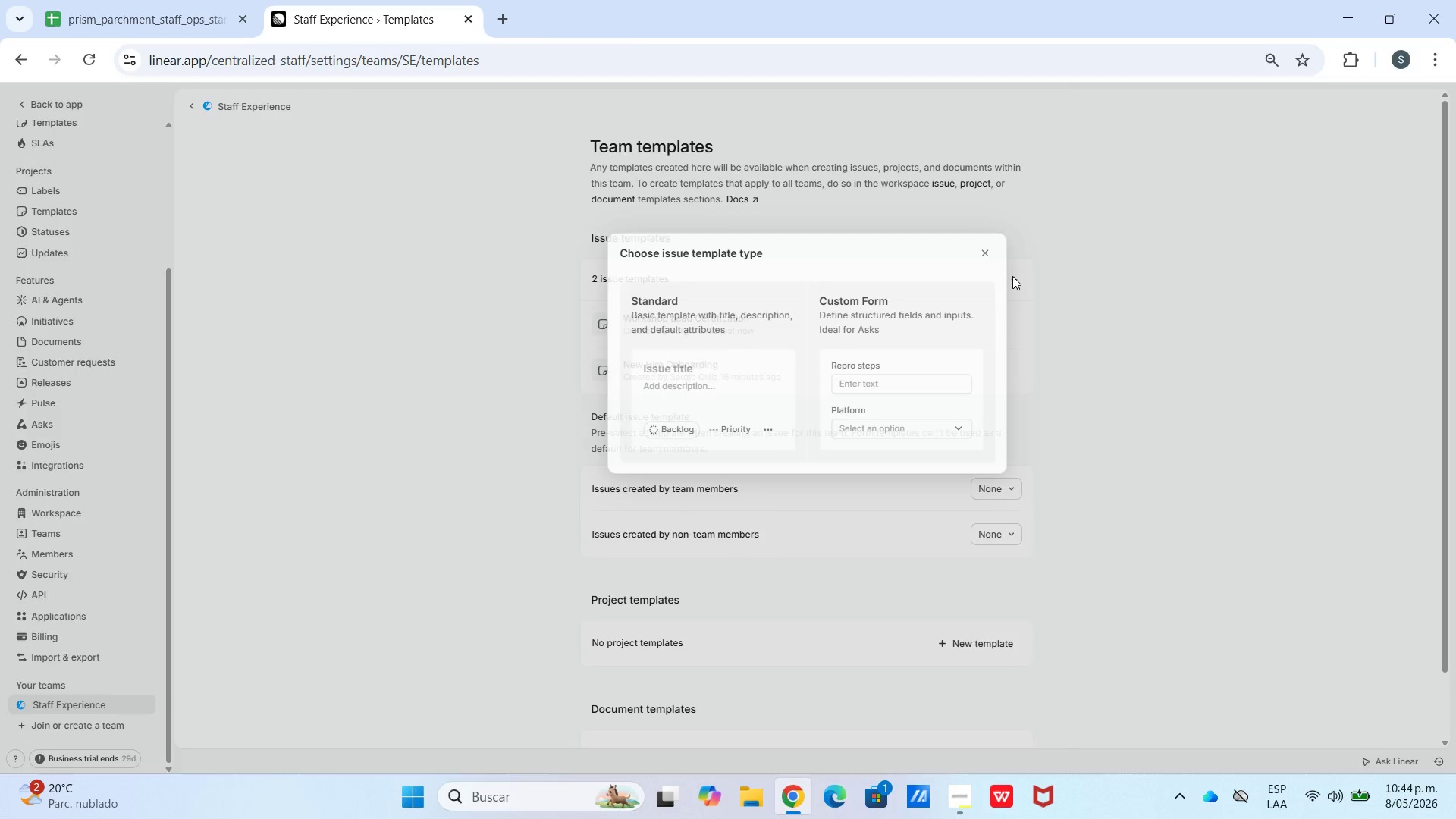 
left_click([714, 323])
 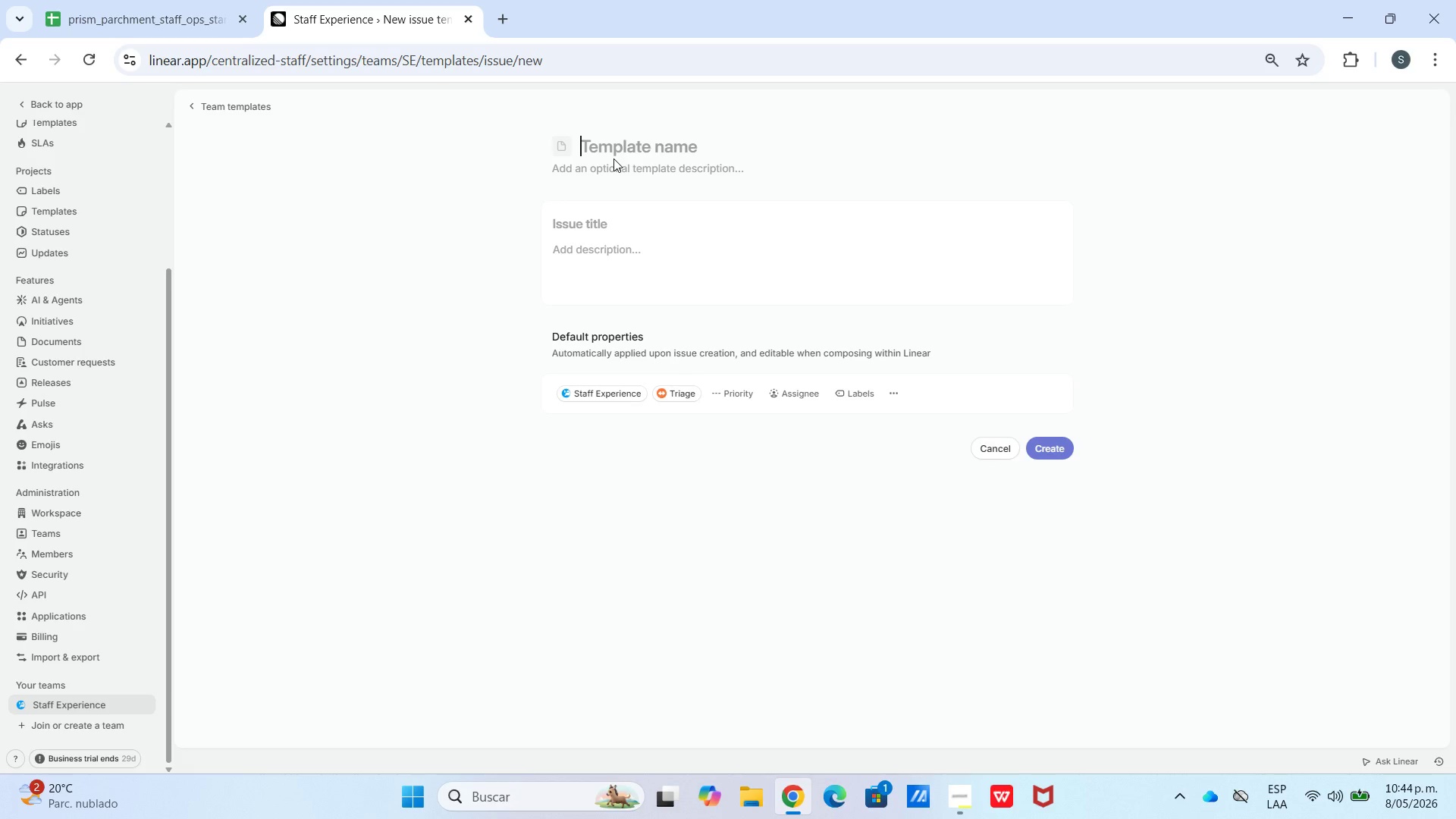 
wait(13.53)
 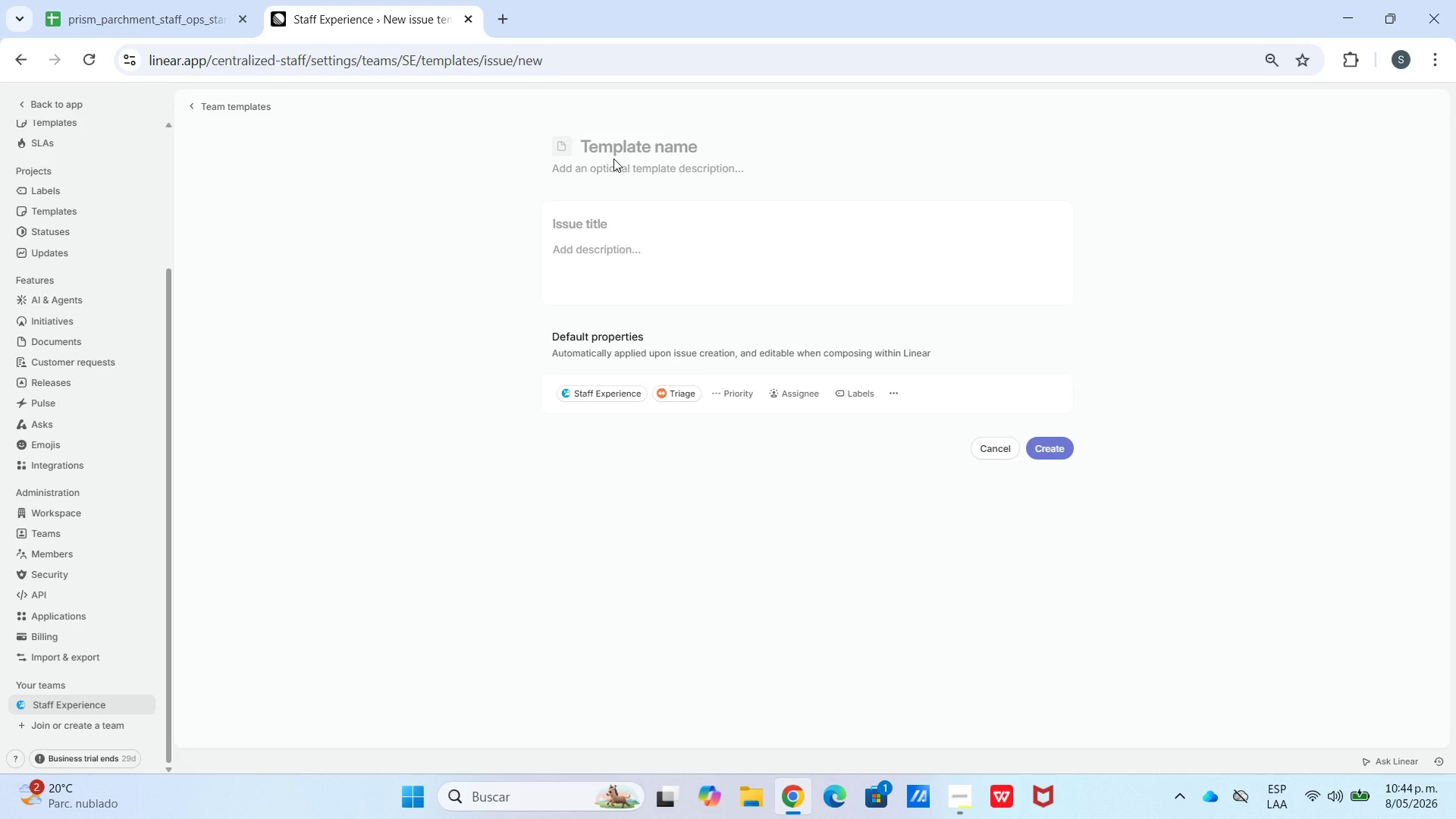 
type(Supply Requisition Request)
 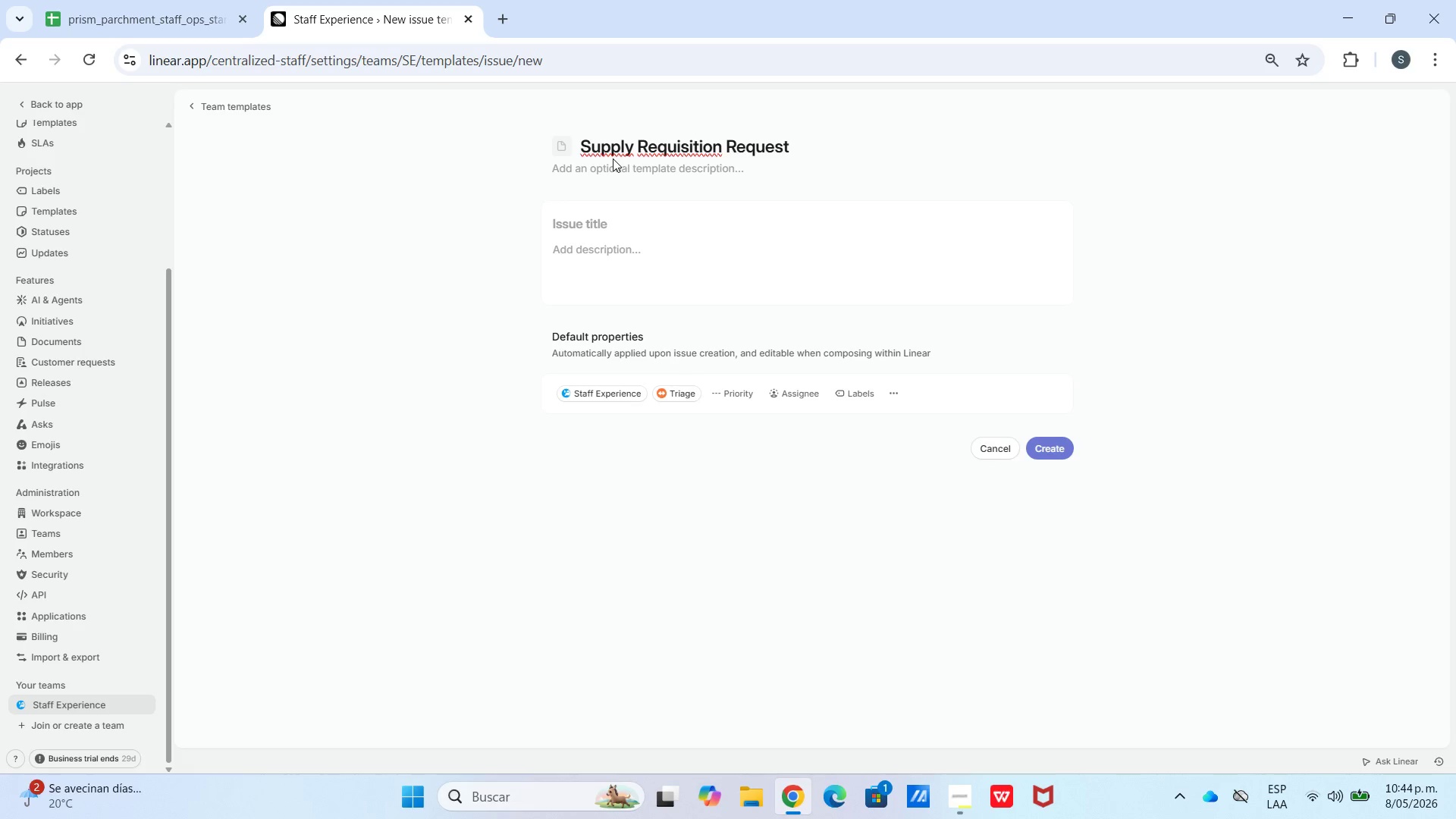 
hold_key(key=ShiftLeft, duration=0.45)
 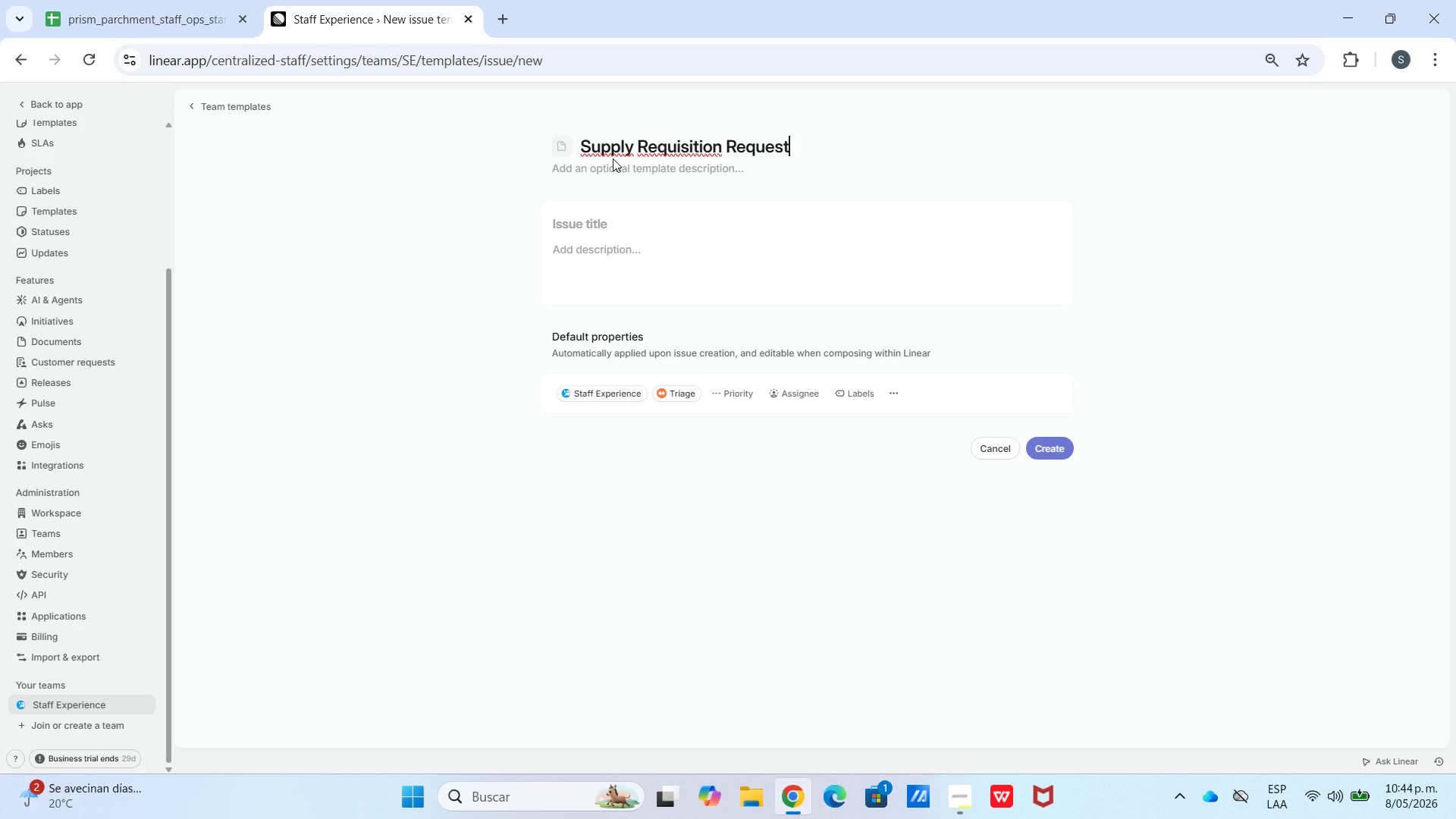 
key(Enter)
 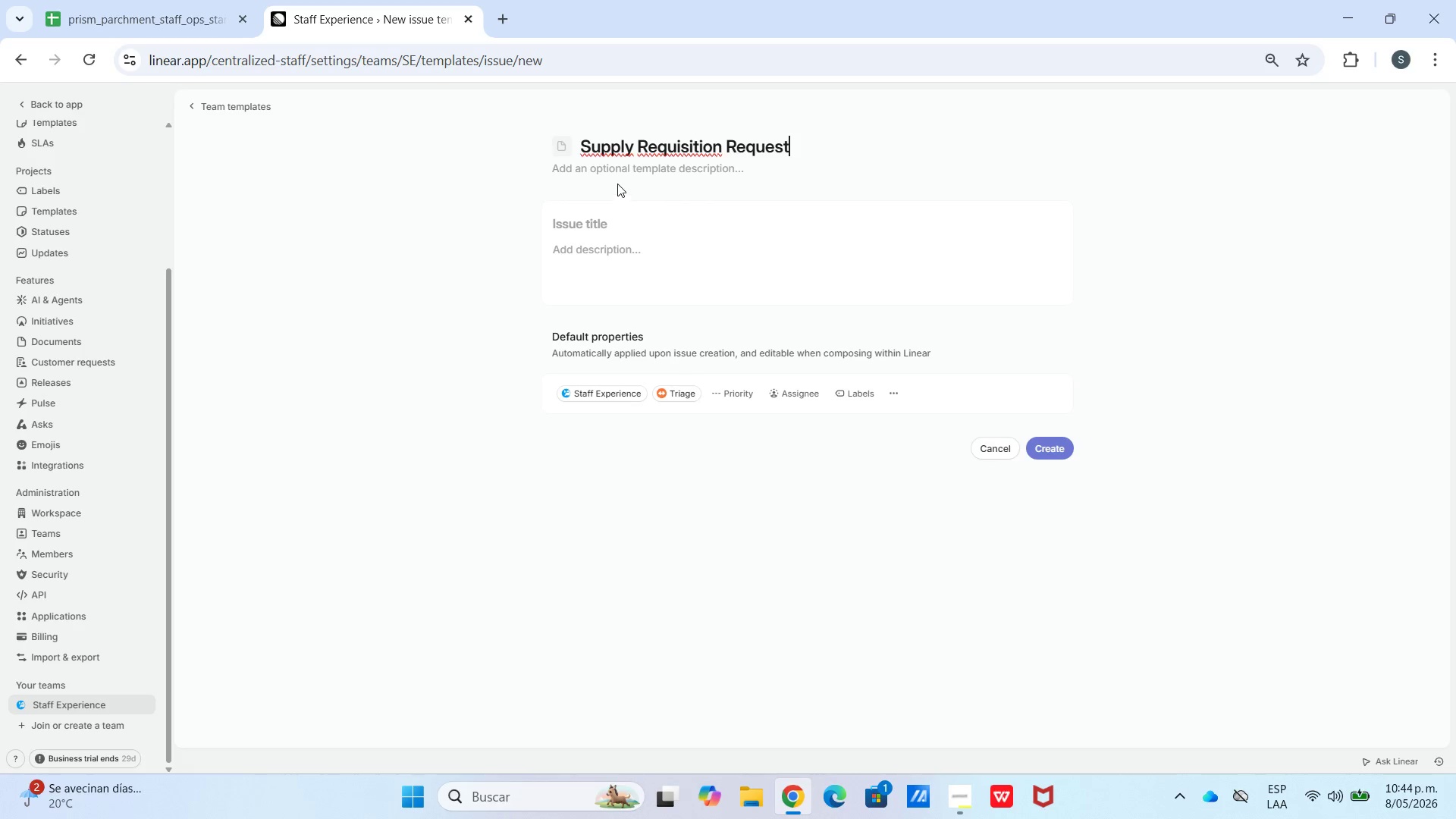 
double_click([614, 165])
 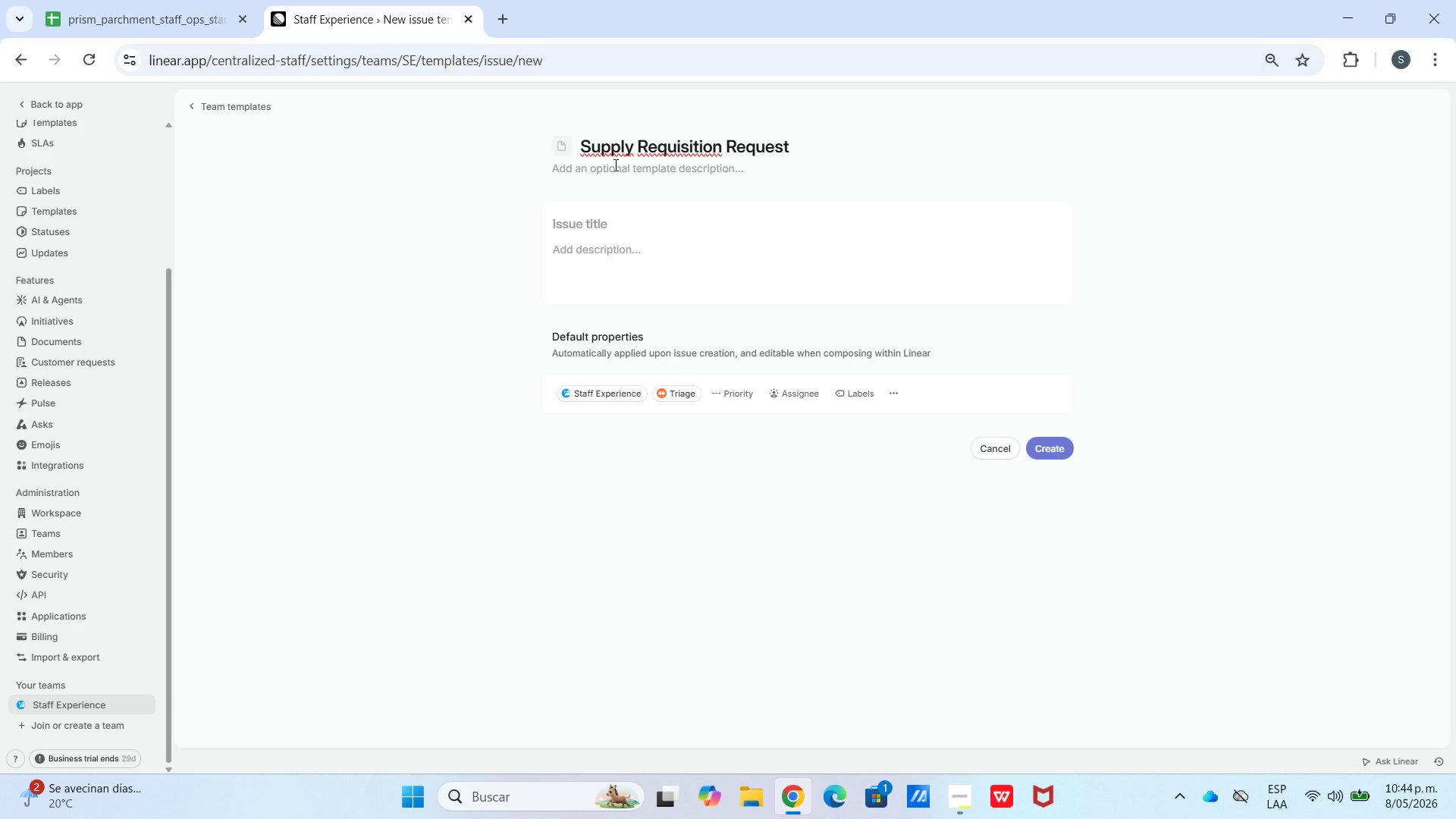 
type(P)
key(Backspace)
type(For any depart)
 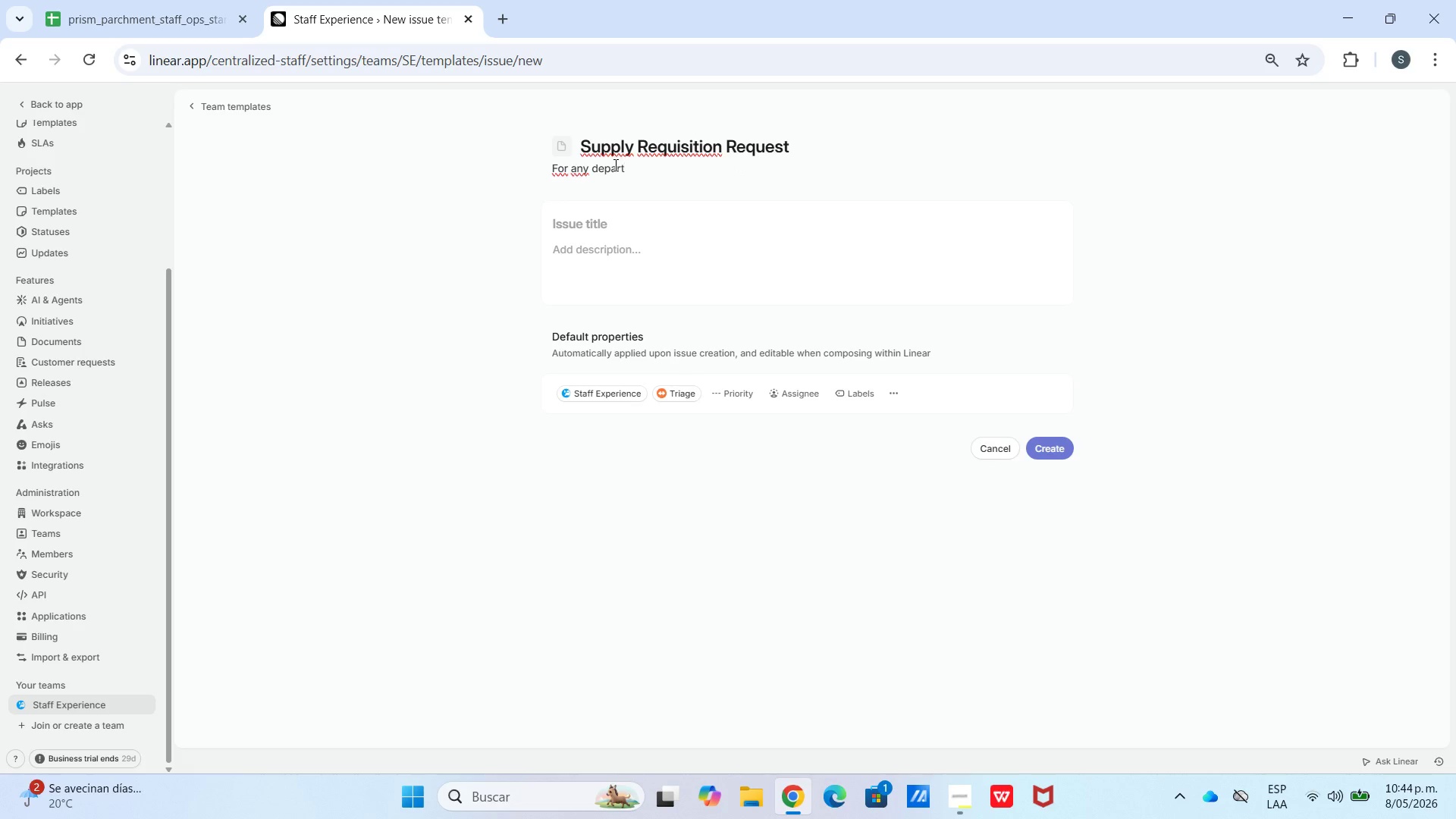 
wait(12.73)
 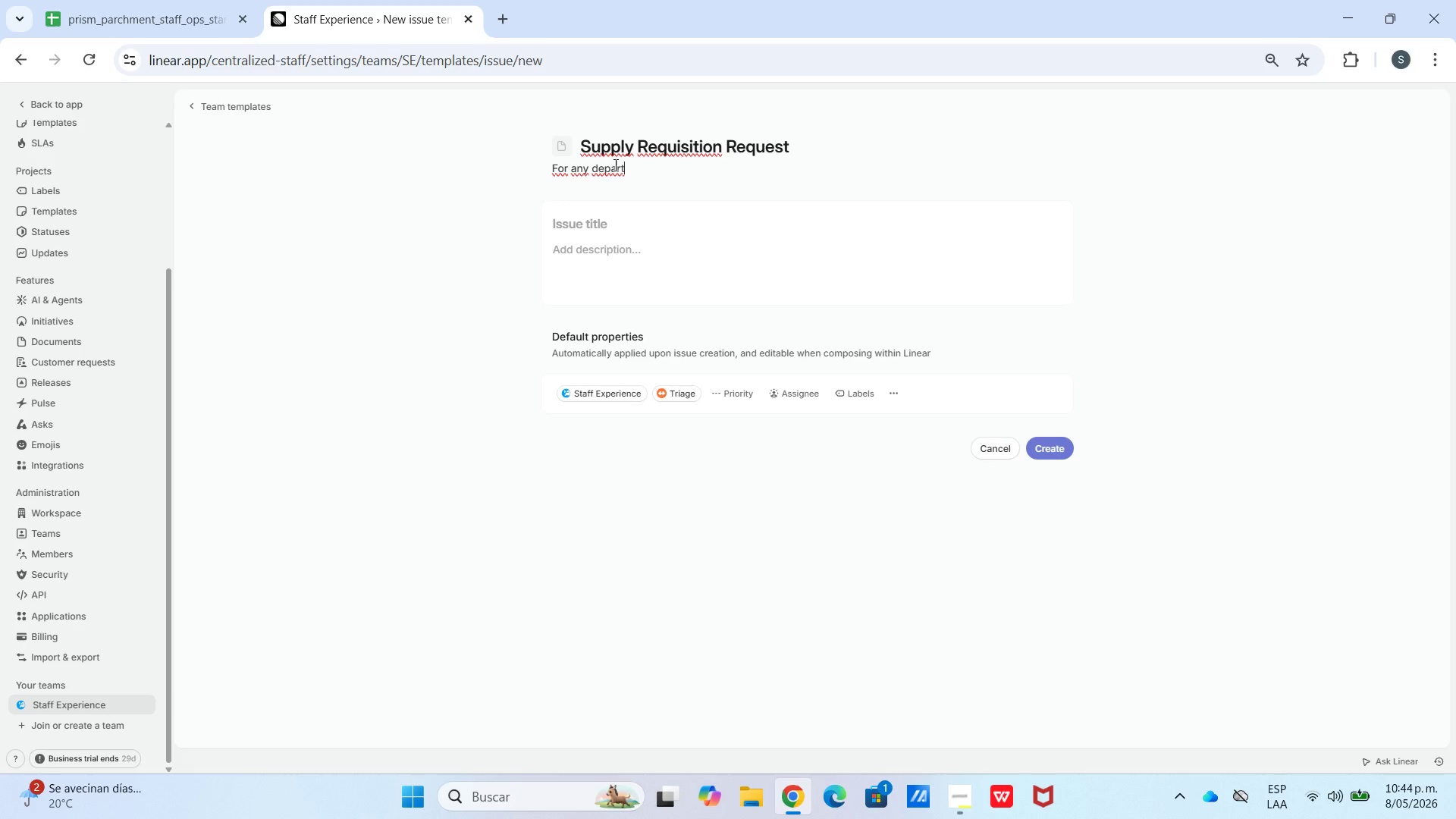 
type(ment requi)
key(Backspace)
type(esting)
 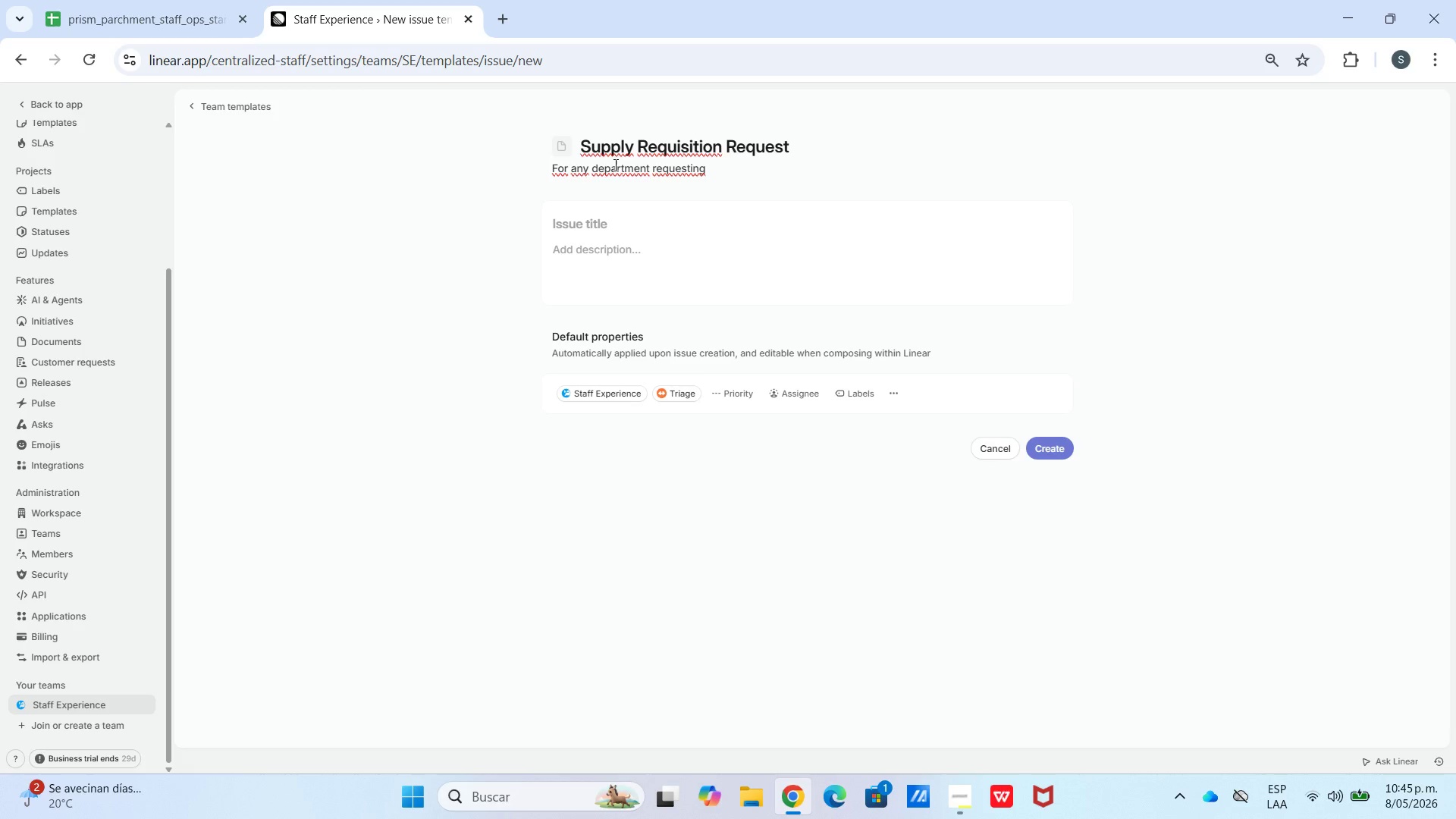 
type( materials, toos)
key(Backspace)
type(ls)
 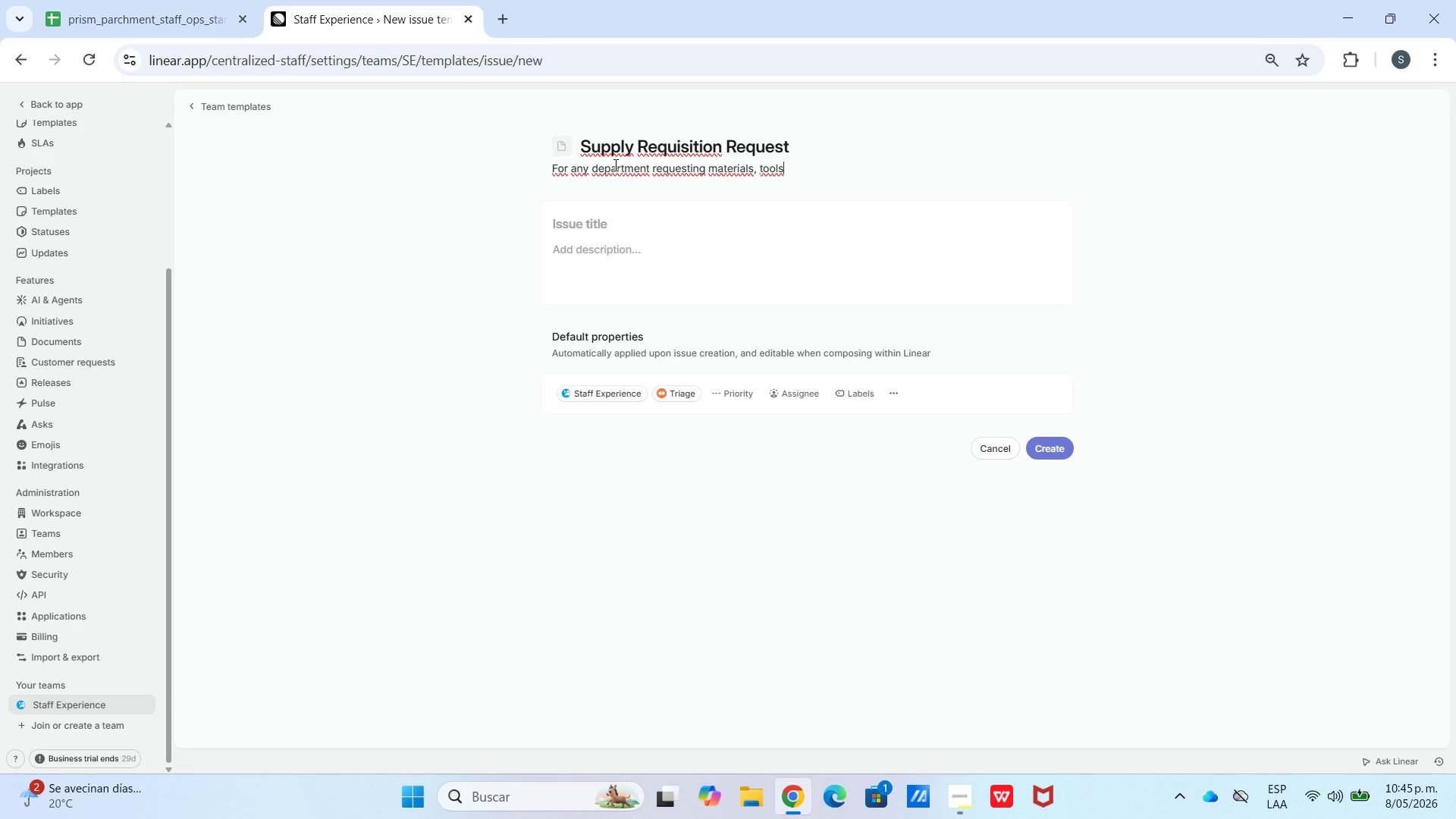 
type(, or office supplies)
 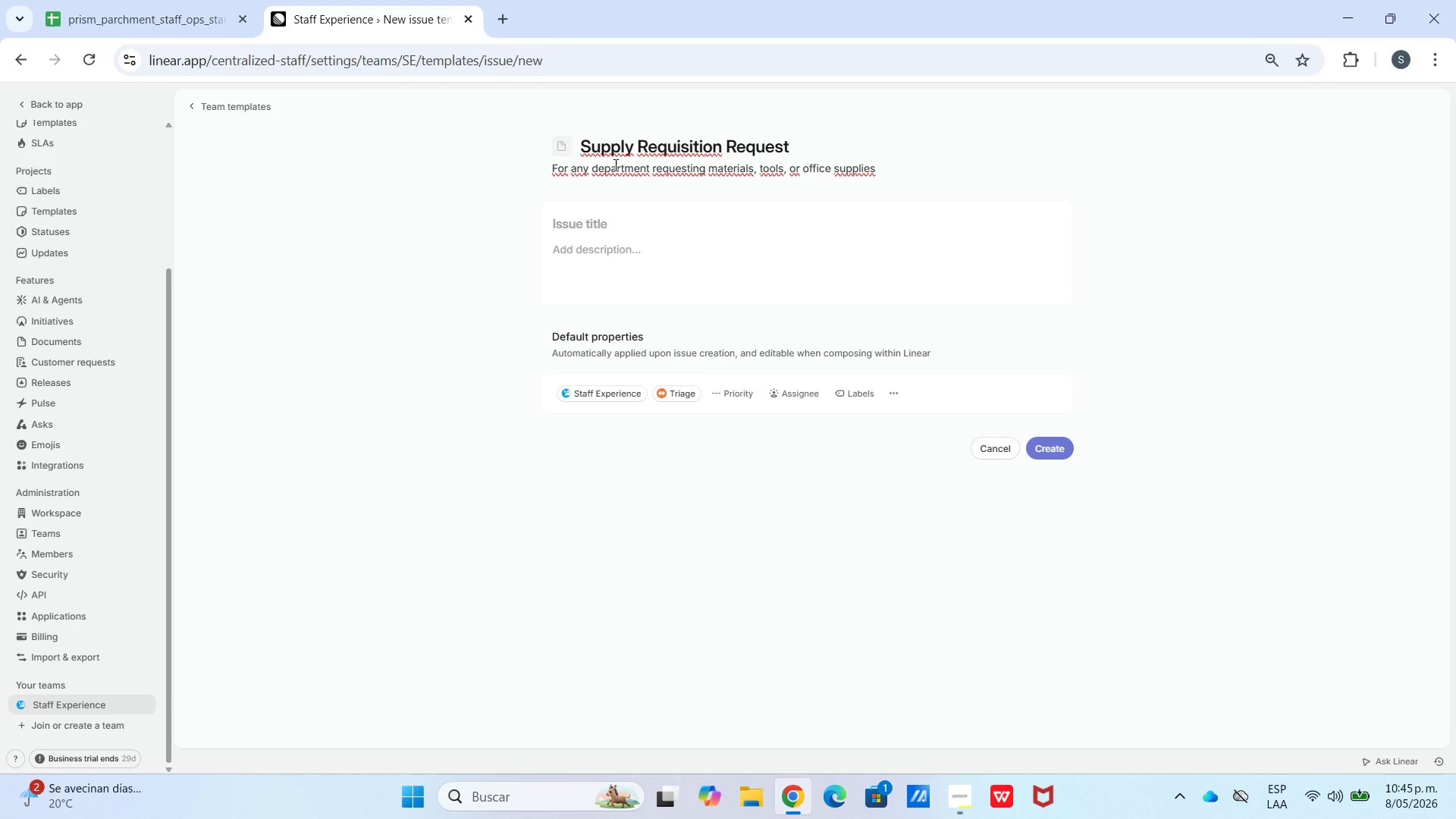 
left_click([588, 216])
 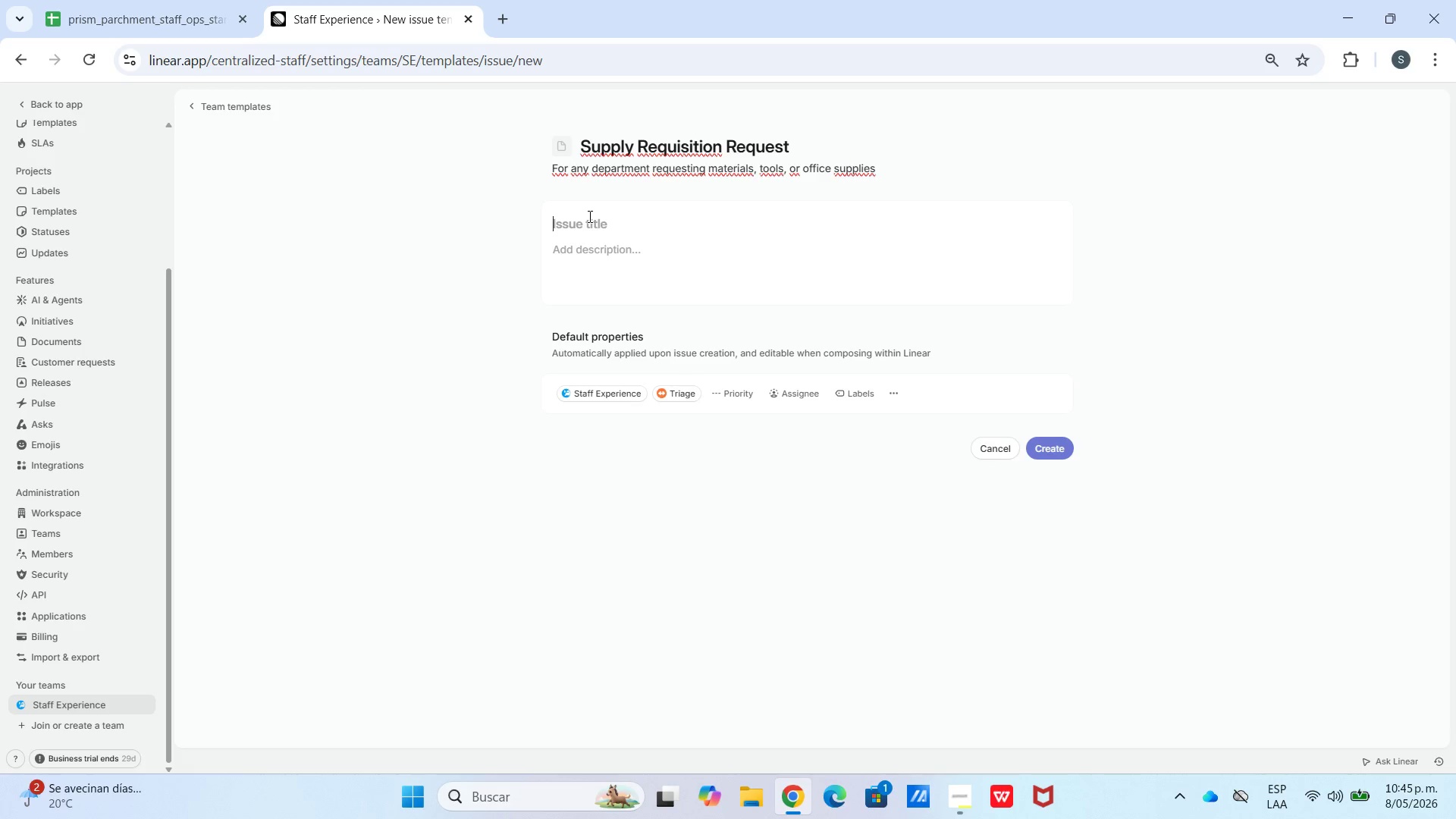 
wait(5.75)
 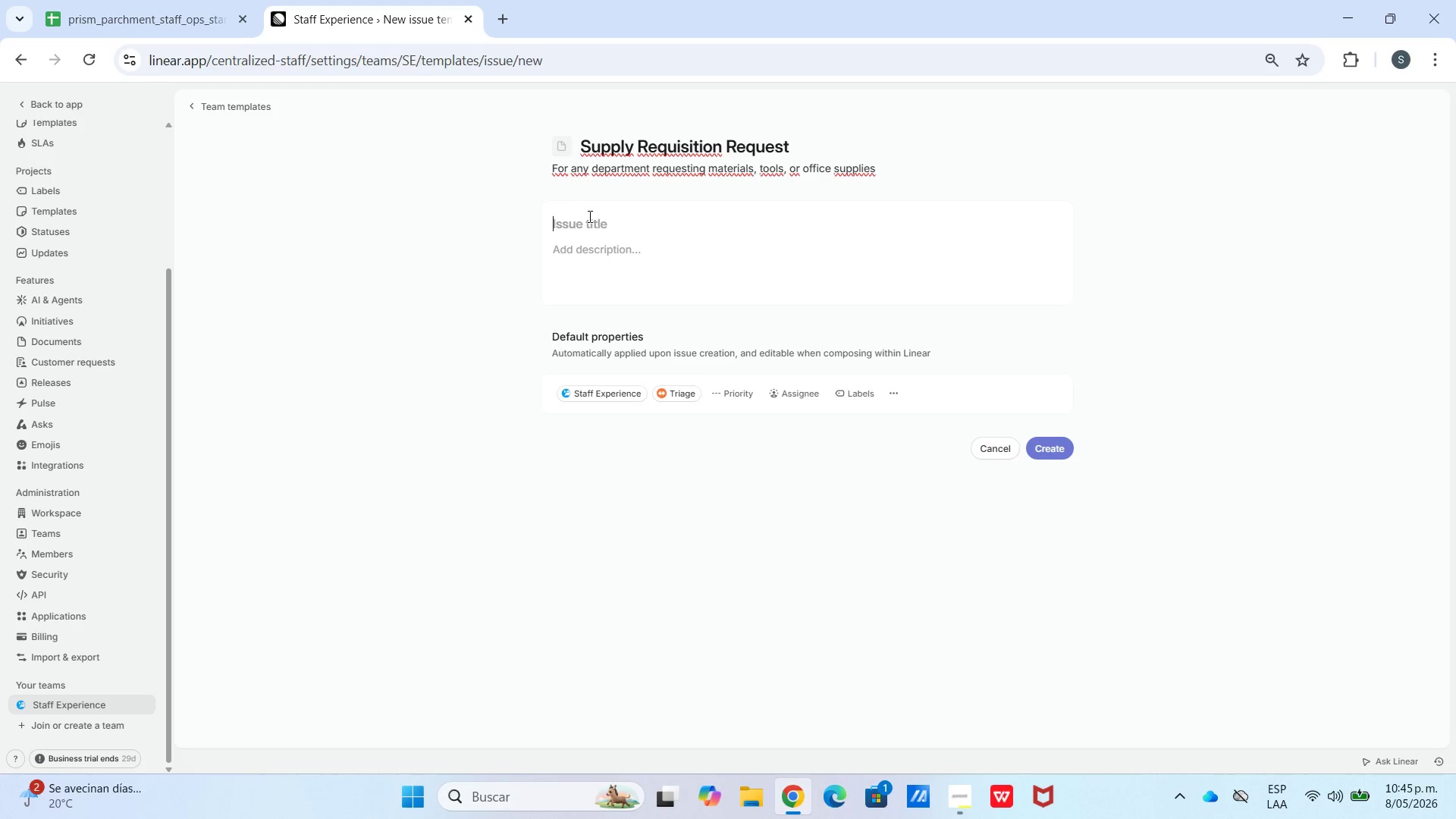 
type("SUPPLY REQUEST?)
 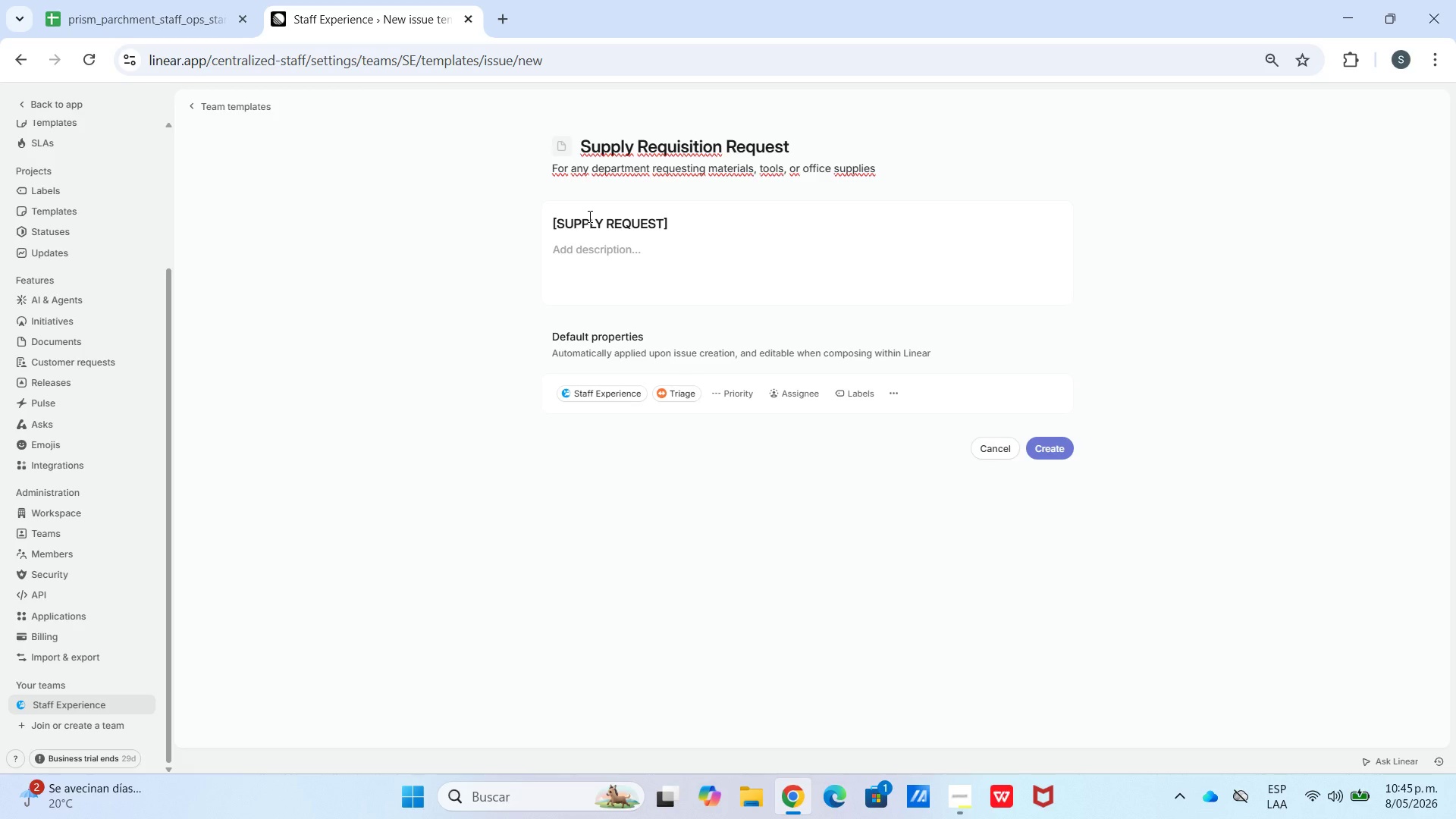 
wait(6.16)
 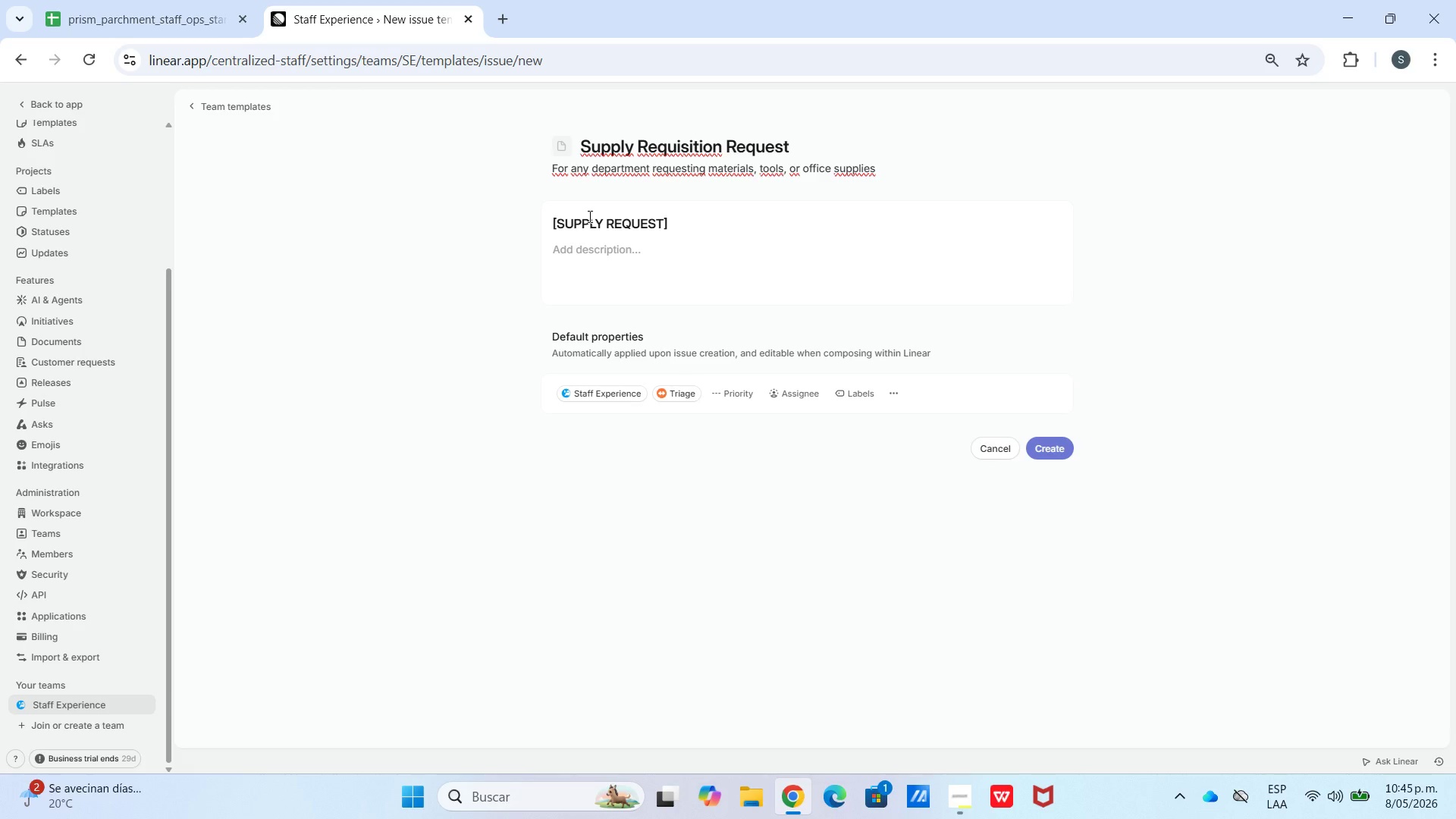 
left_click([616, 259])
 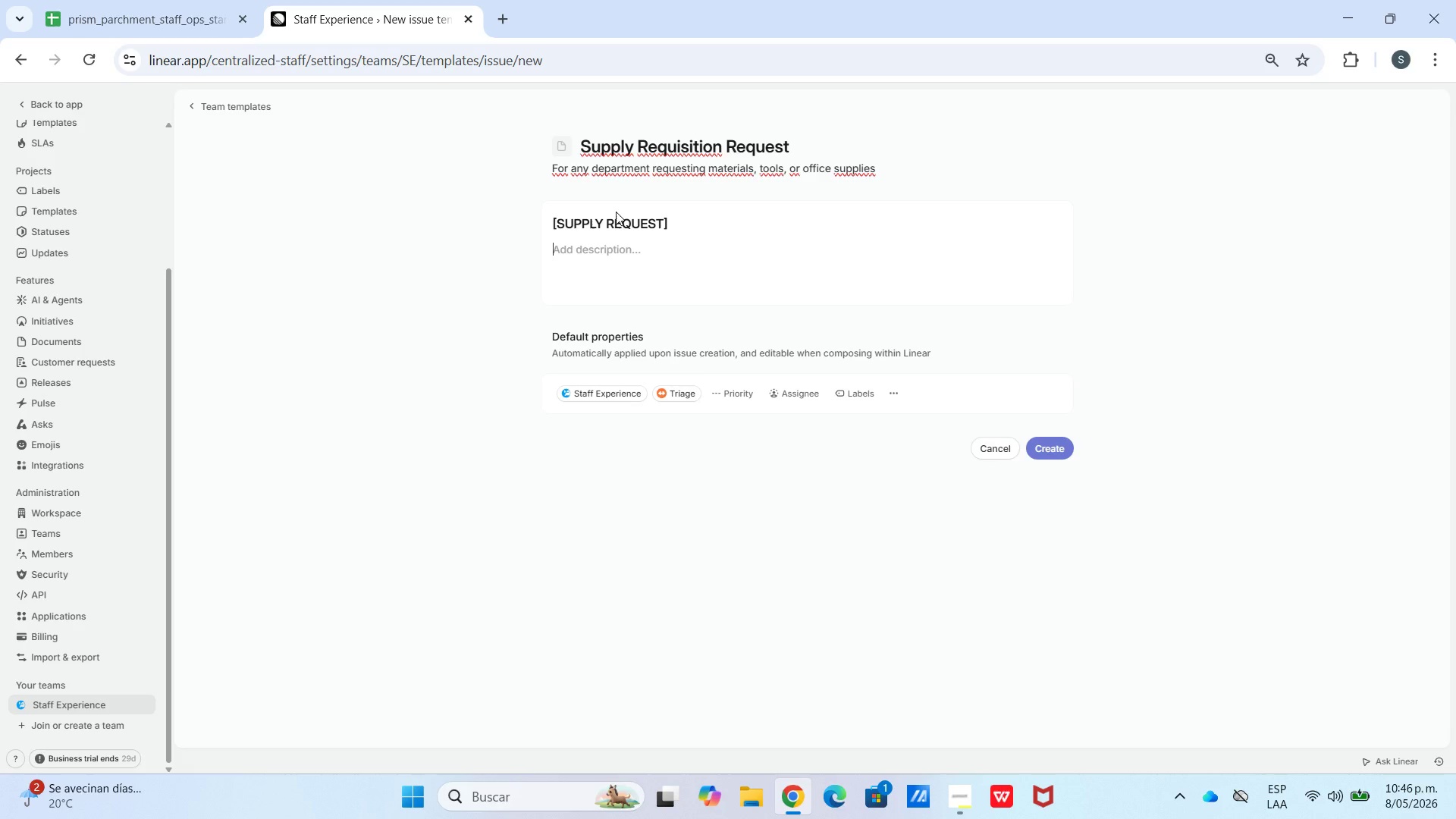 
wait(19.75)
 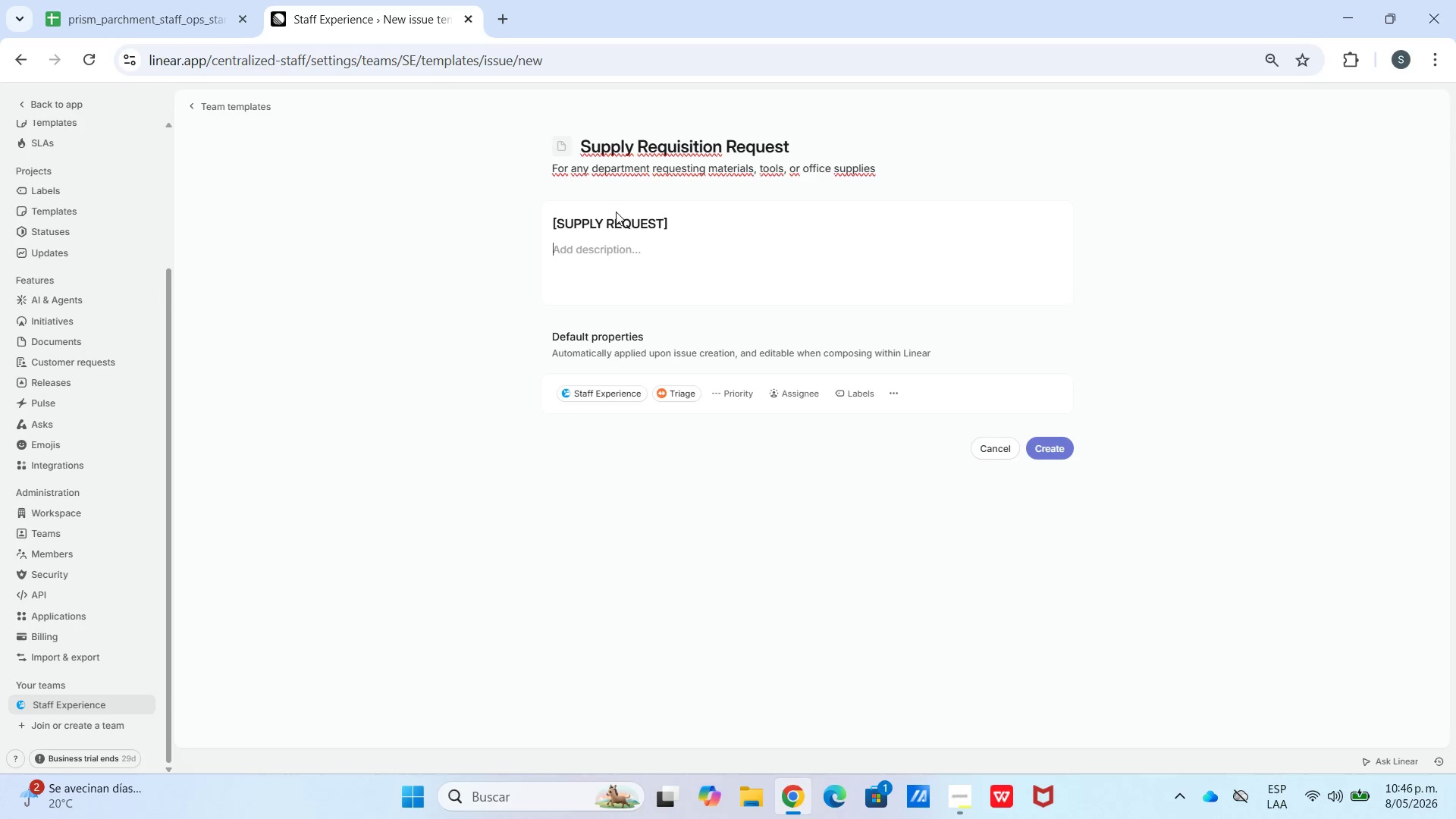 
type(Requested by *Emplye)
key(Backspace)
key(Backspace)
type(oyee ID(> PP-XXXX Full)
 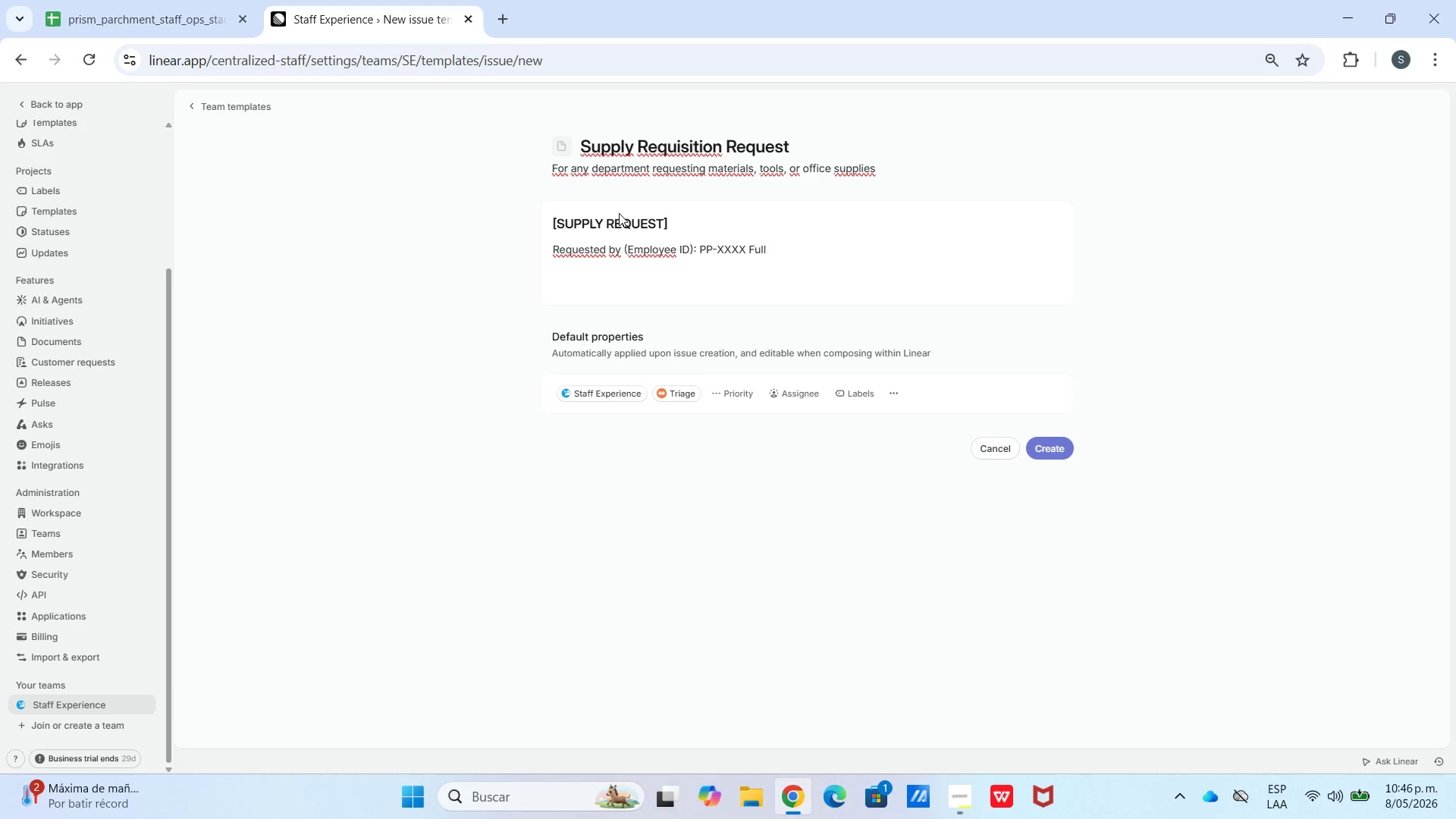 
key(Shift+Enter)
 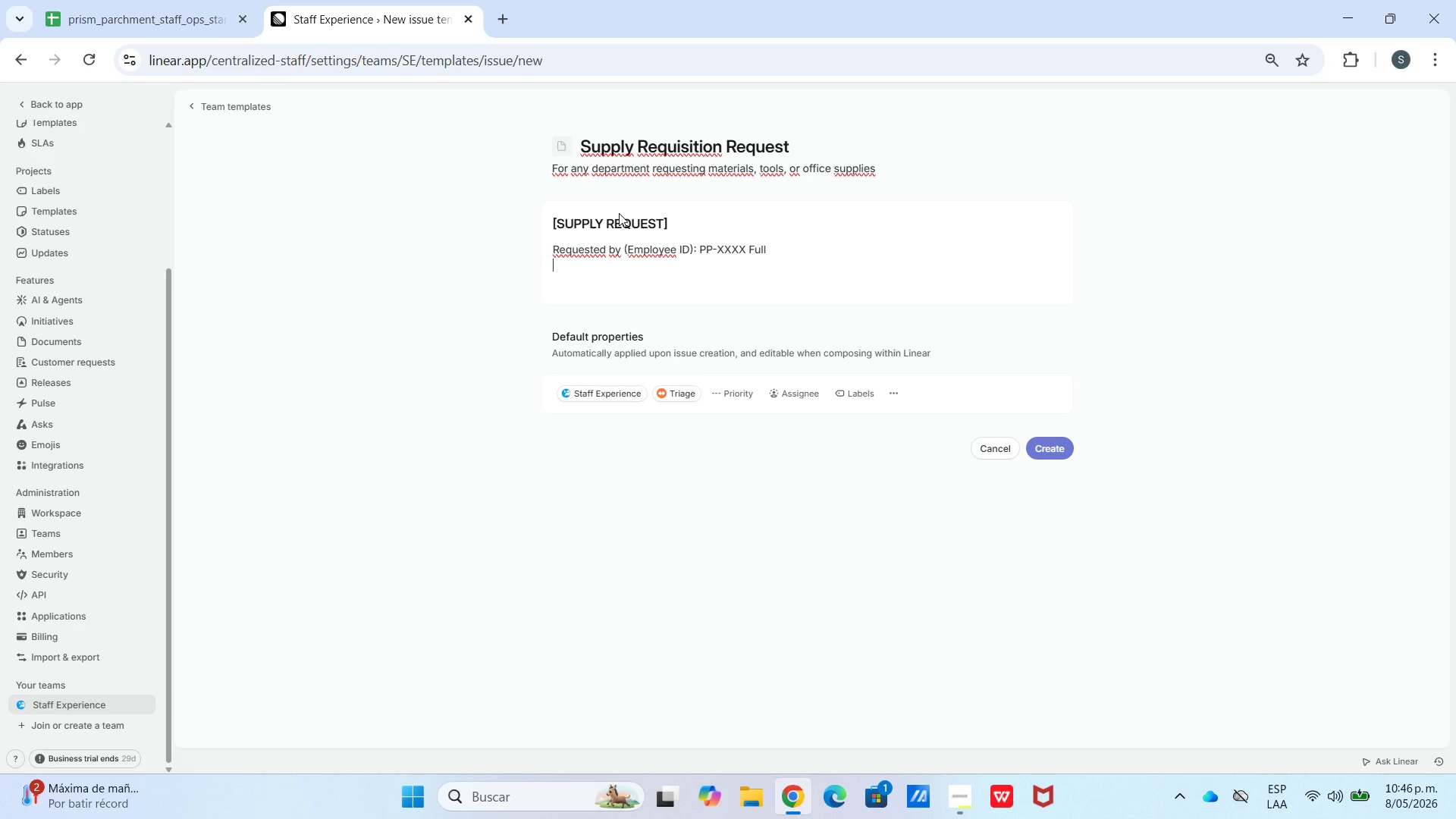 
type(Name> Department> Date Needd=)
key(Backspace)
key(Backspace)
type(ed By> Budget)
 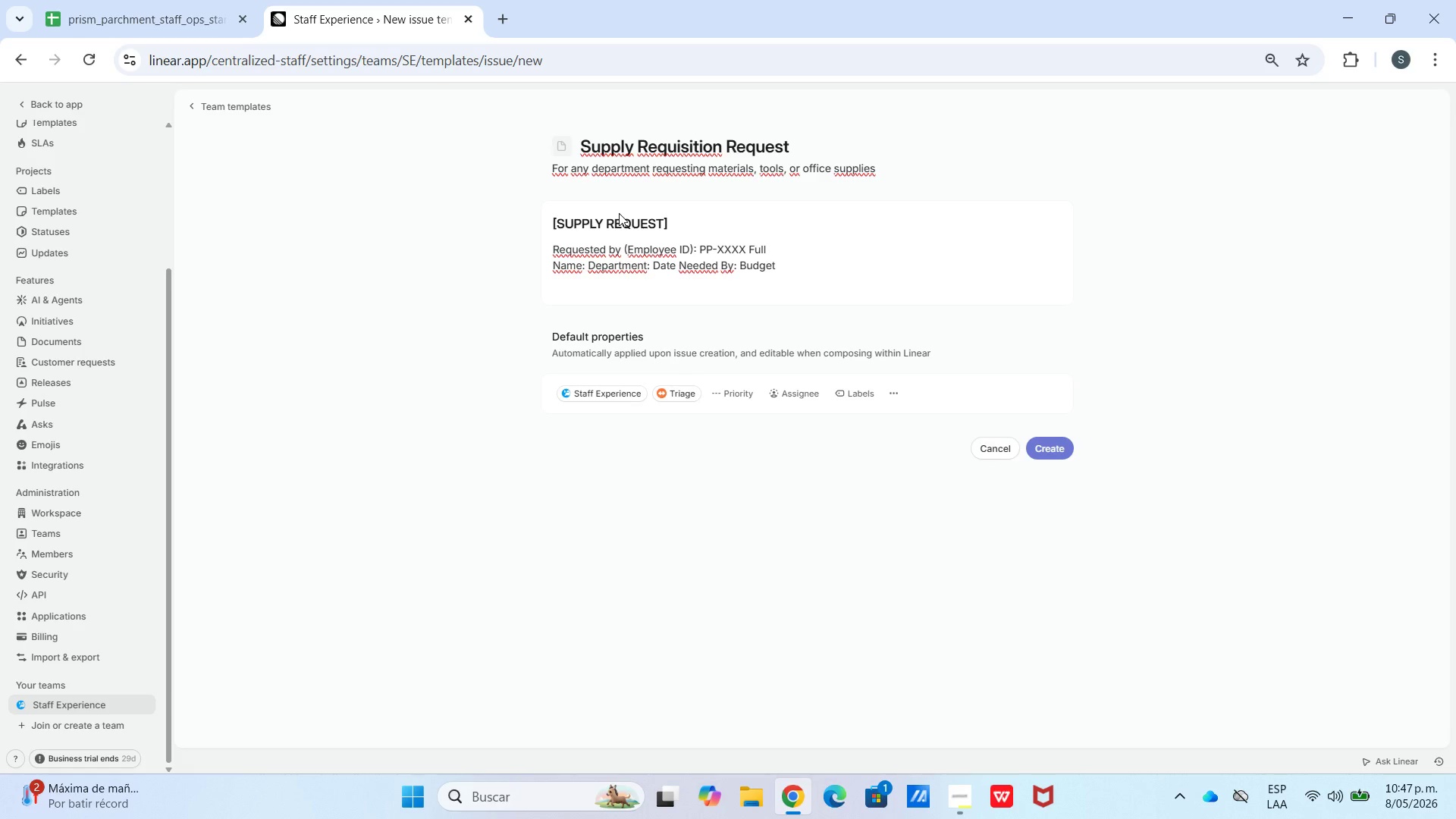 
key(Shift+Enter)
 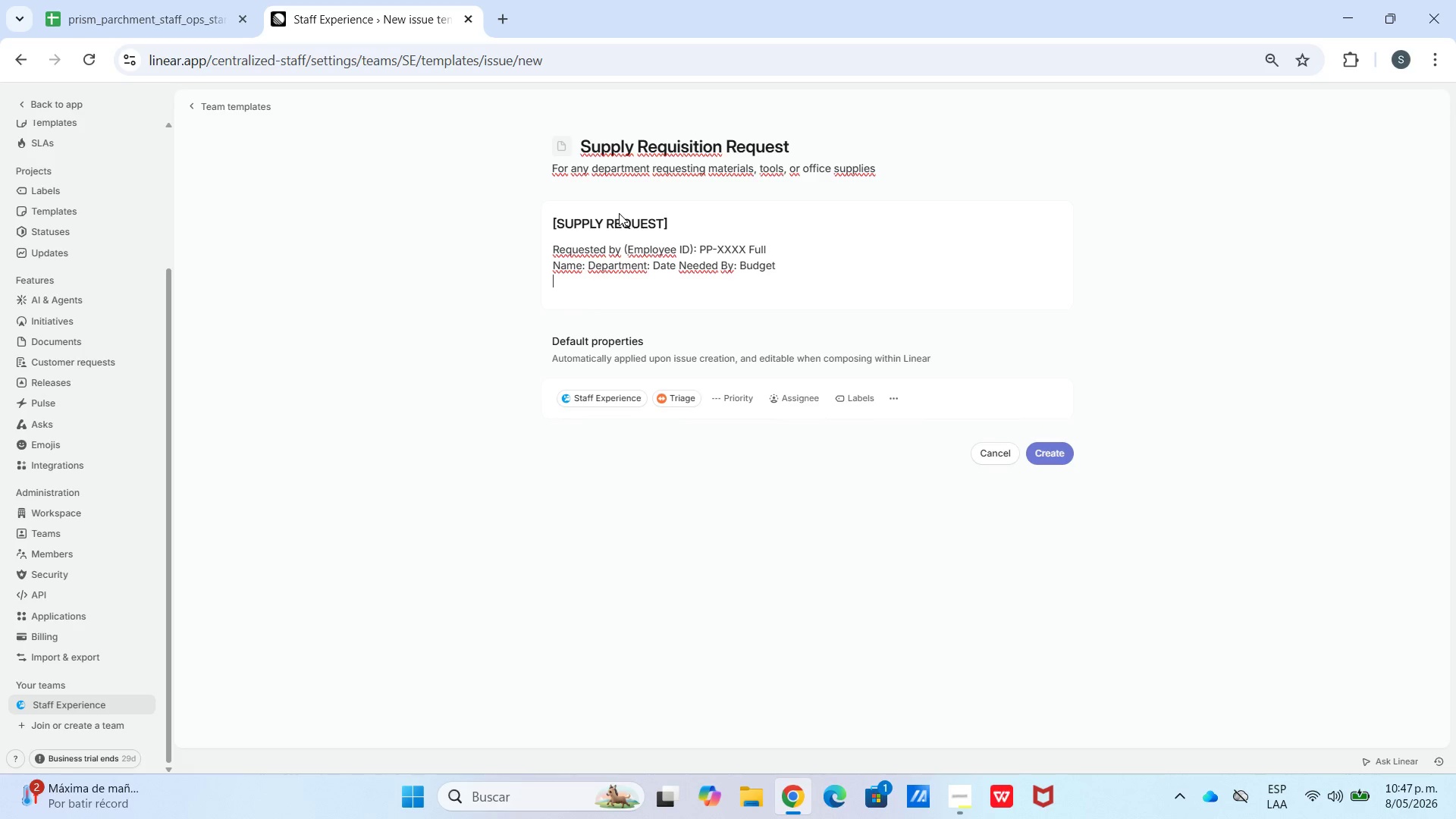 
type(Code *If knows(>)
 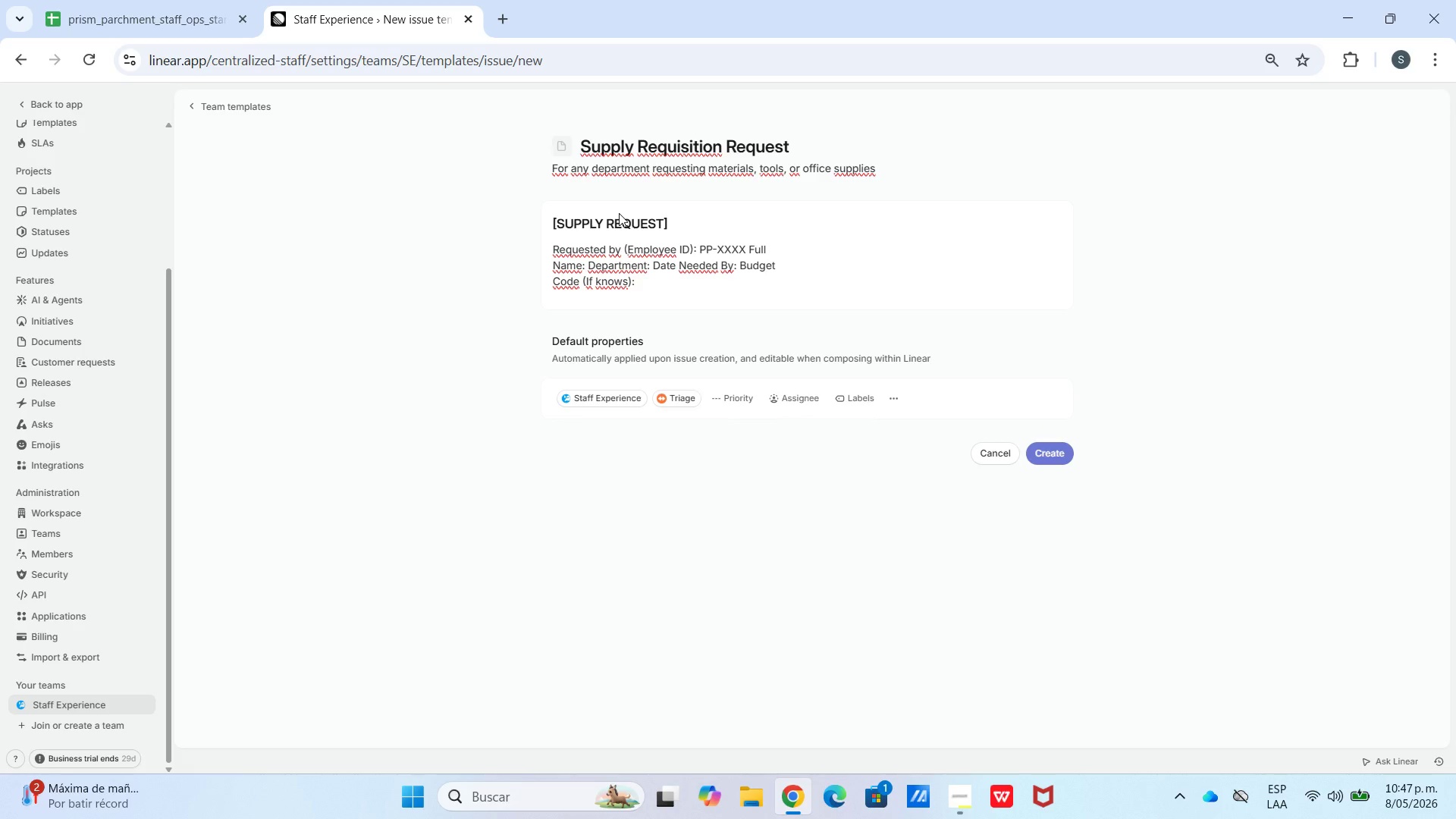 
key(Shift+Enter)
 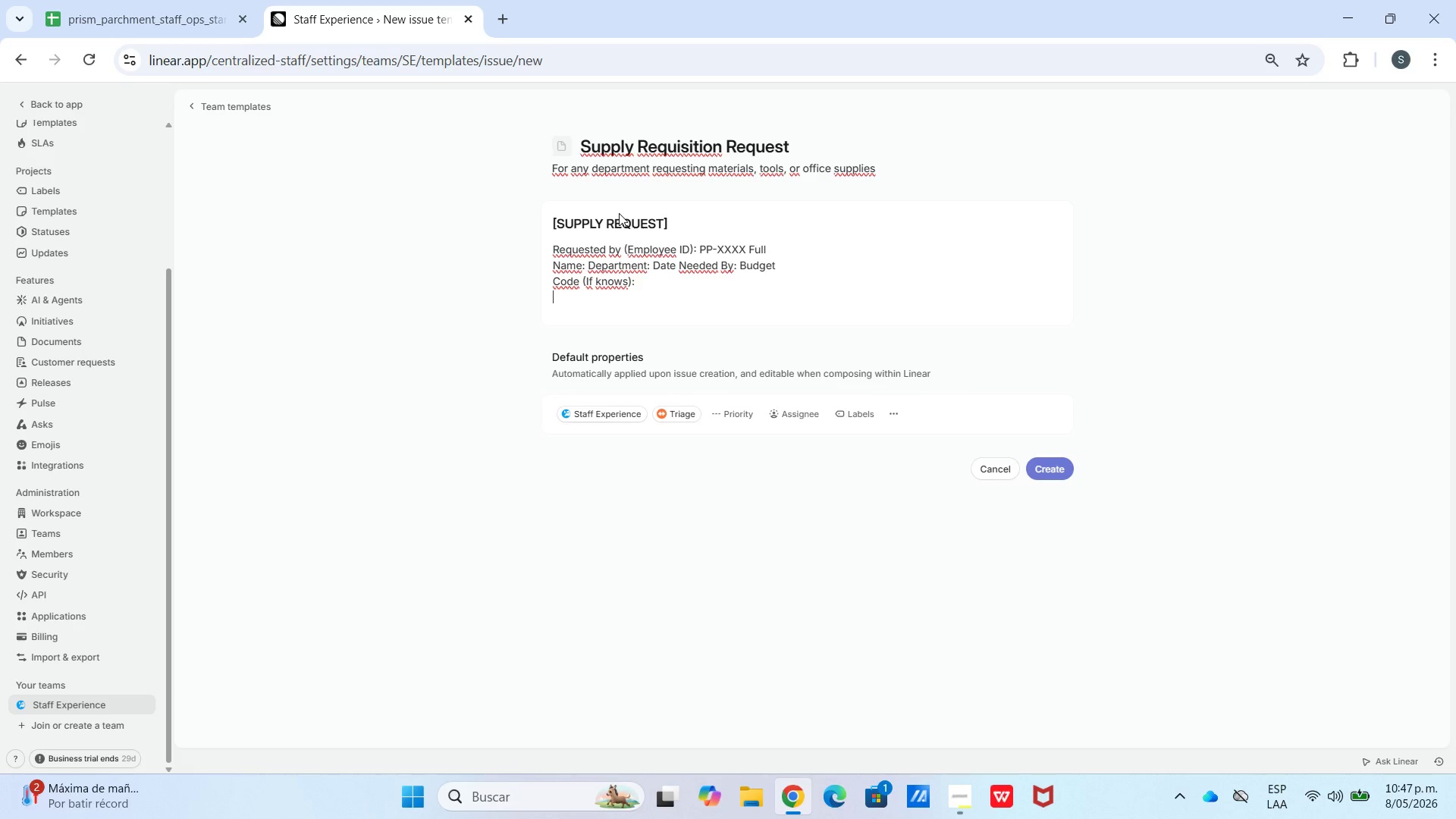 
key(Shift+Enter)
 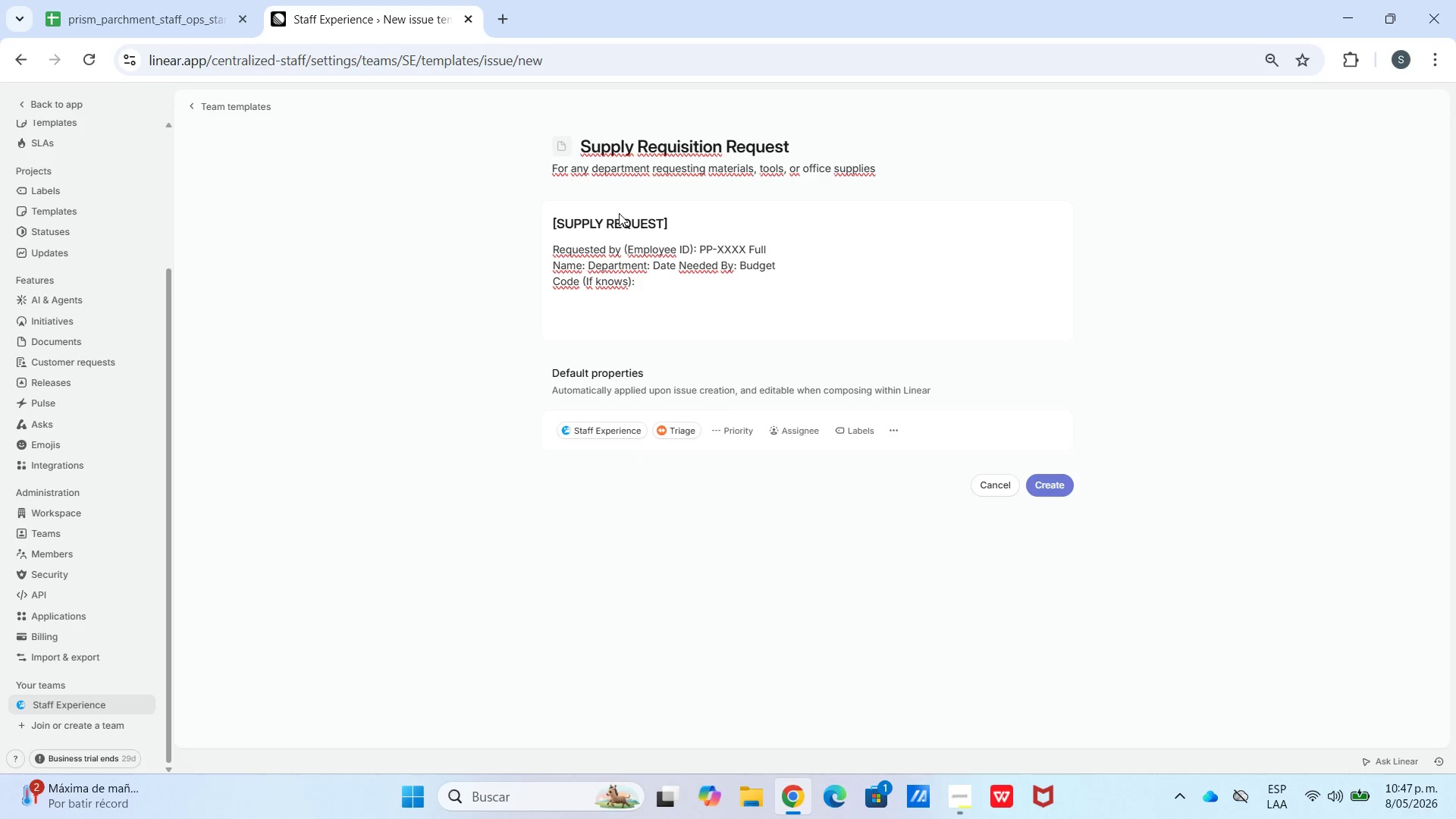 
type(Items Requested)
 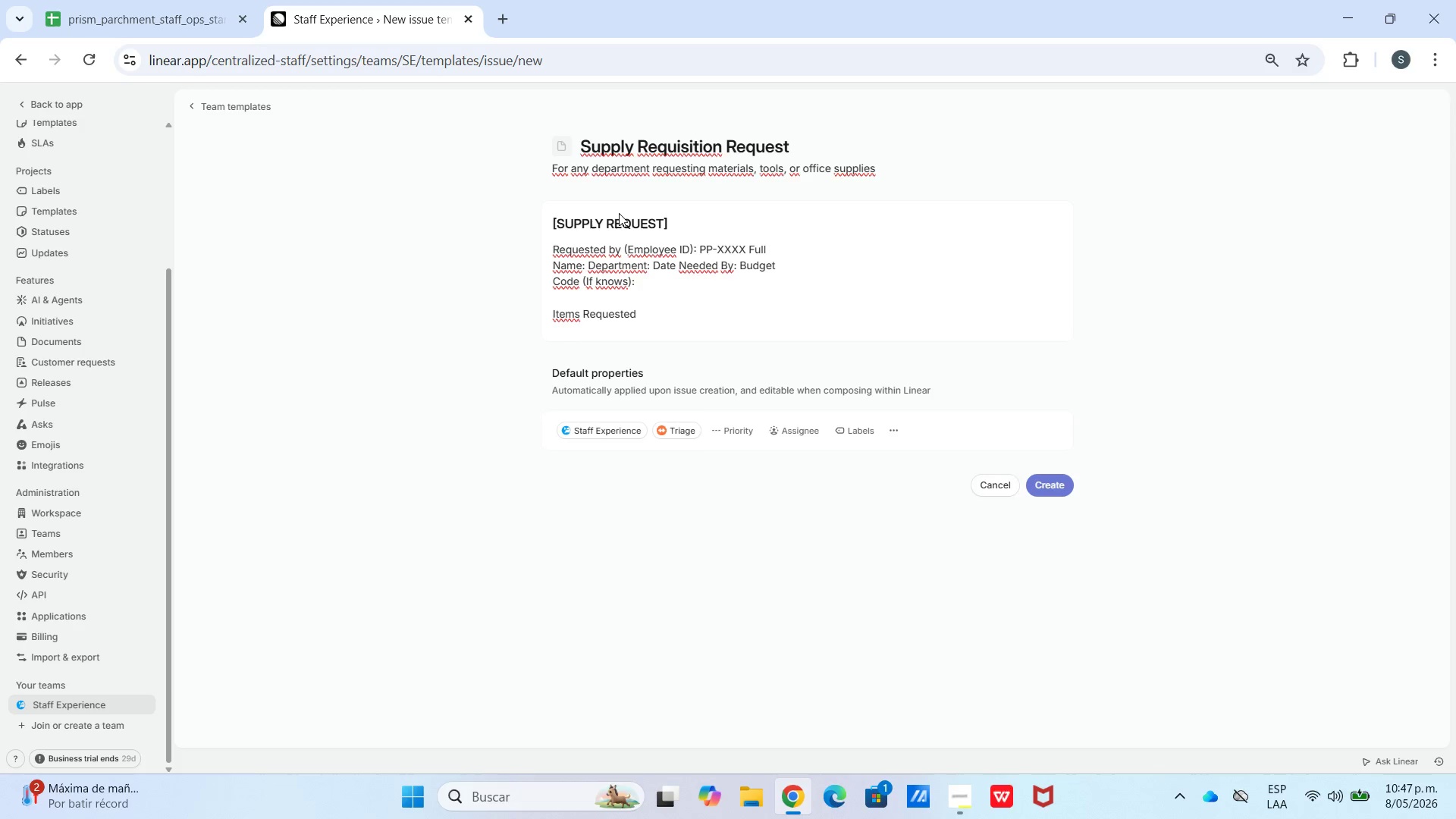 
key(Shift+Enter)
 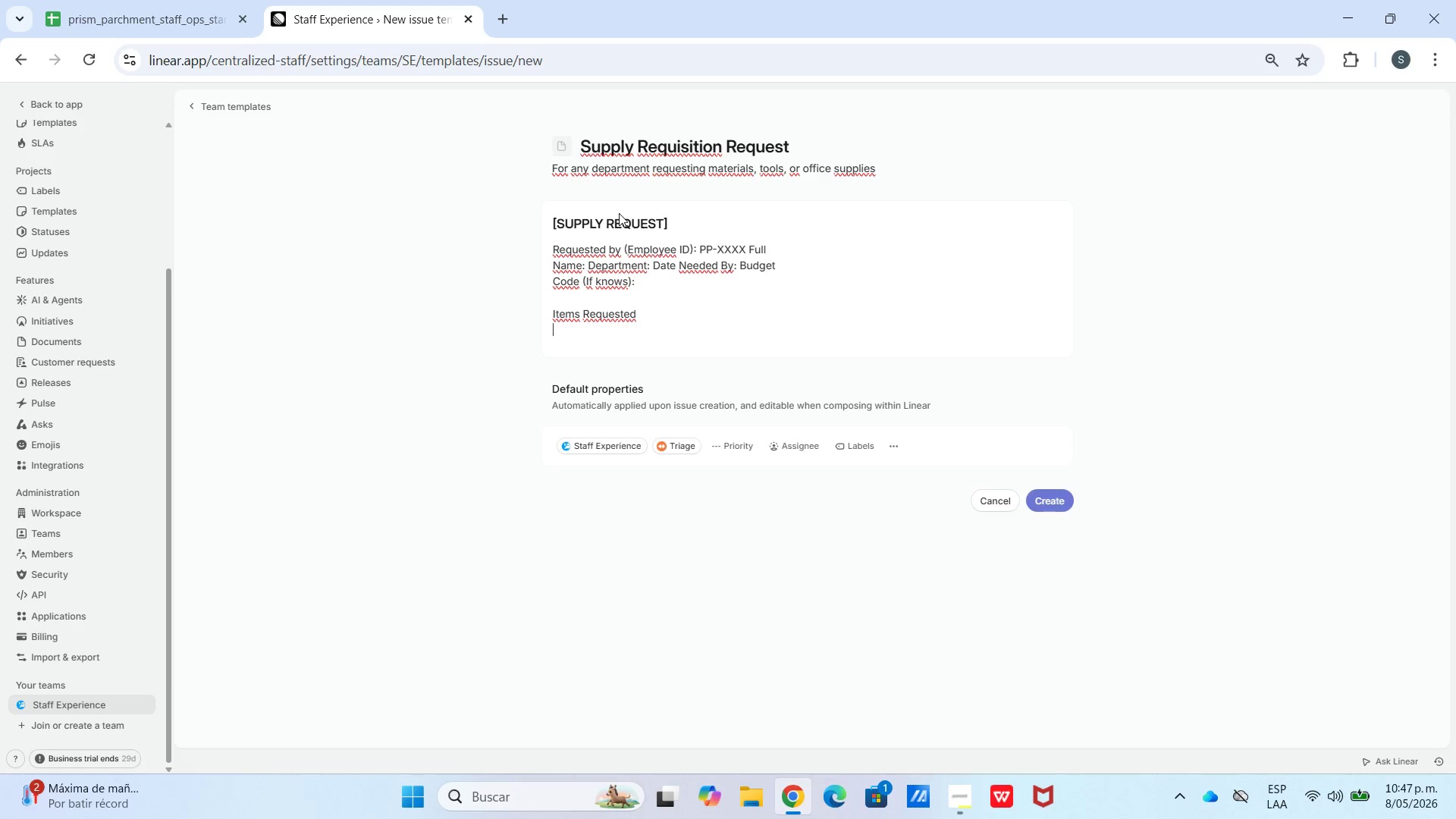 
type(Item    )
 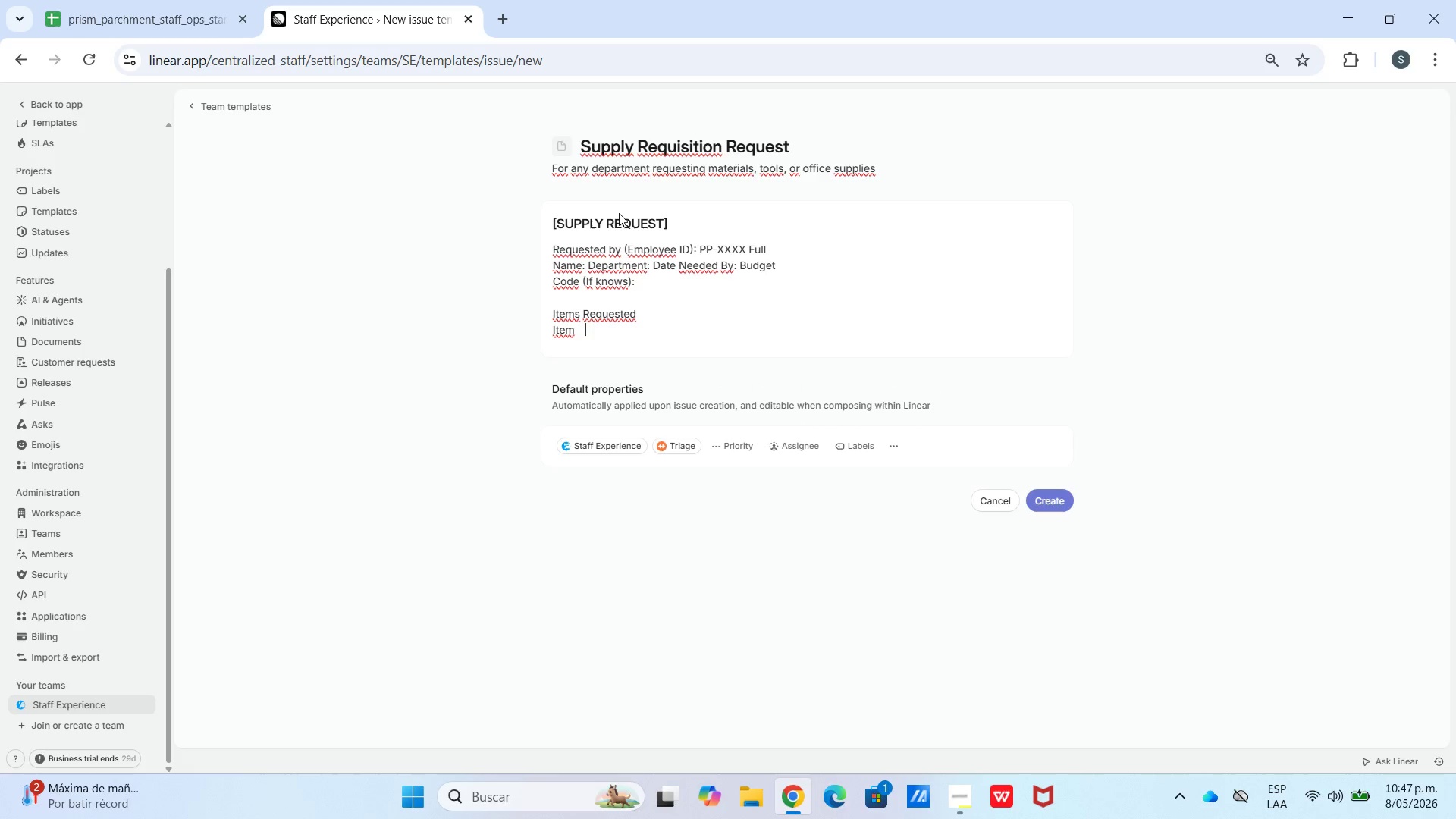 
type(Quanity    Uniy)
key(Backspace)
type(t    Estia)
key(Backspace)
type(mated     Reason&Use      Name          Cost)
 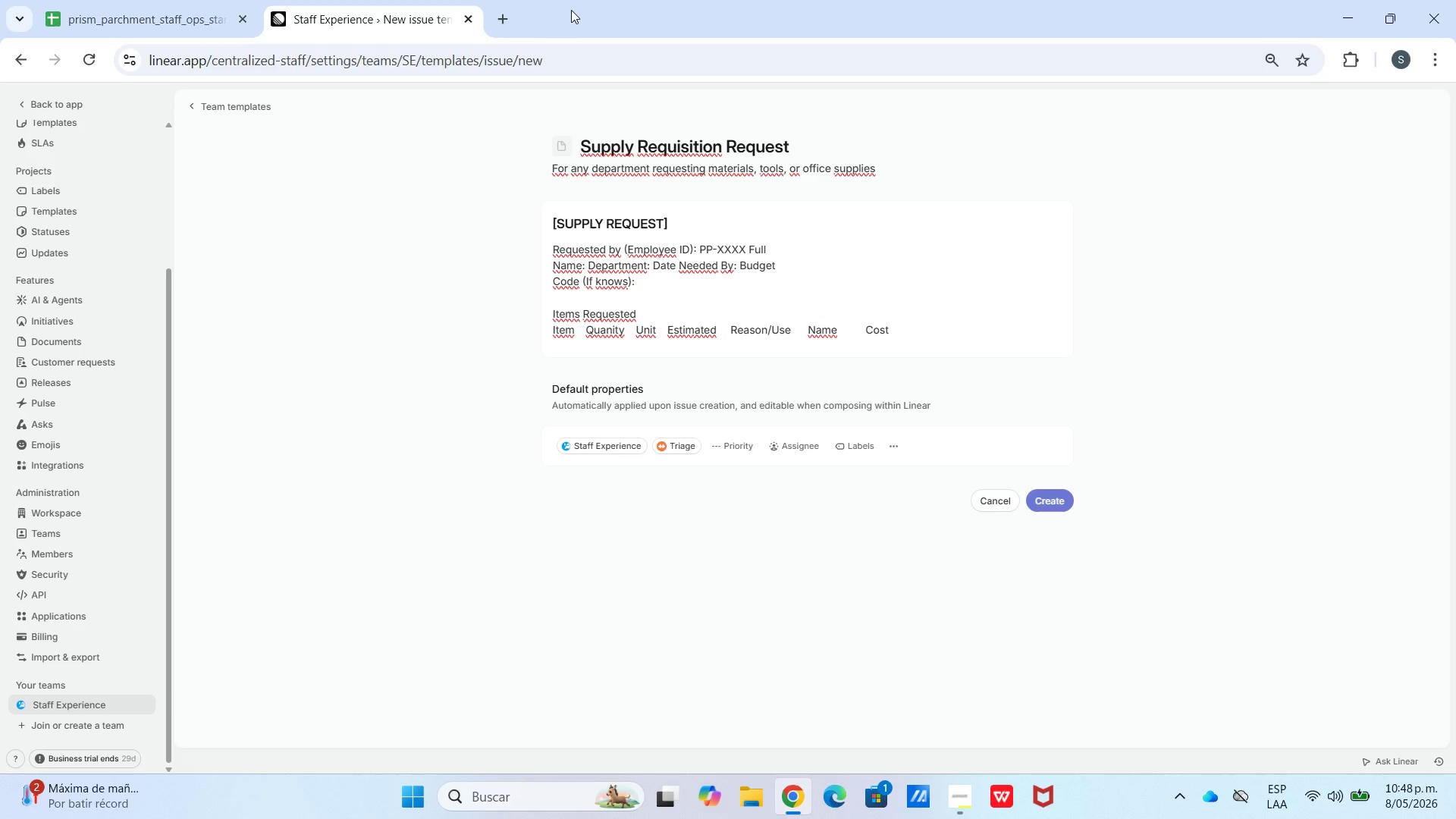 
key(Shift+Enter)
 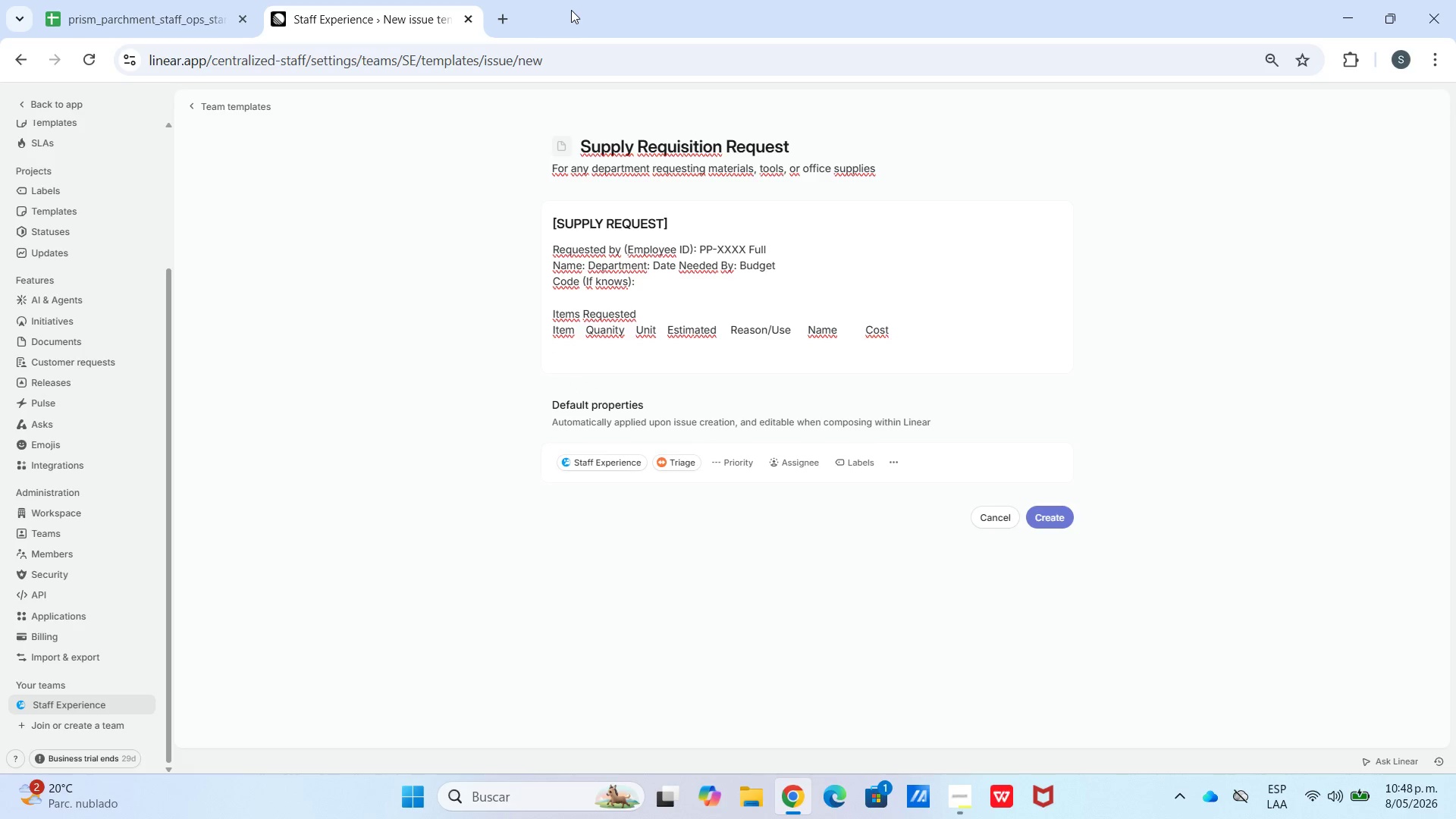 
key(Shift+Enter)
 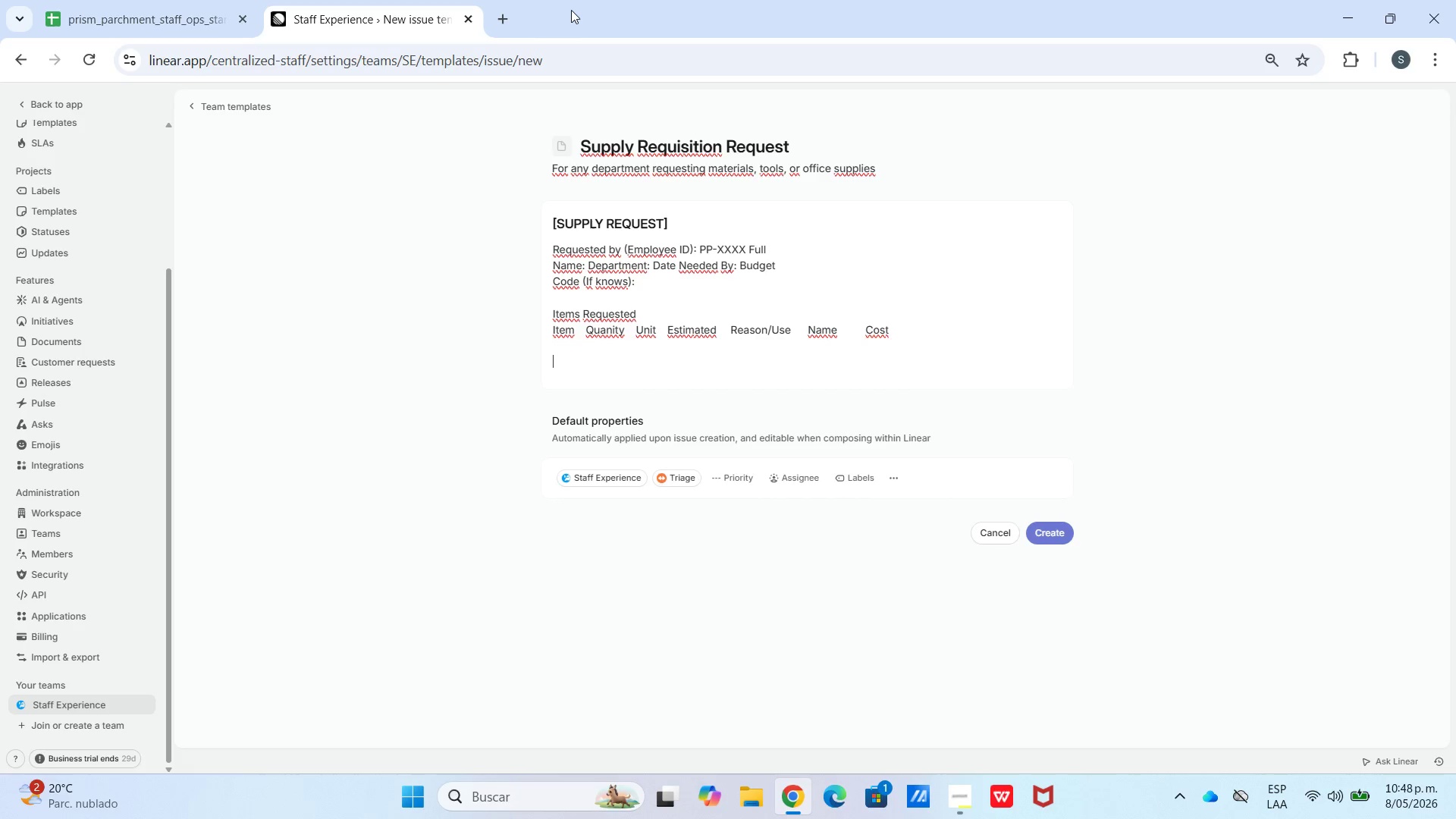 
key(Shift+Enter)
 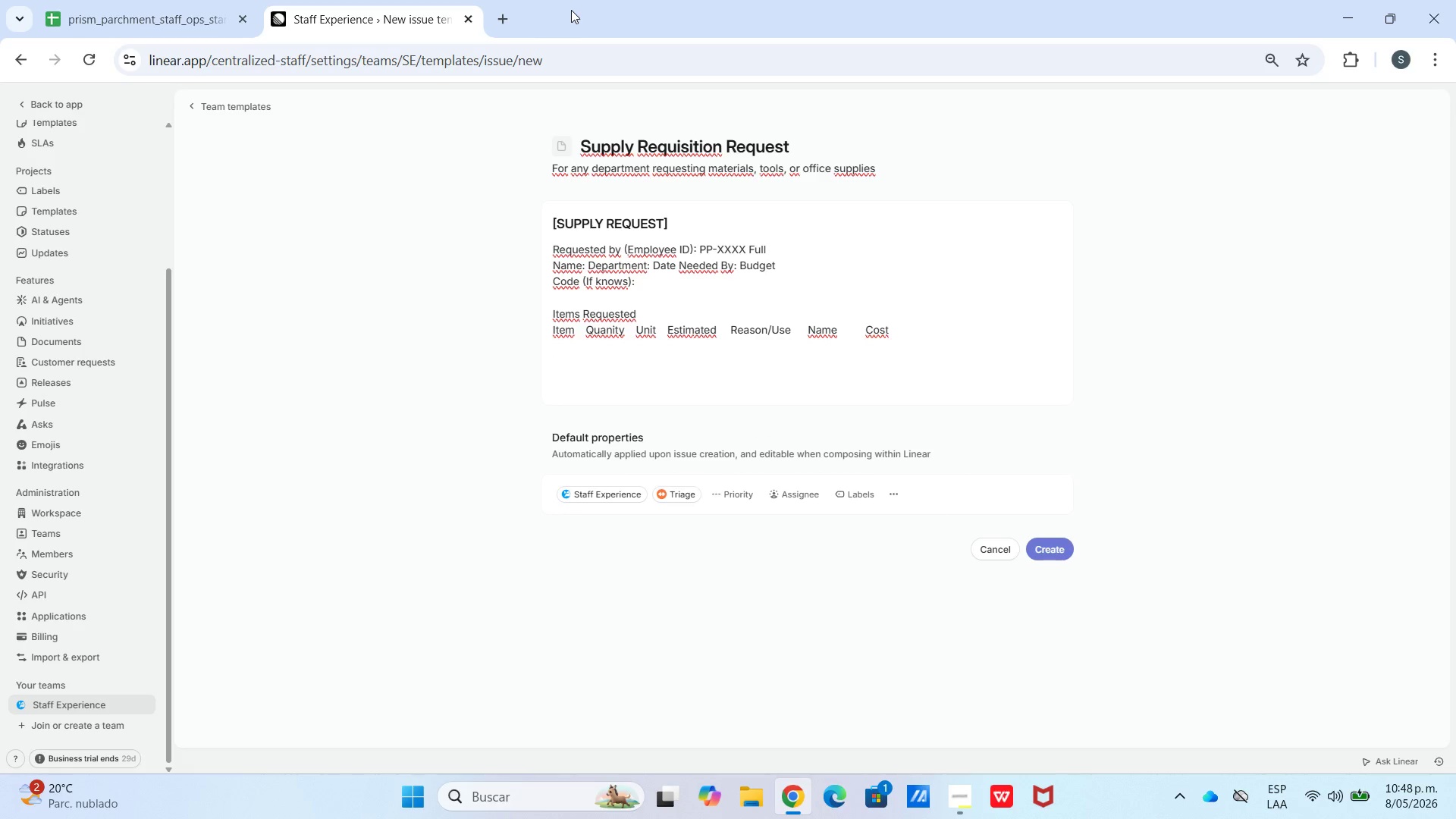 
type(Justification )
key(Backspace)
 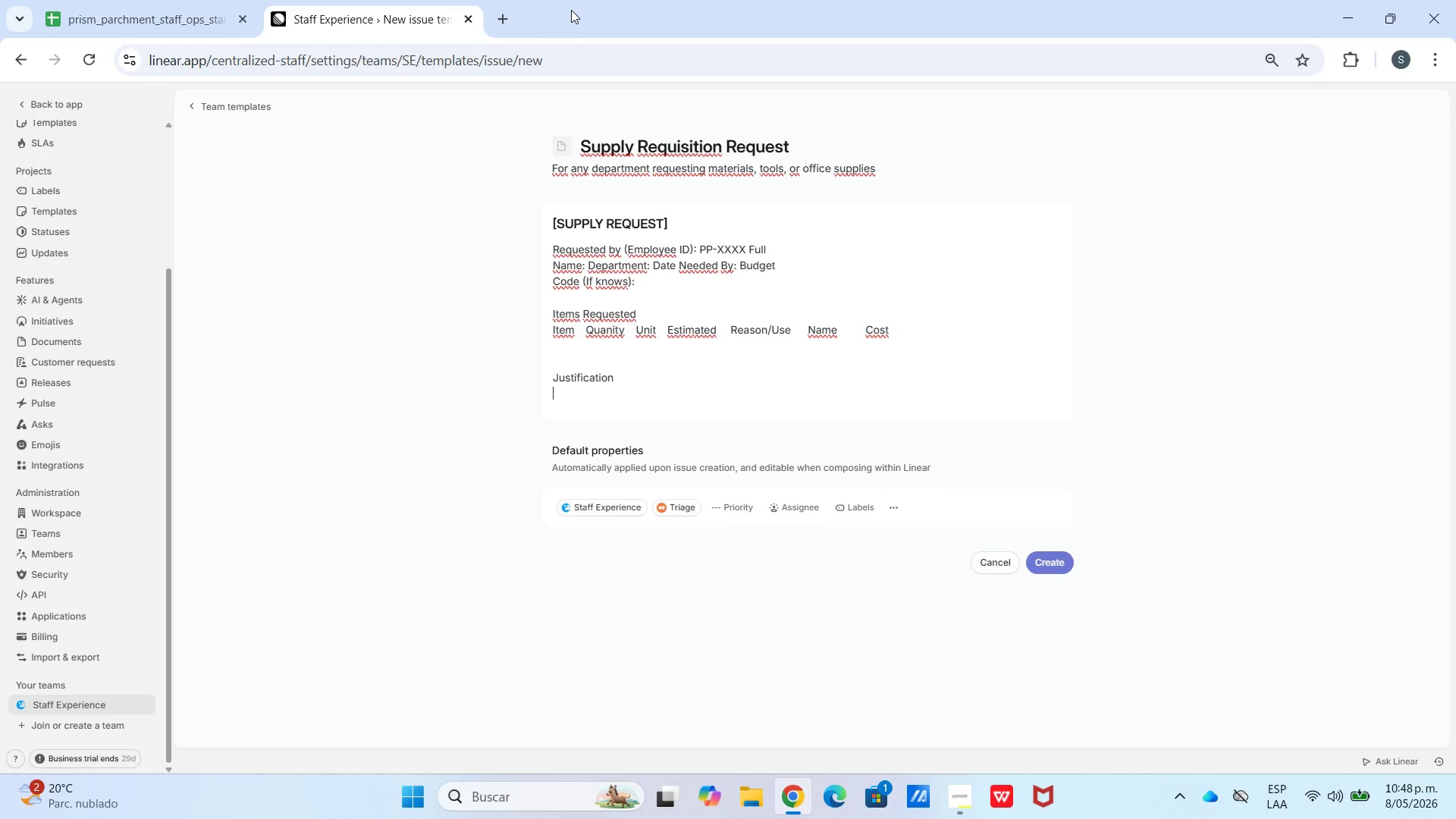 
key(Shift+Enter)
 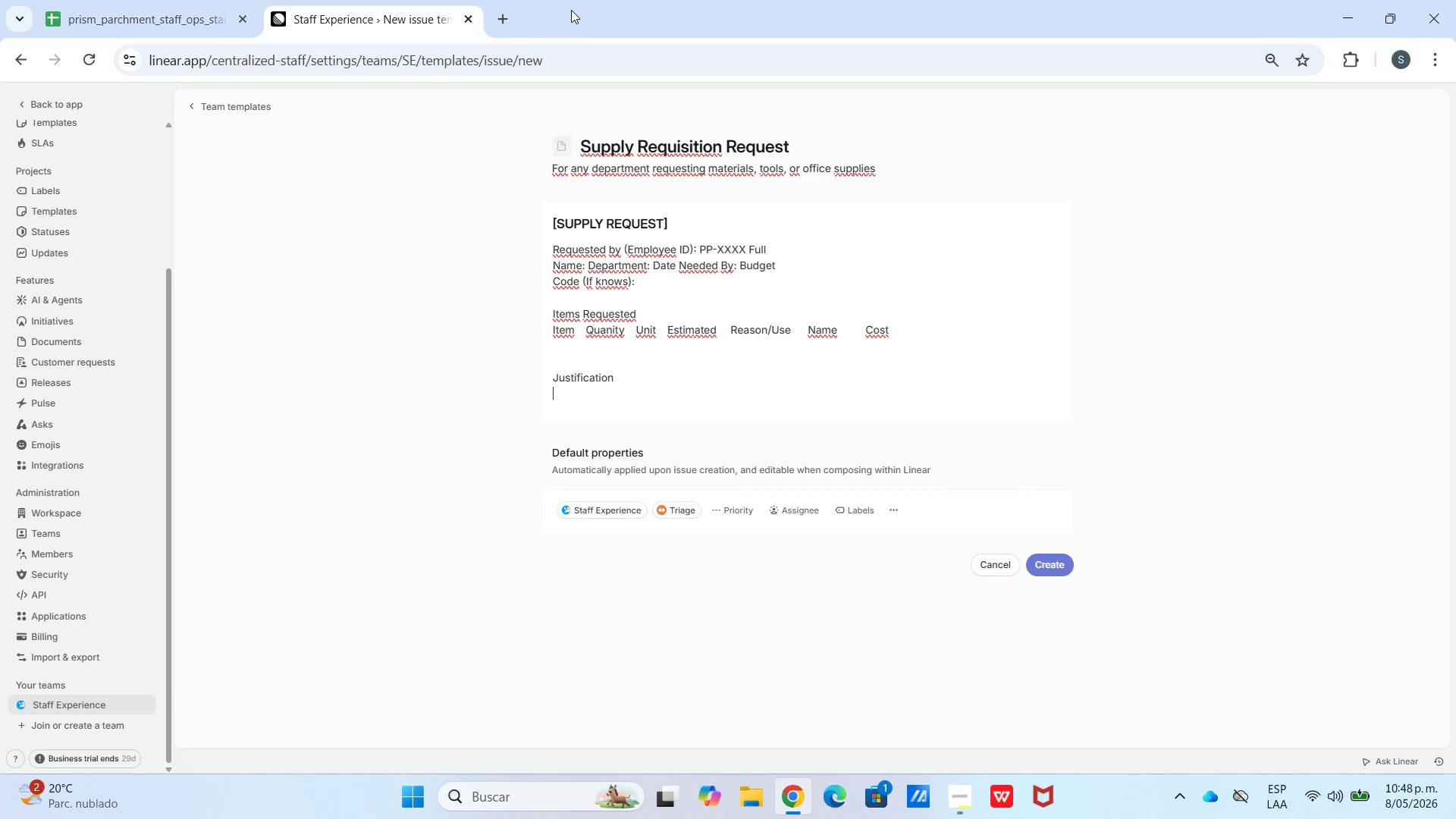 
type(Explain why these supplies are needed and how they will be used>)
 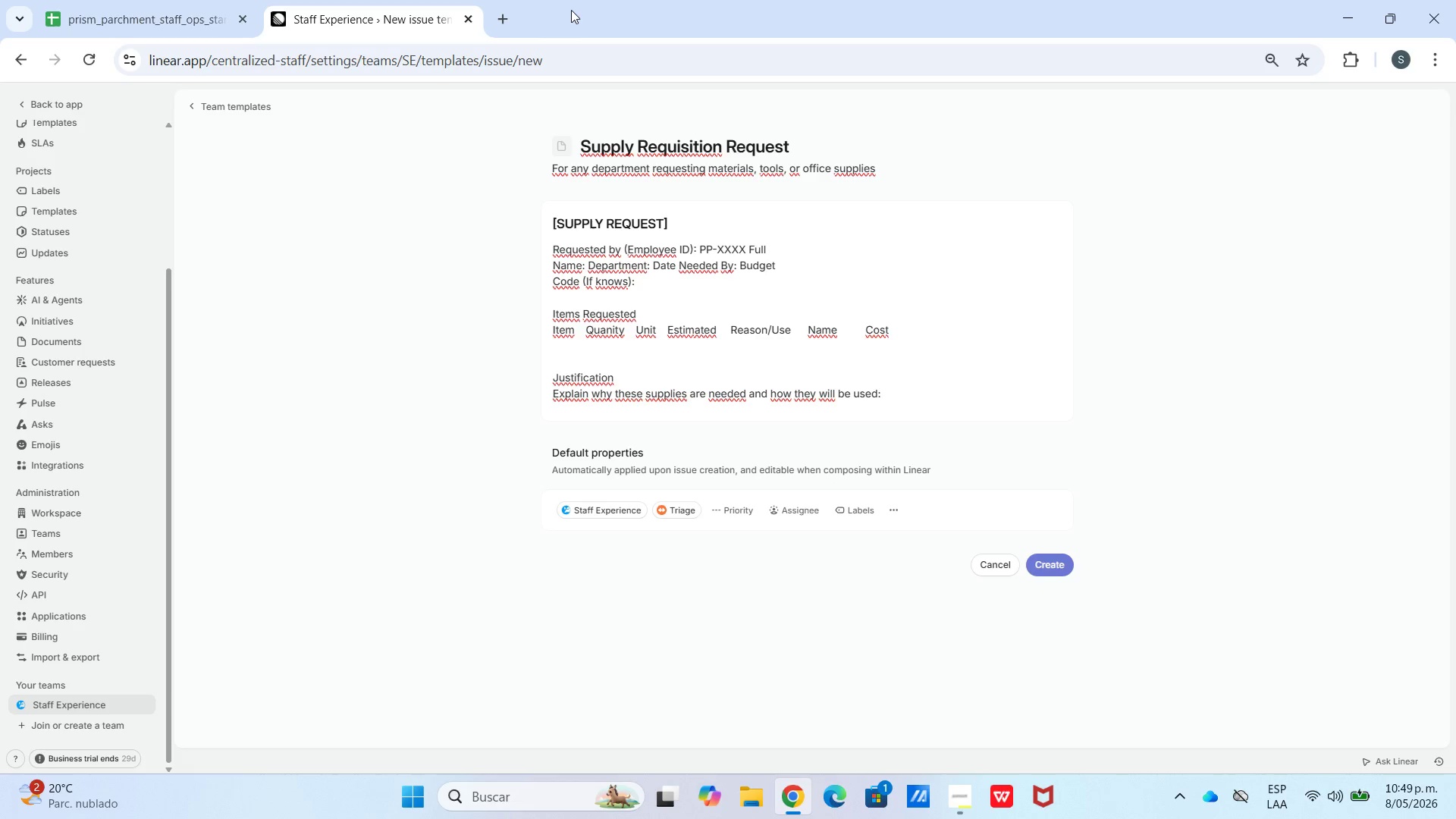 
key(Shift+Enter)
 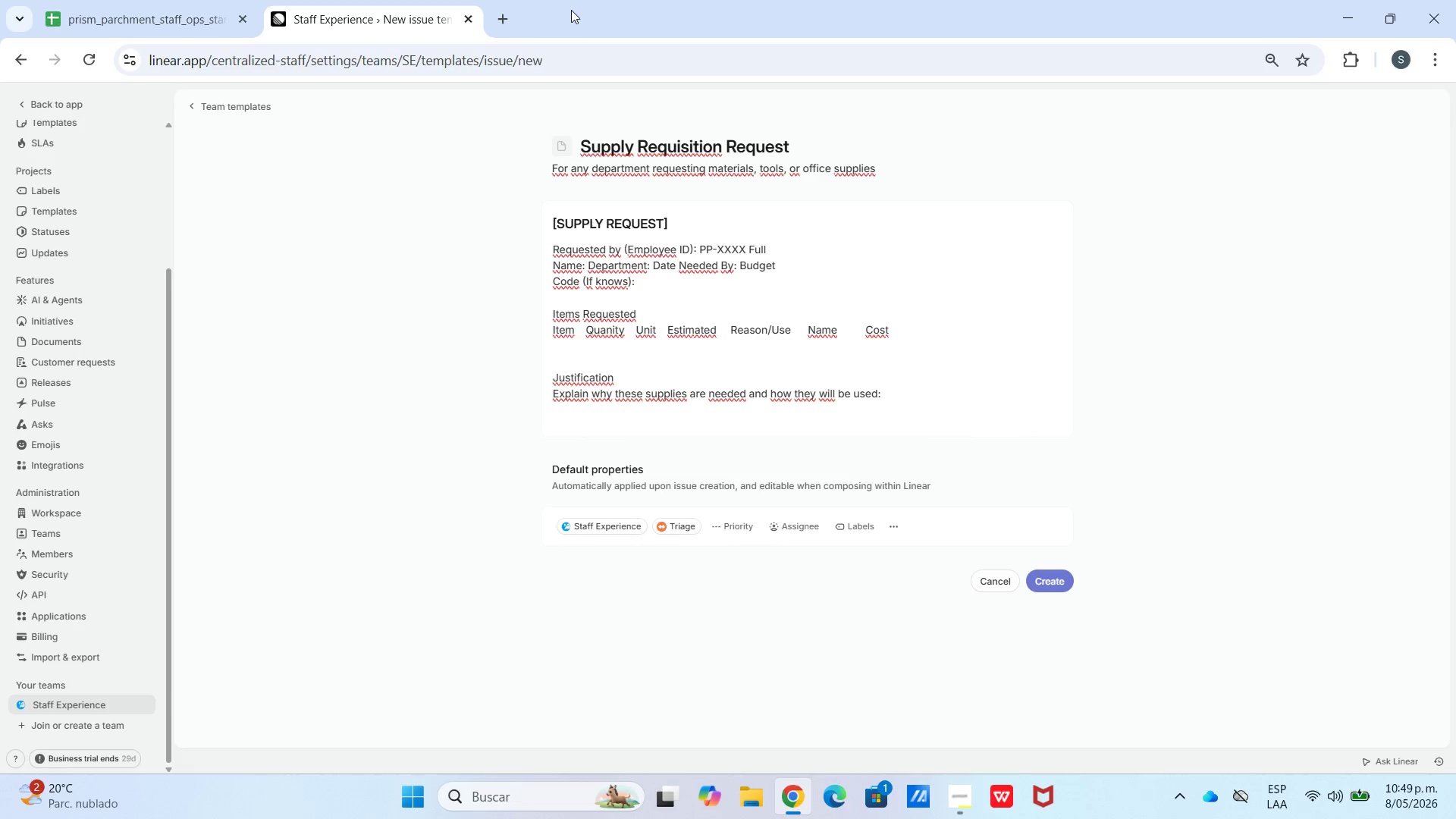 
key(Shift+Enter)
 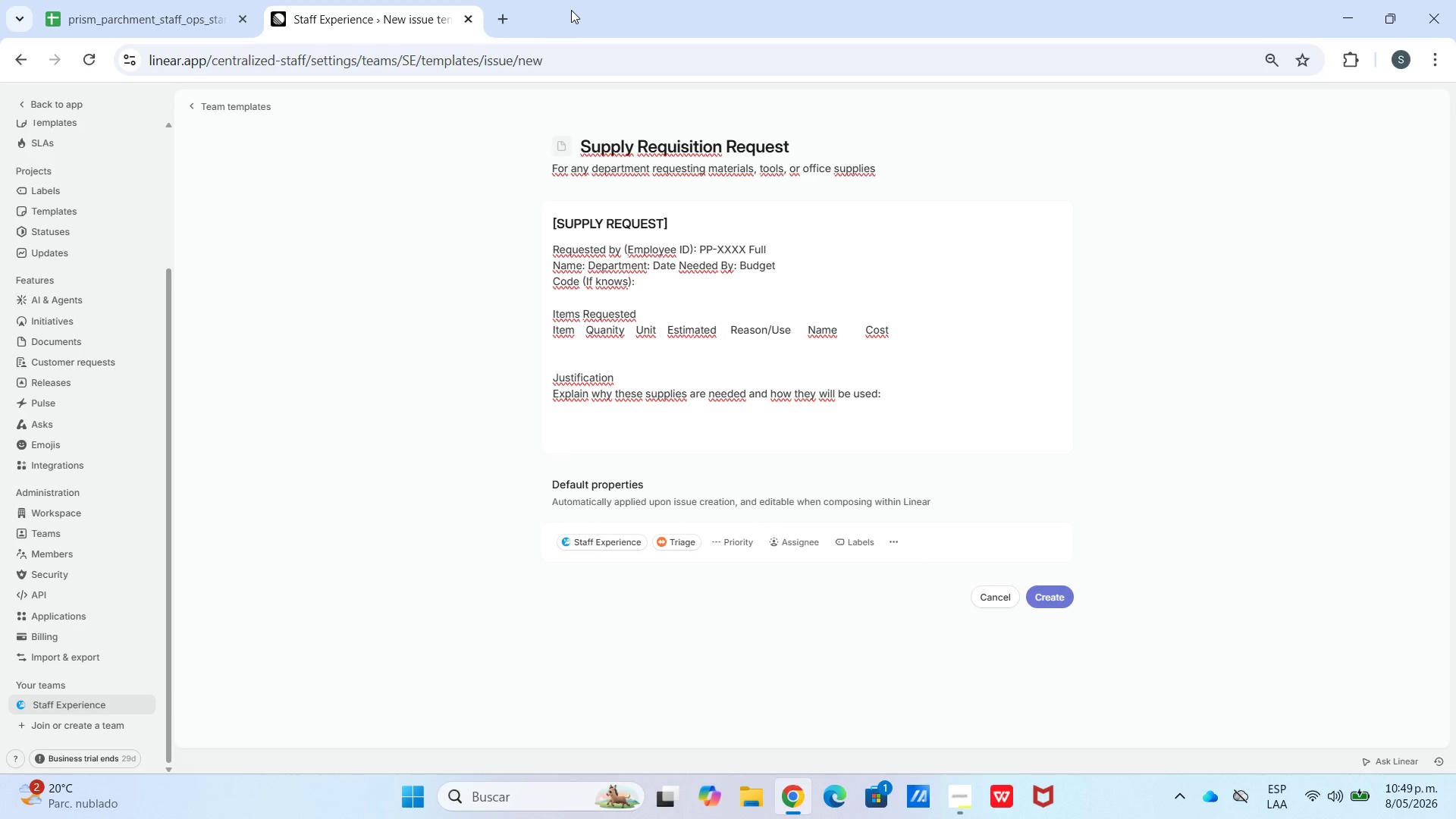 
type(Apro)
key(Backspace)
key(Backspace)
type(proval Checklist)
 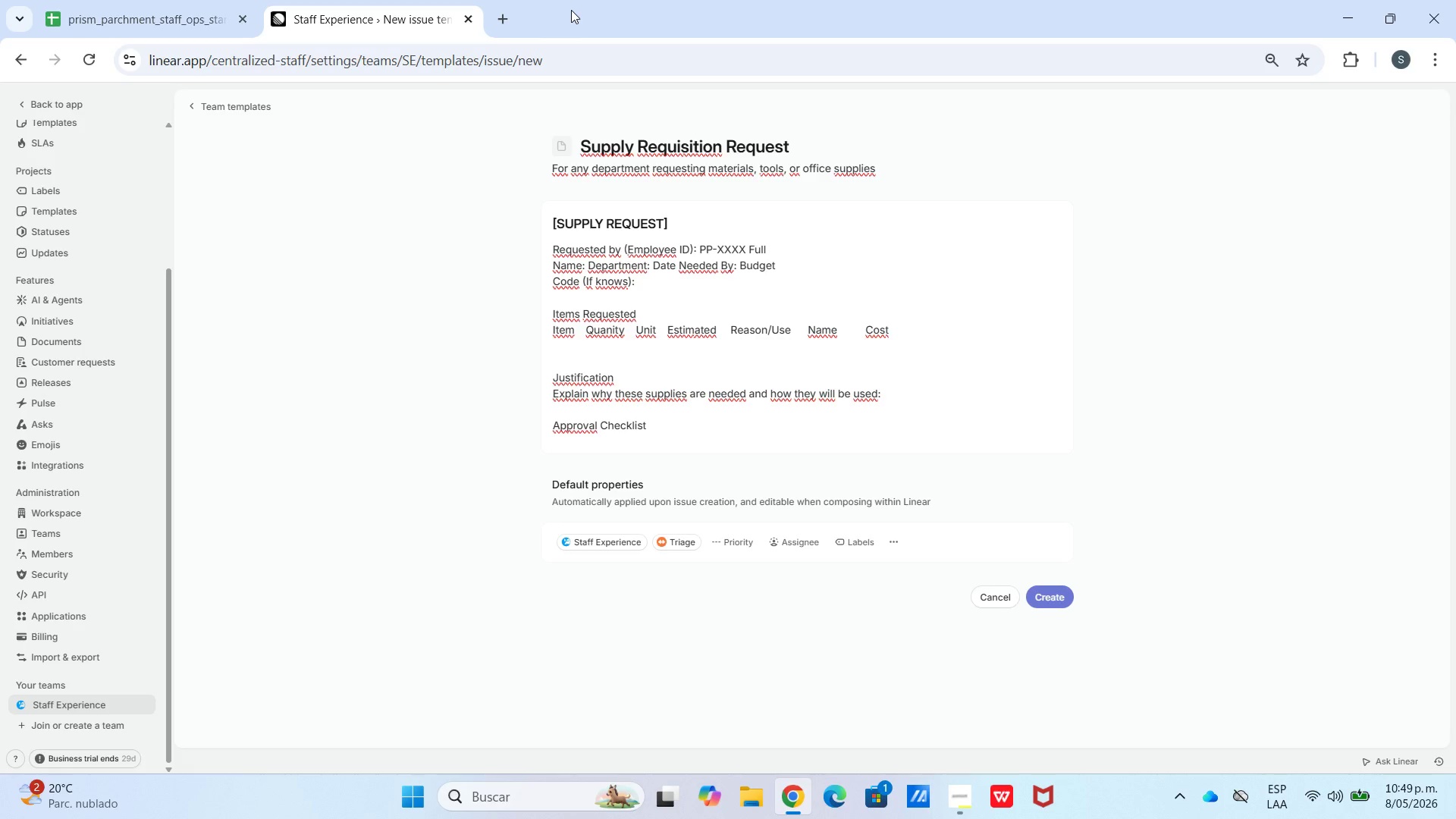 
key(Shift+Enter)
 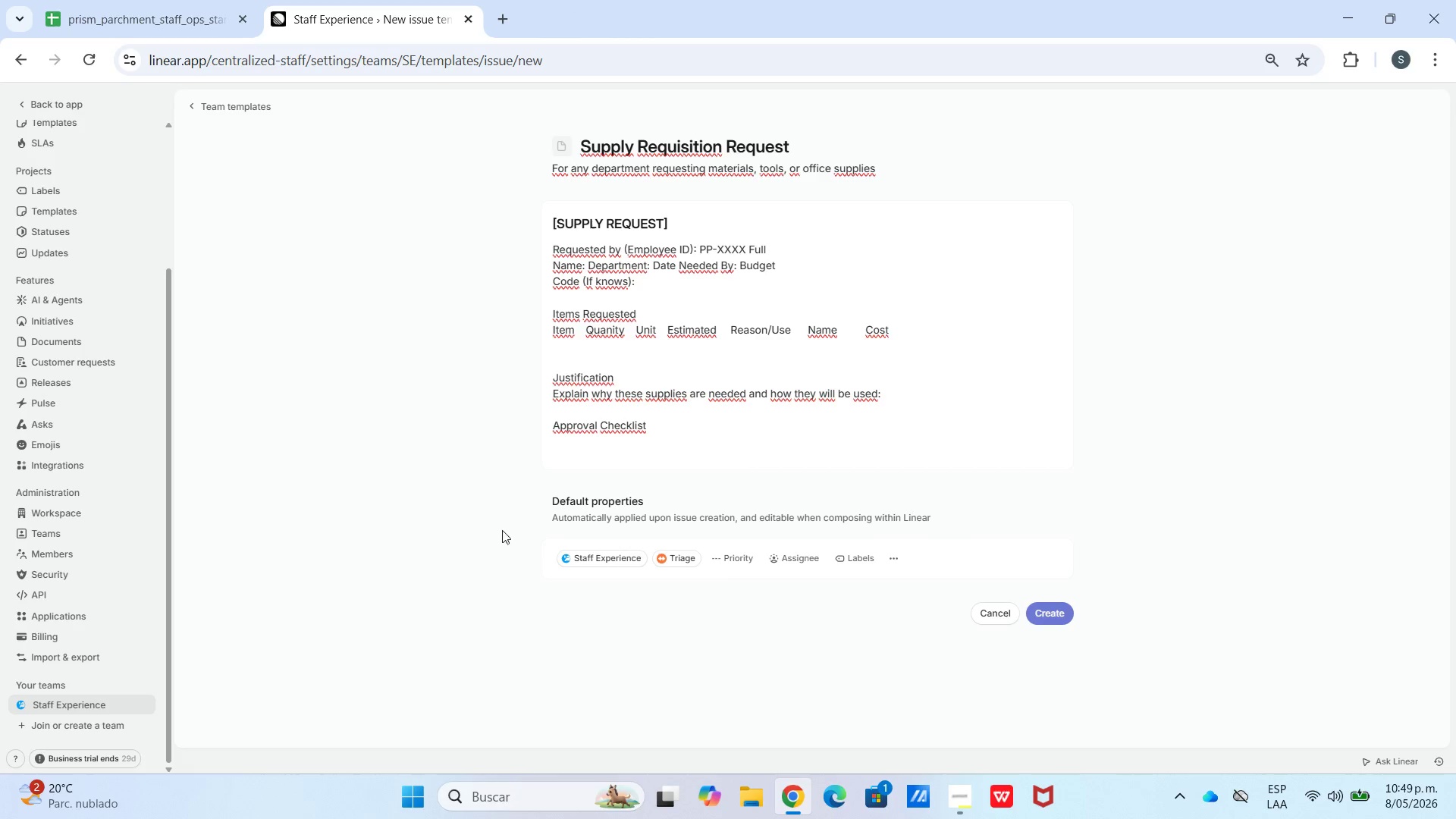 
left_click([567, 448])
 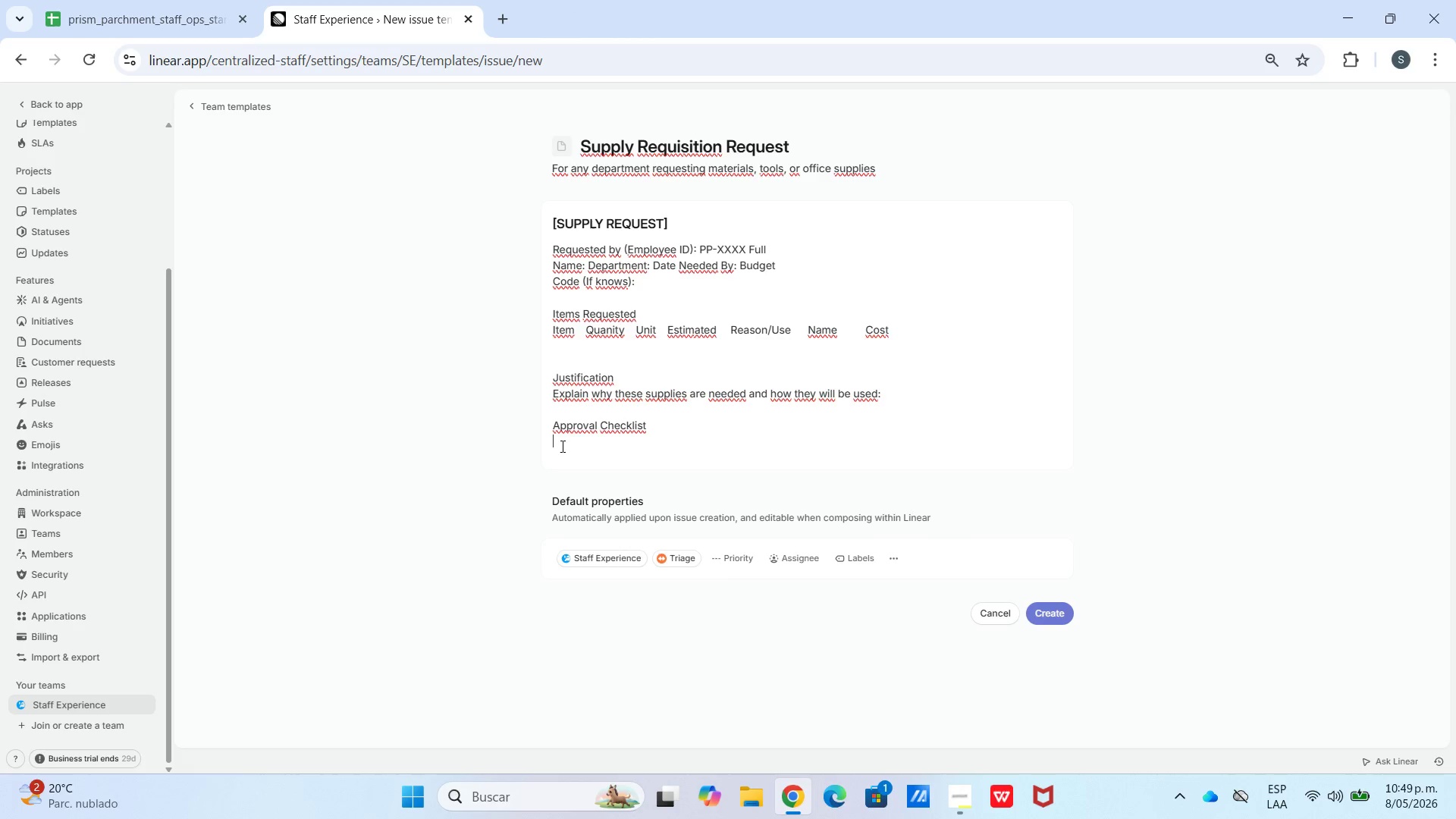 
right_click([552, 453])
 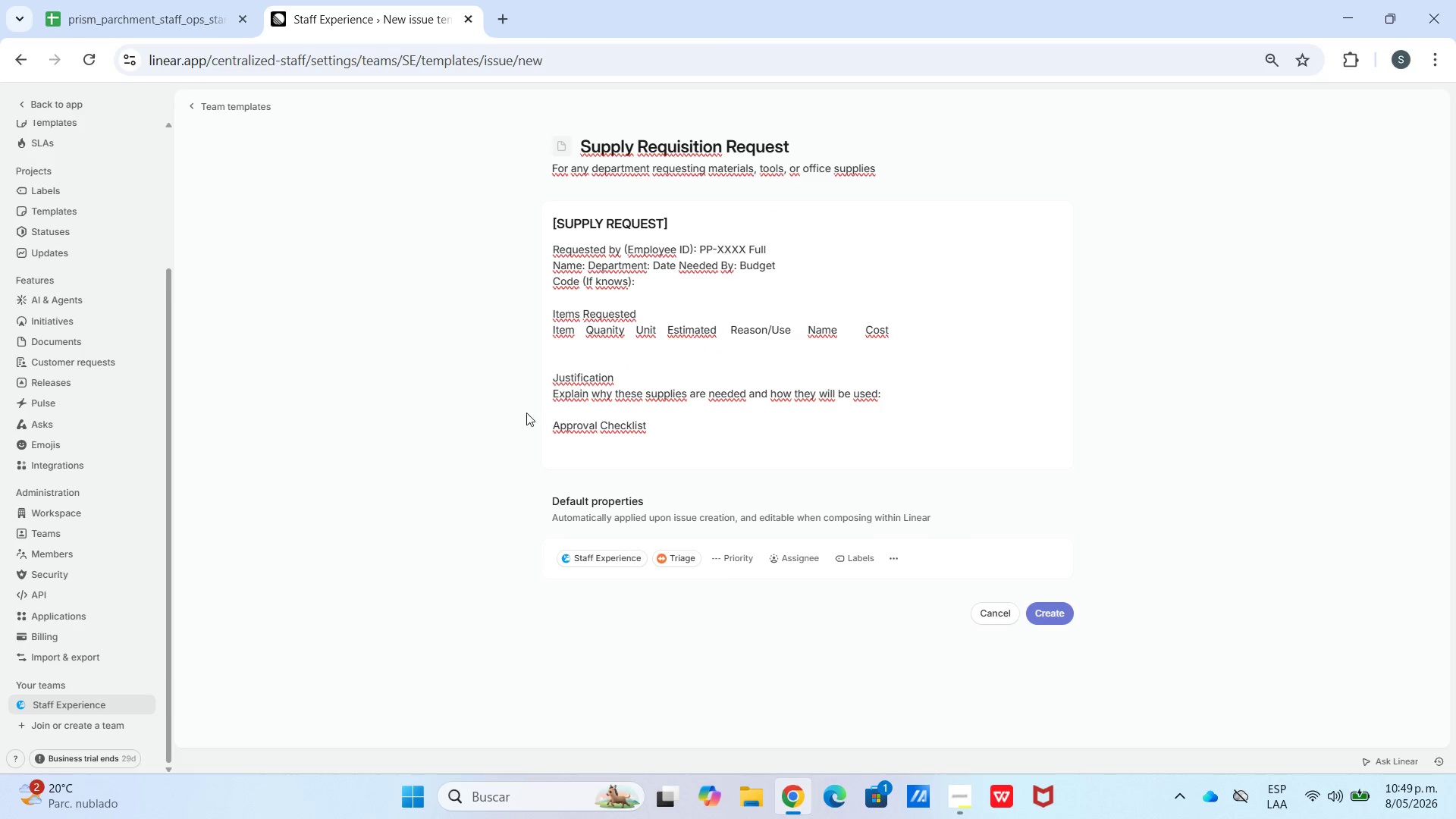 
left_click([568, 435])
 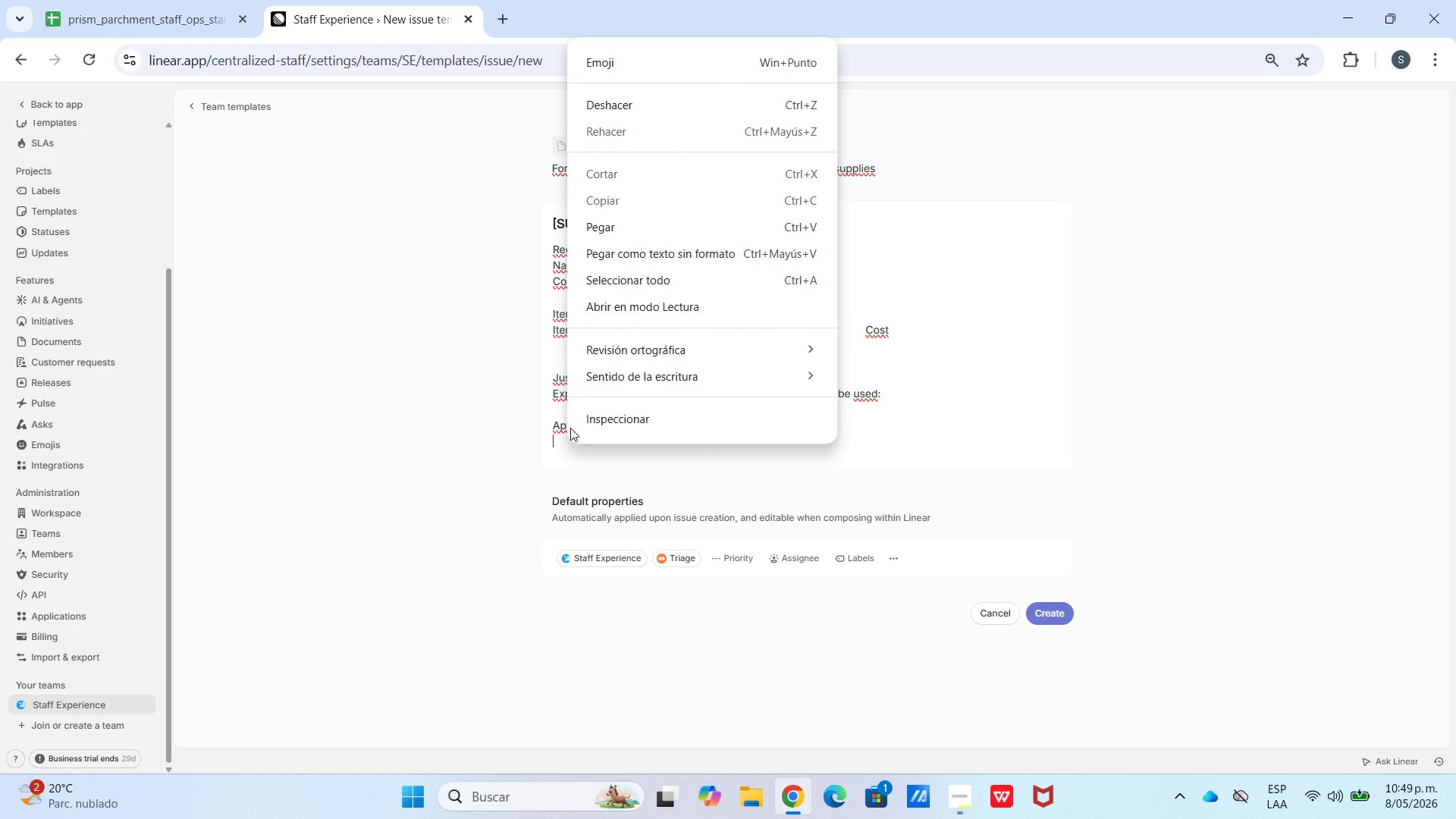 
double_click([559, 443])
 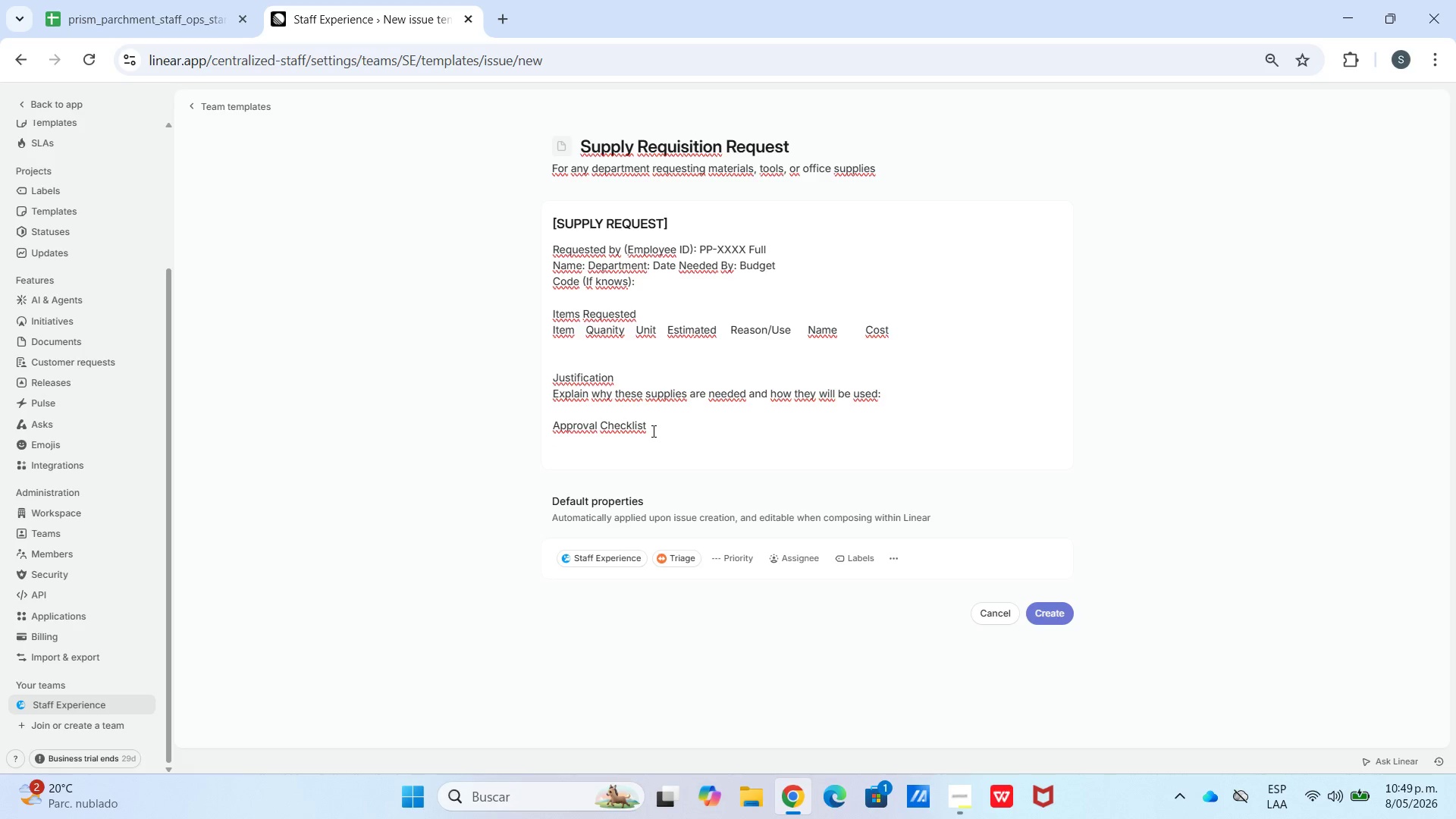 
left_click_drag(start_coordinate=[652, 431], to_coordinate=[611, 440])
 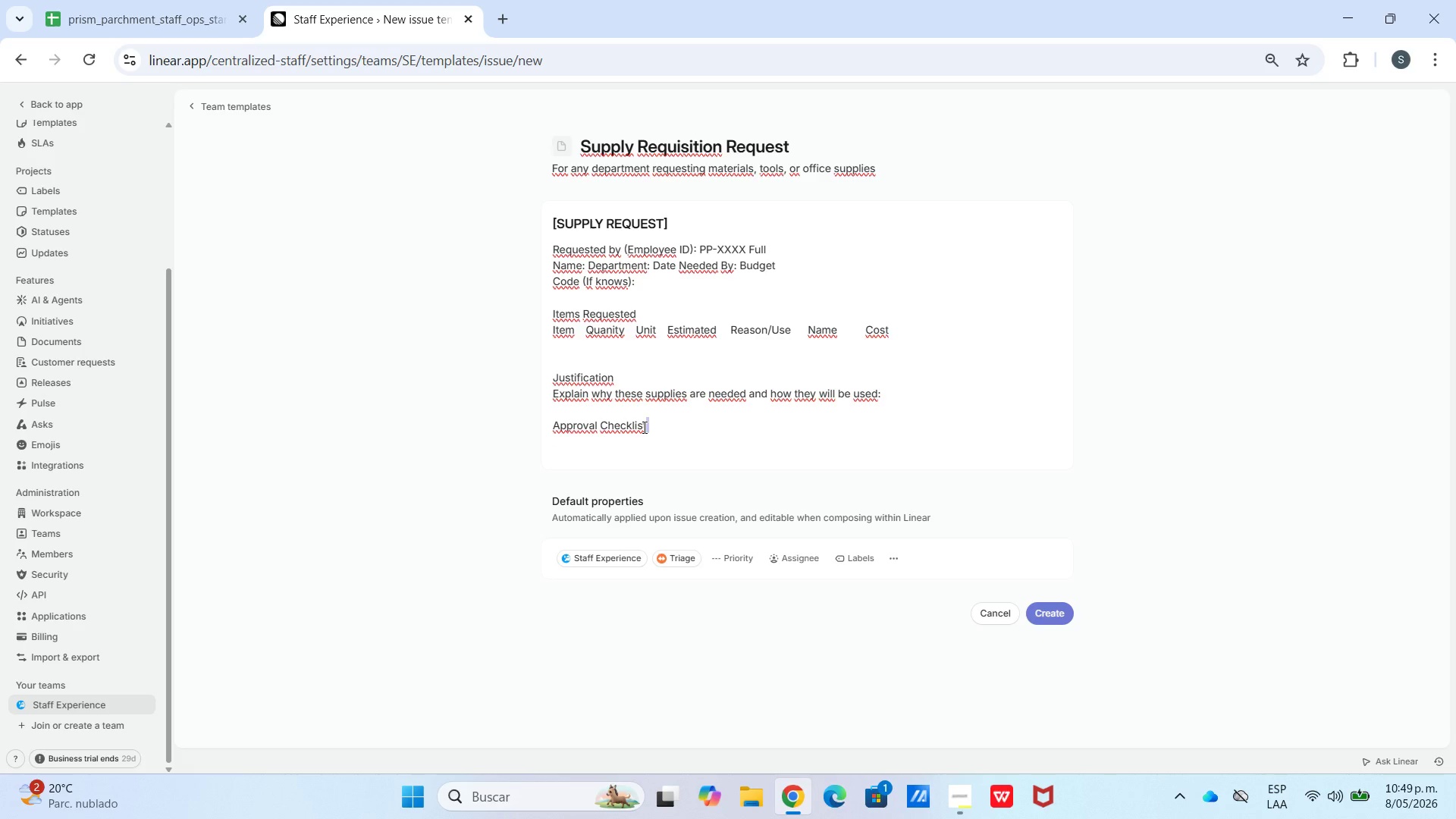 
left_click_drag(start_coordinate=[643, 425], to_coordinate=[635, 424])
 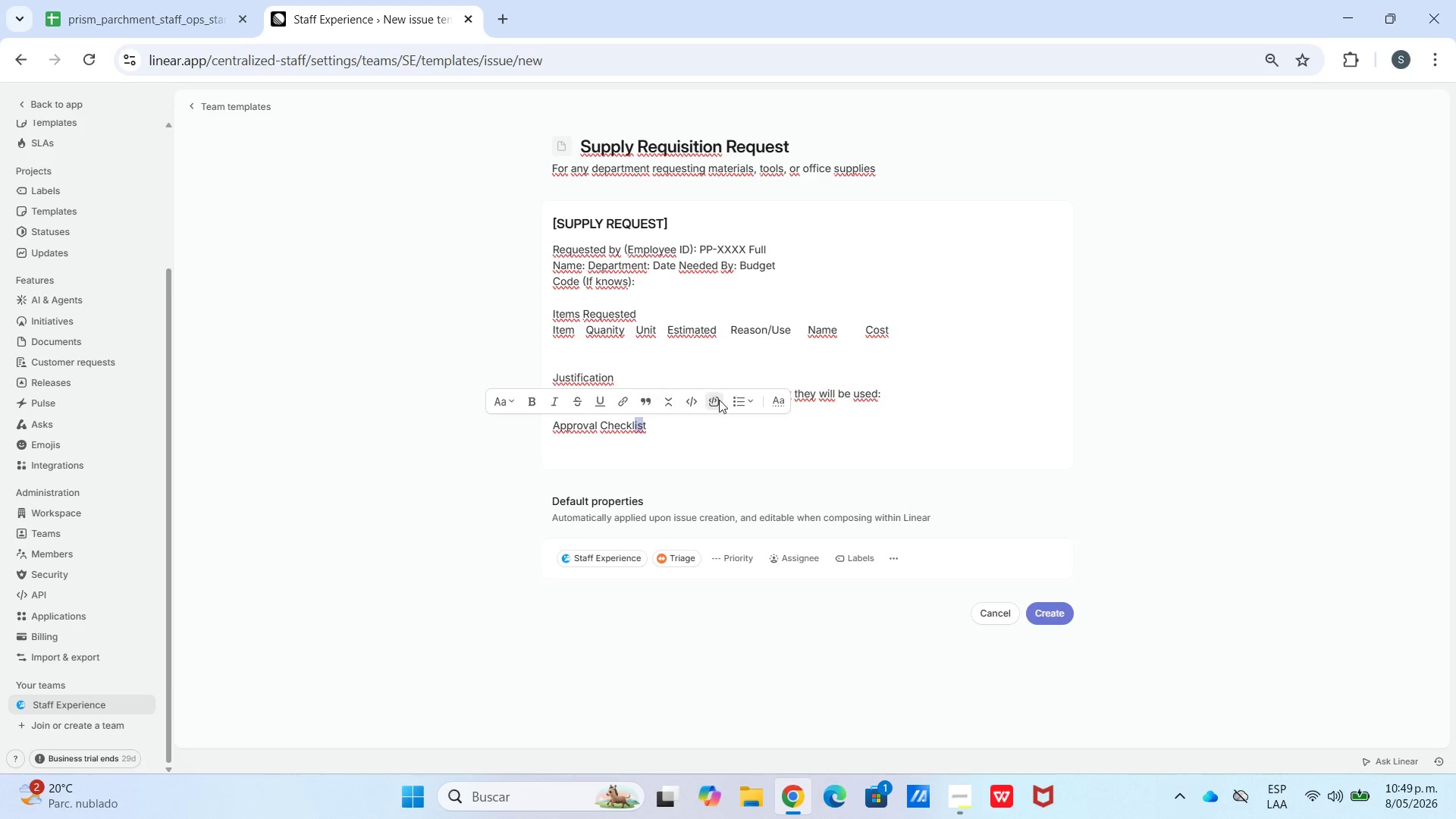 
left_click([736, 400])
 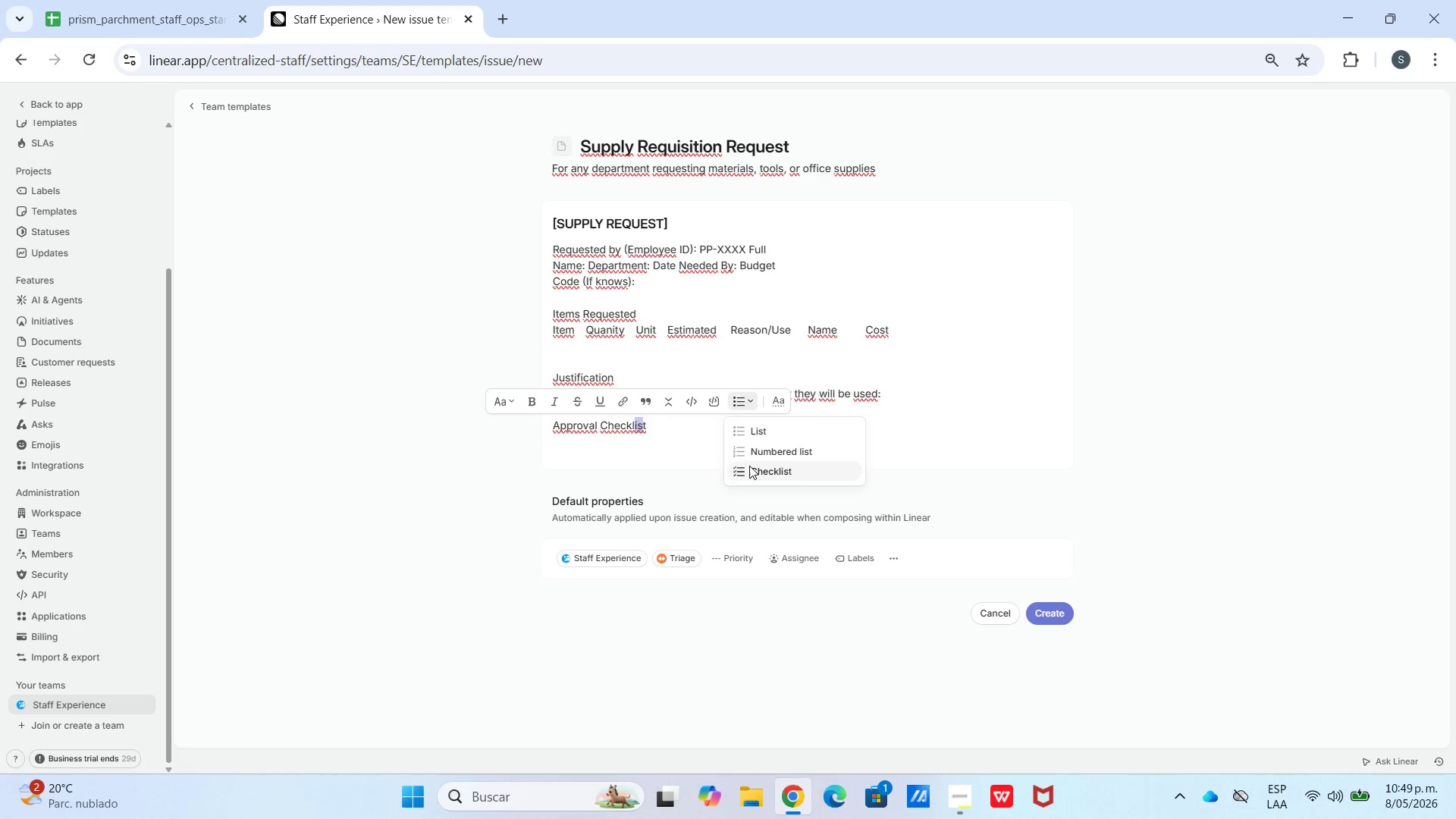 
left_click([665, 475])
 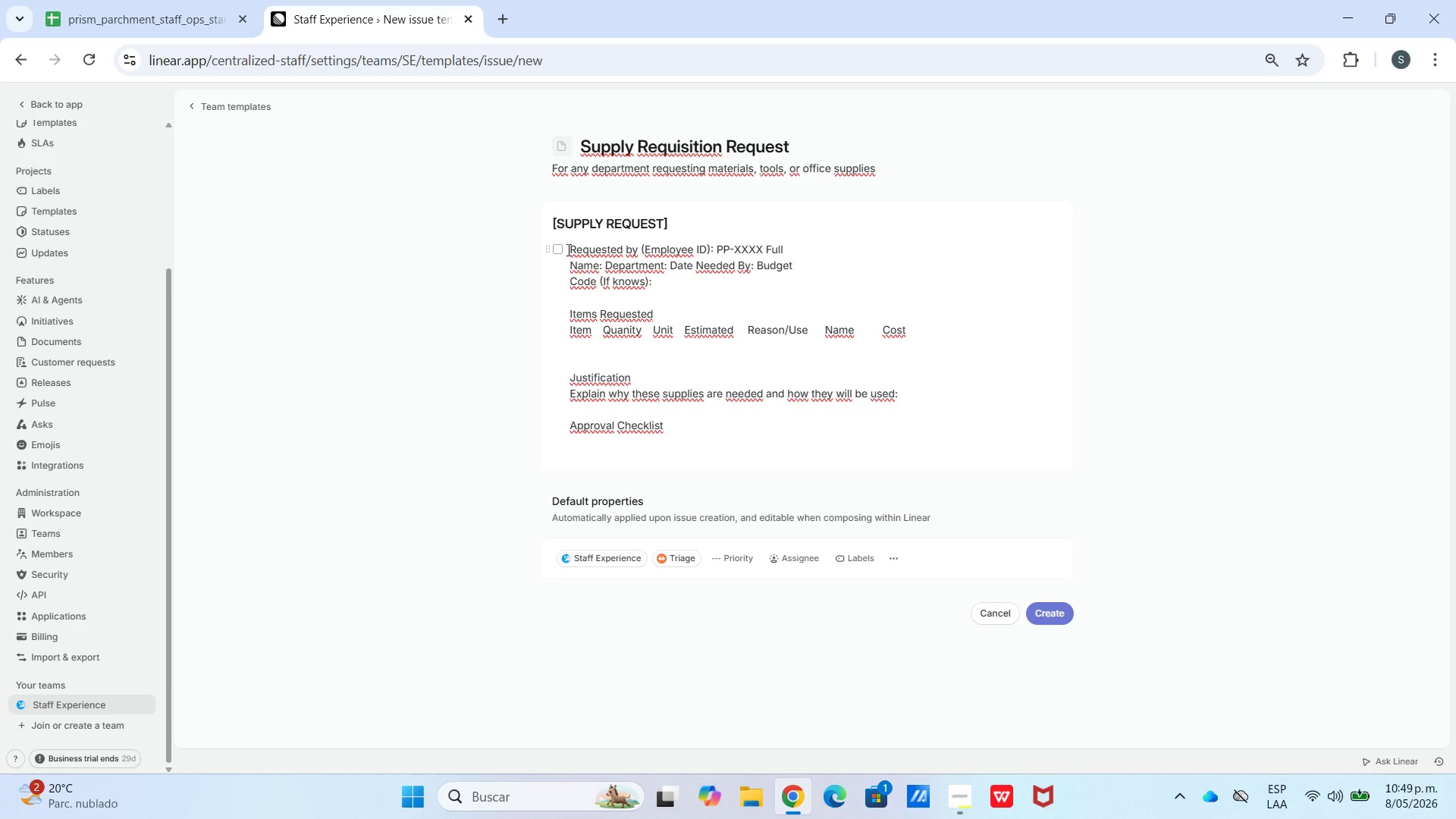 
left_click([554, 221])
 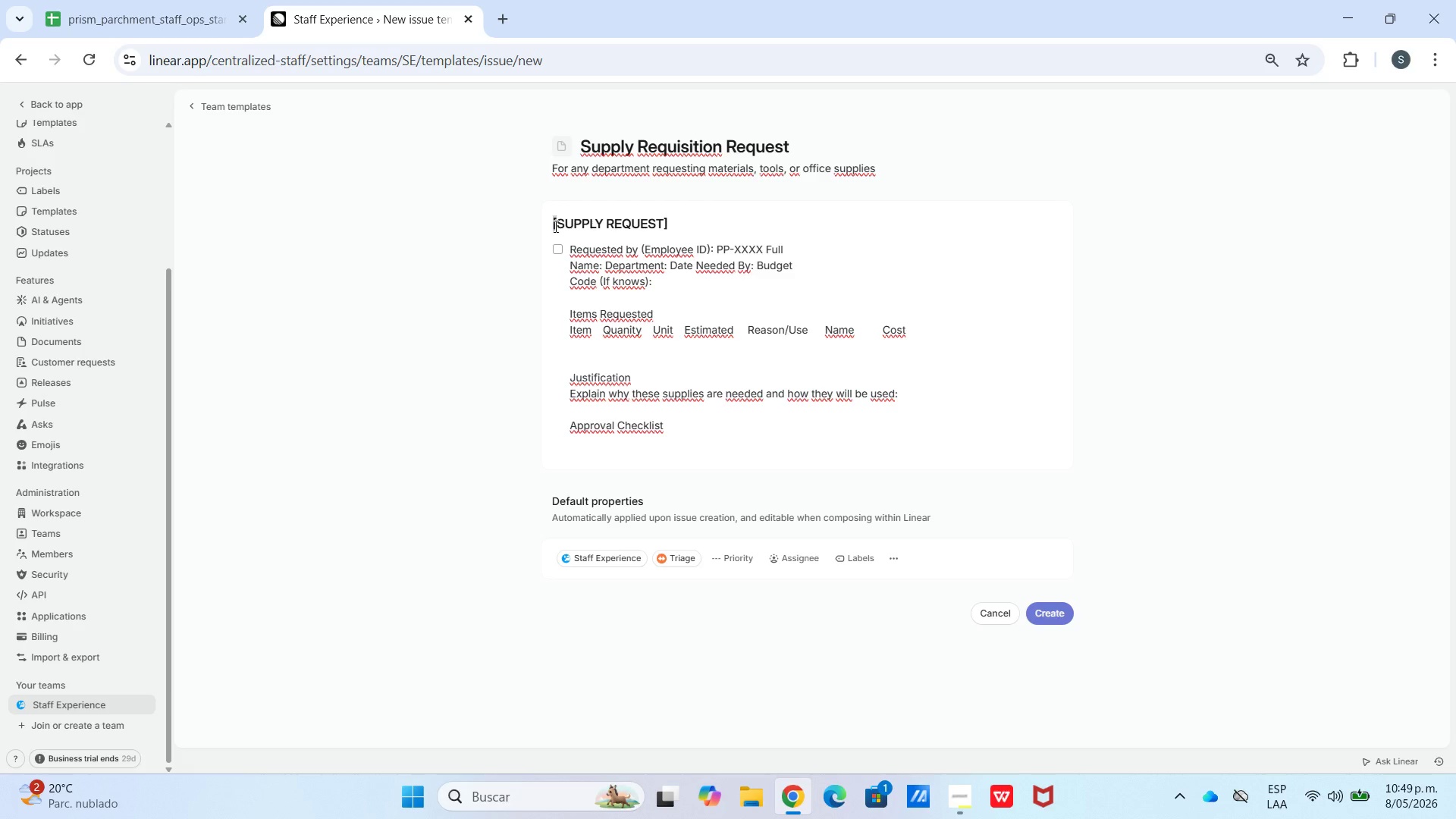 
left_click_drag(start_coordinate=[554, 221], to_coordinate=[656, 427])
 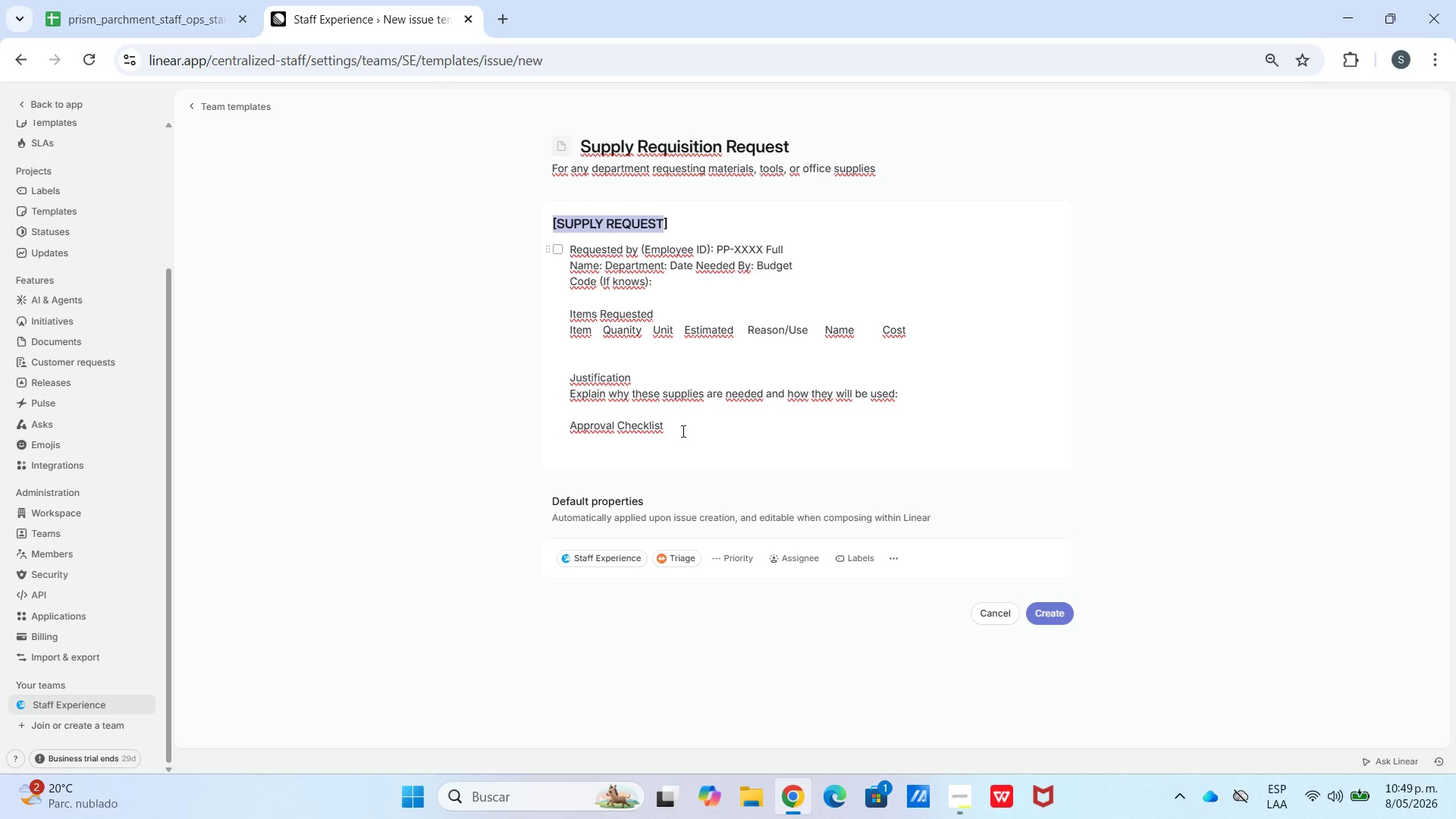 
left_click_drag(start_coordinate=[682, 431], to_coordinate=[542, 246])
 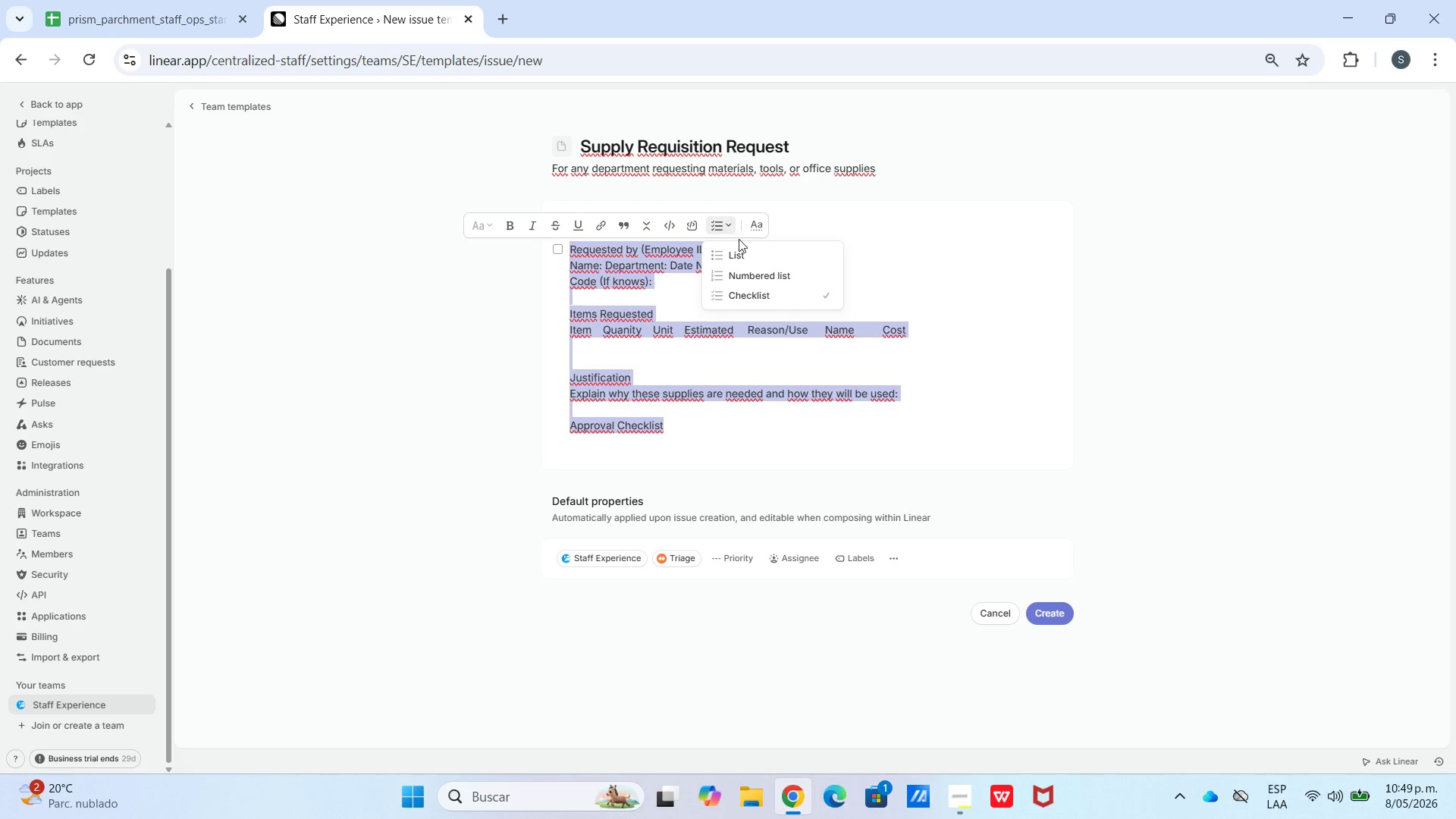 
left_click([742, 298])
 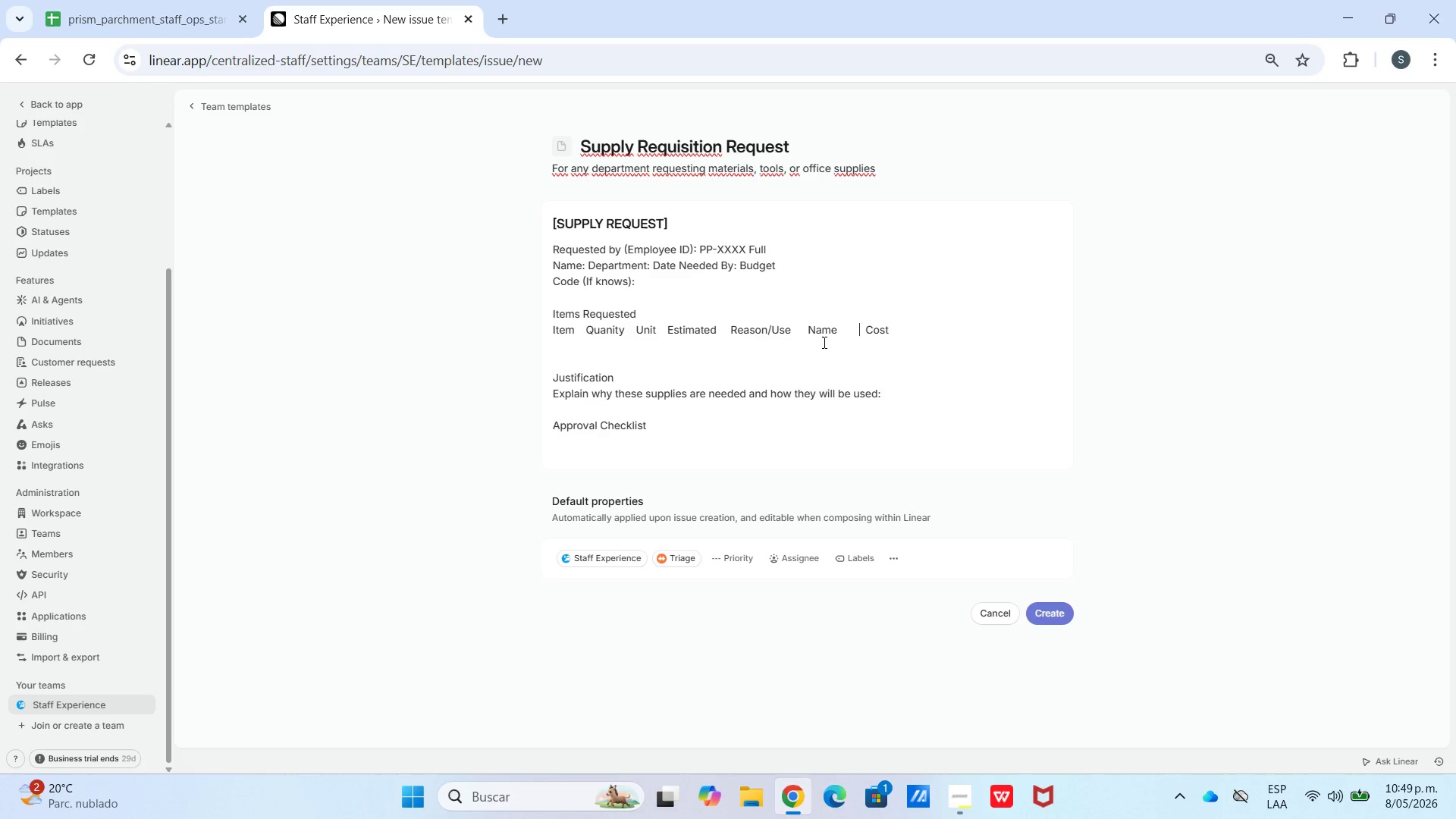 
double_click([715, 419])
 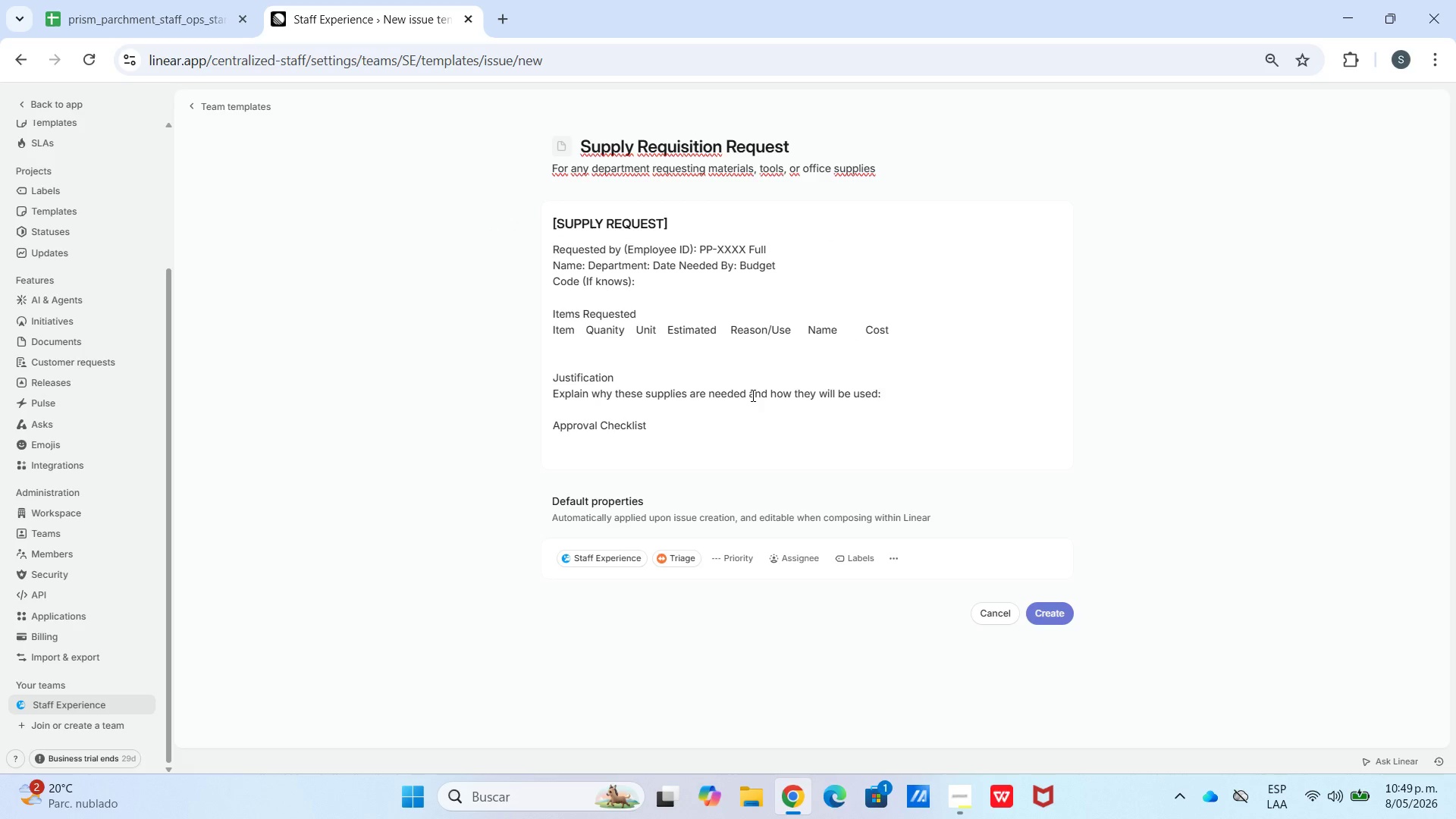 
key(Shift+Enter)
 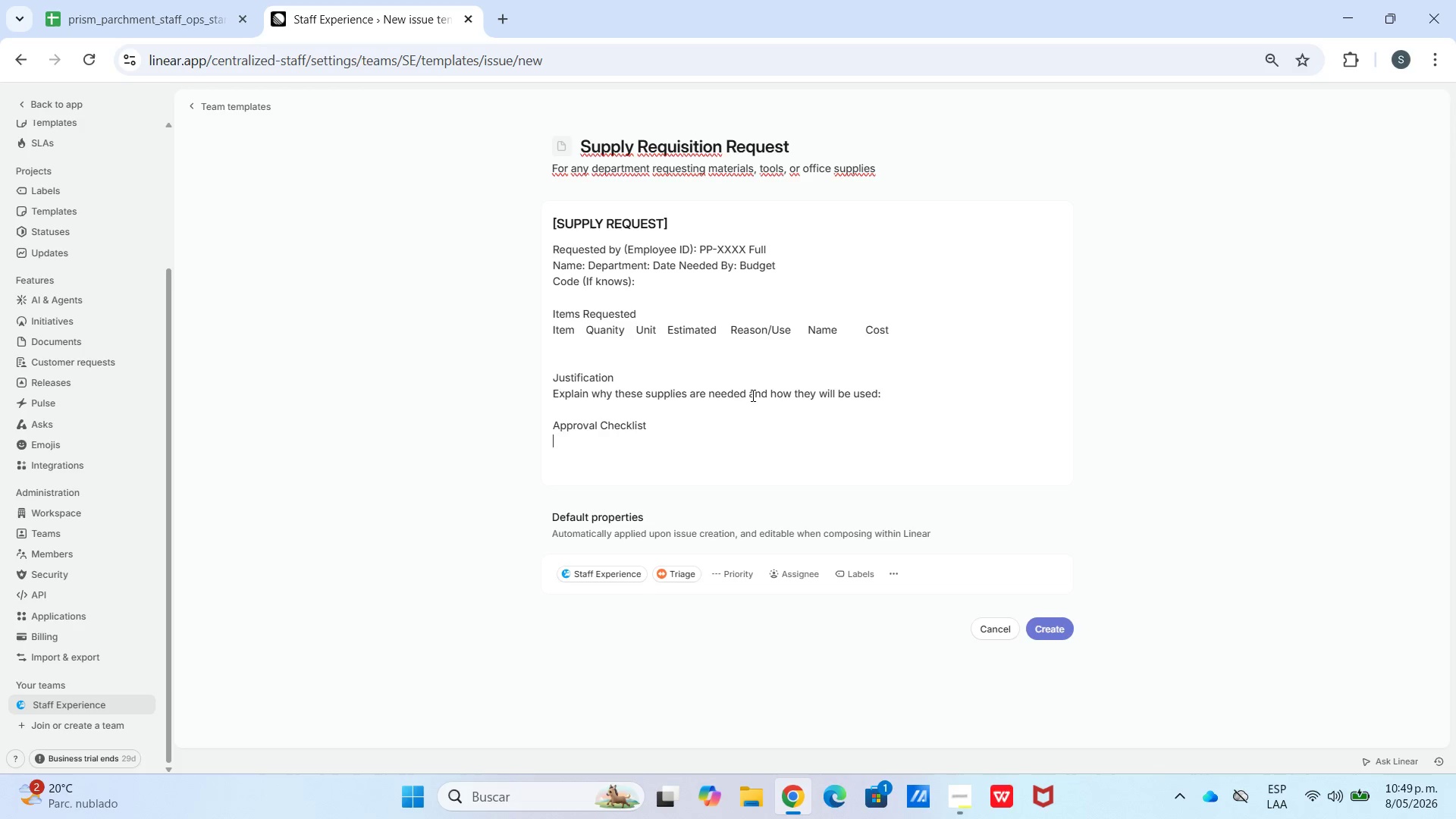 
hold_key(key=ShiftLeft, duration=1.45)
 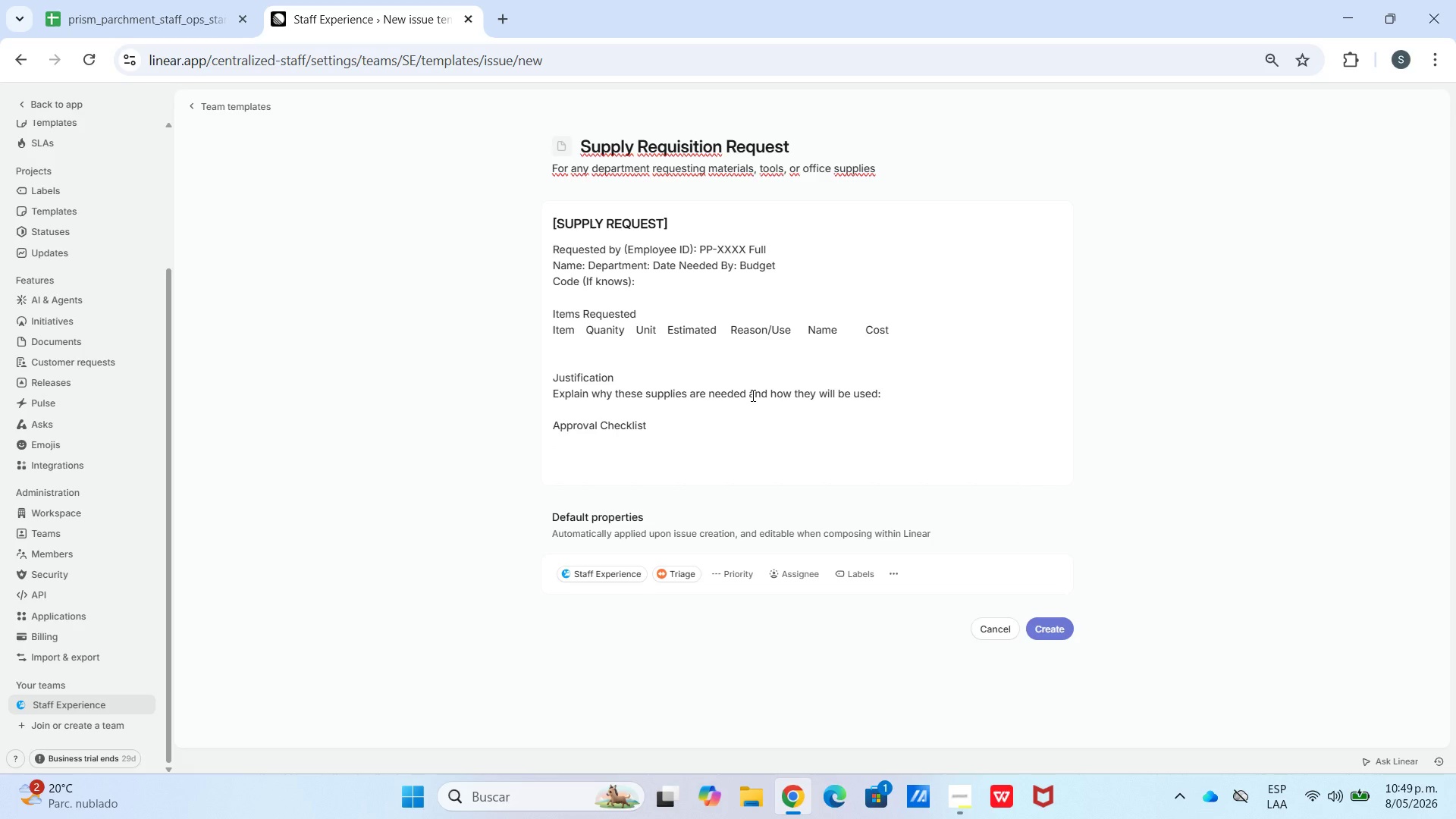 
type(Itf)
key(Backspace)
key(Backspace)
type(tems)
 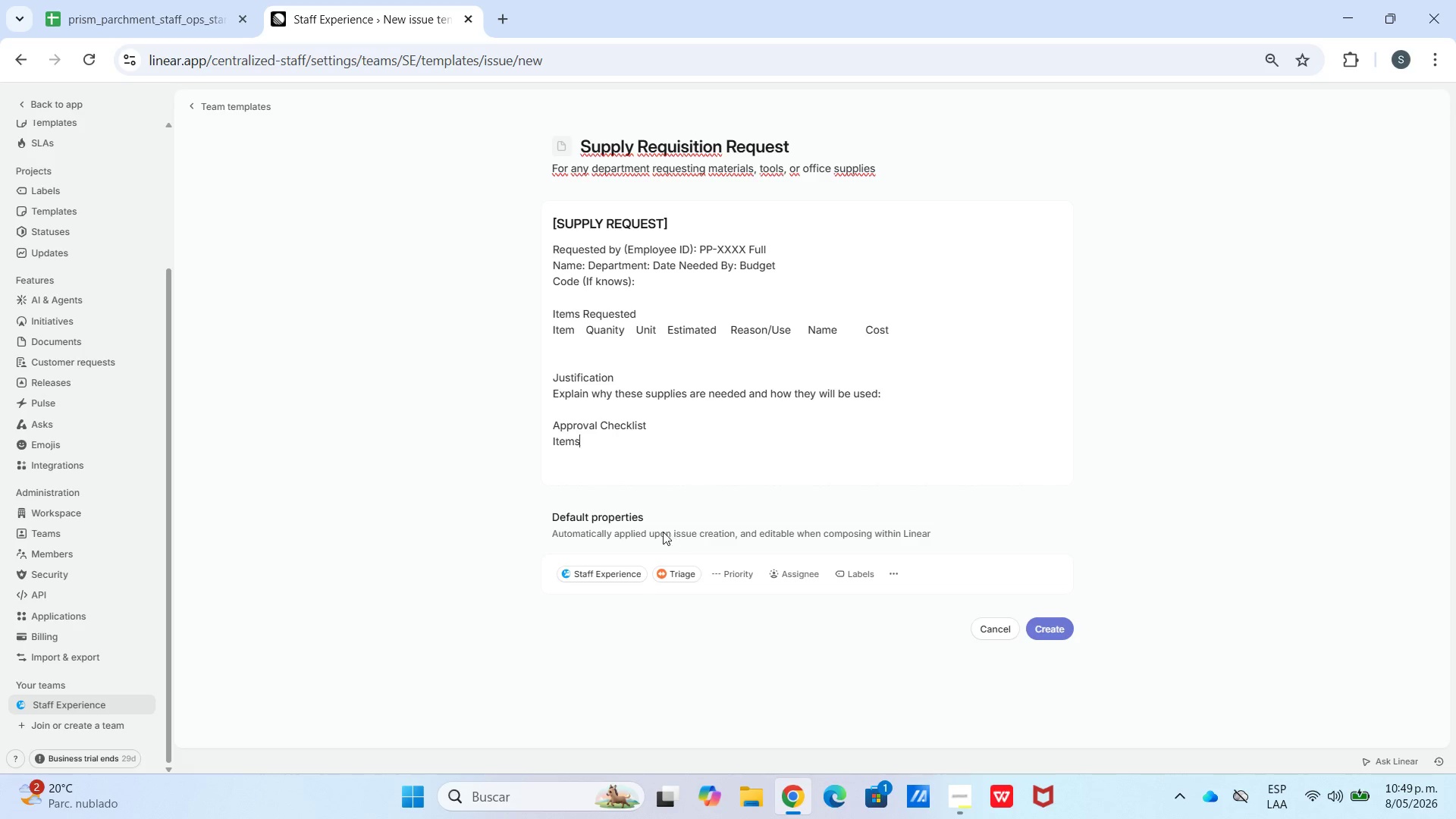 
left_click_drag(start_coordinate=[609, 444], to_coordinate=[541, 446])
 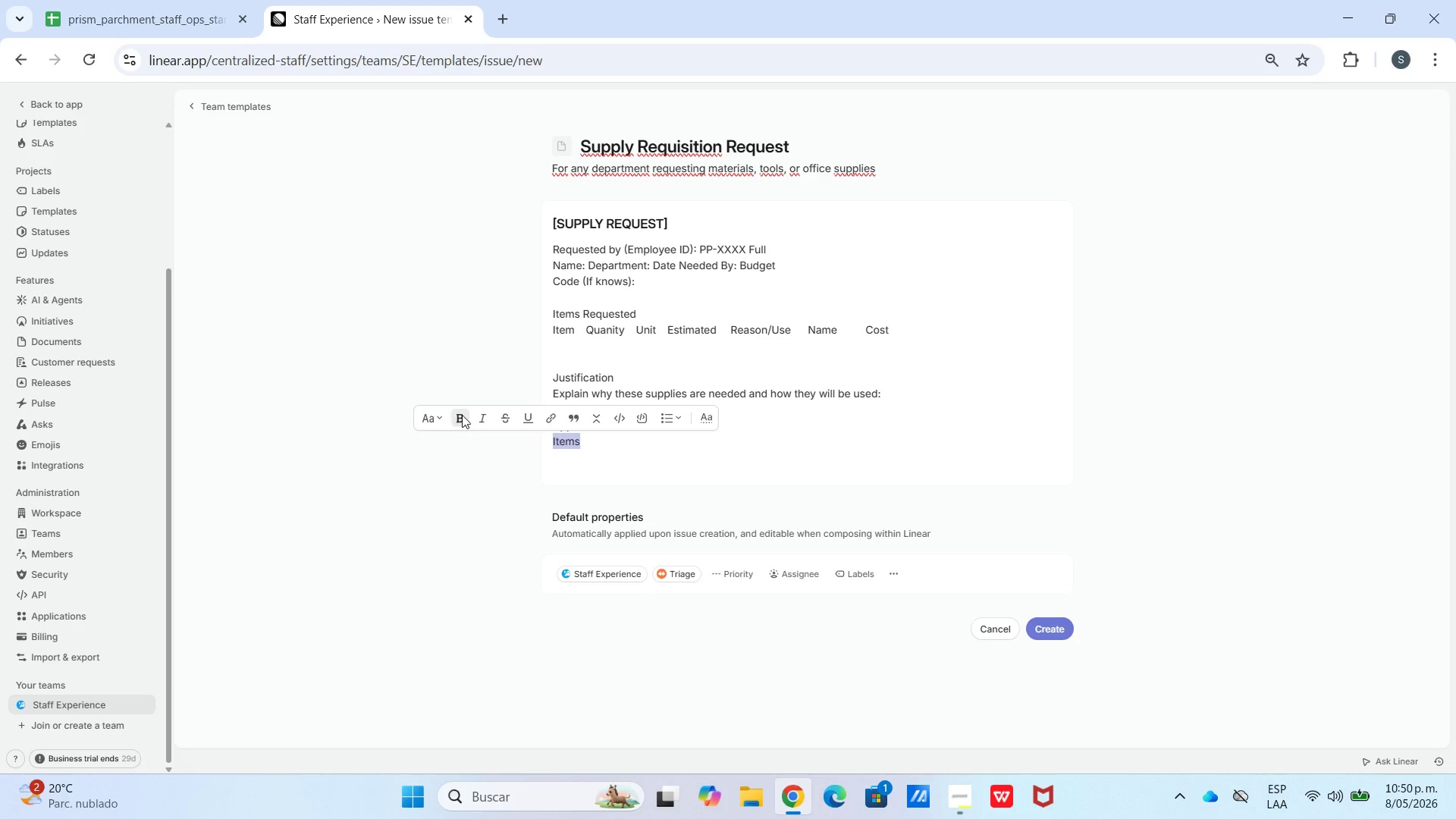 
left_click([667, 418])
 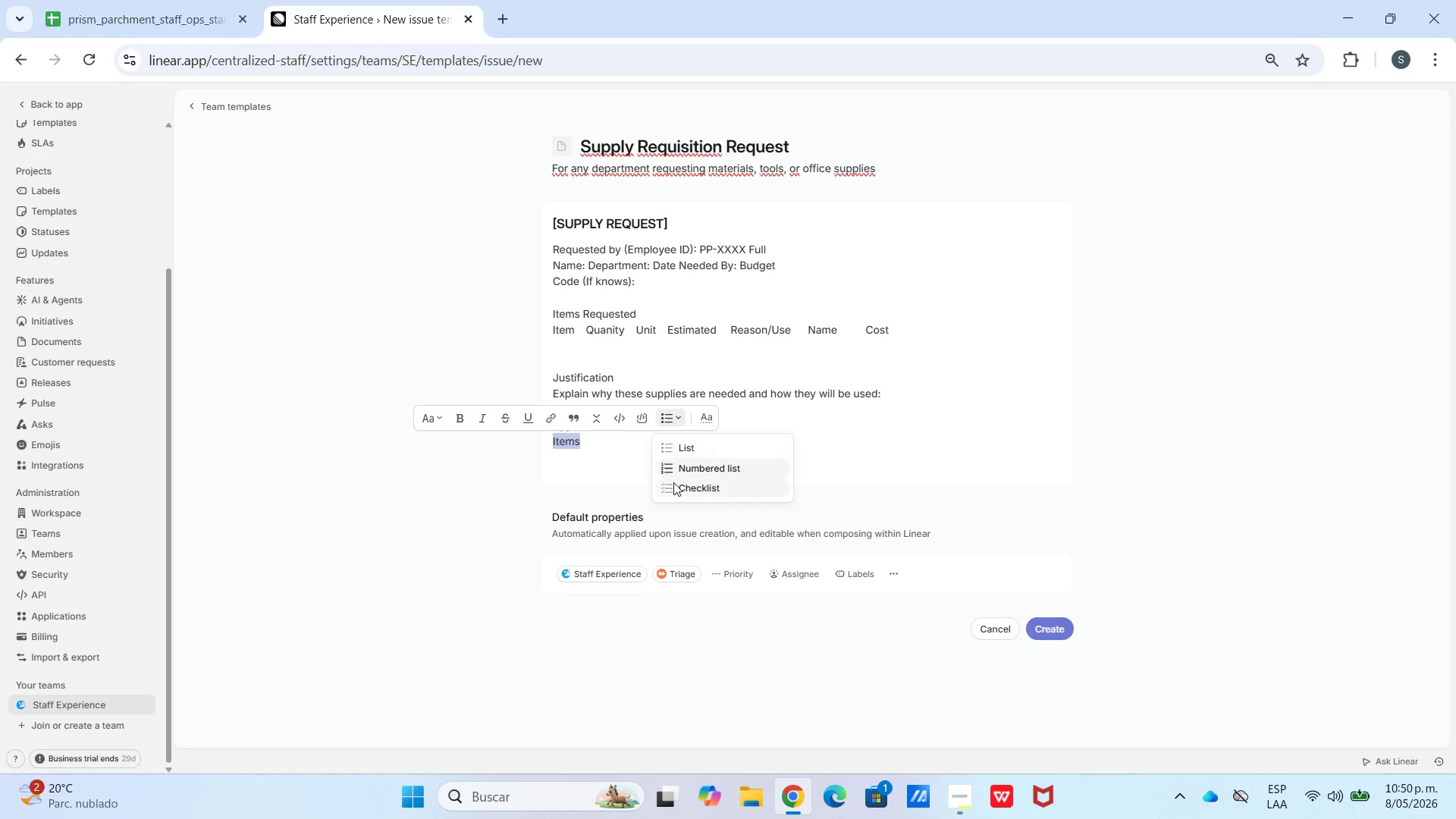 
left_click([673, 485])
 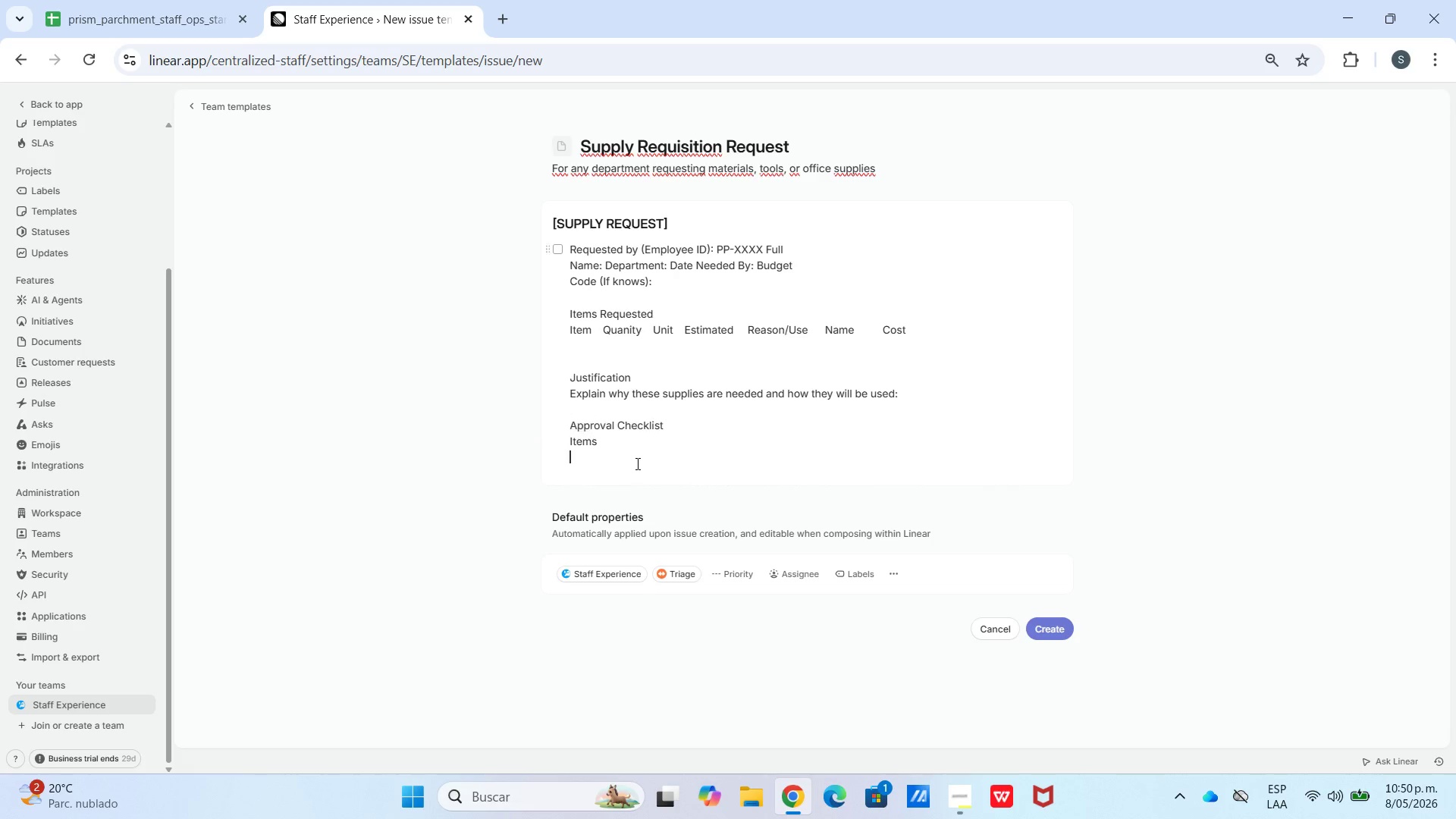 
double_click([618, 445])
 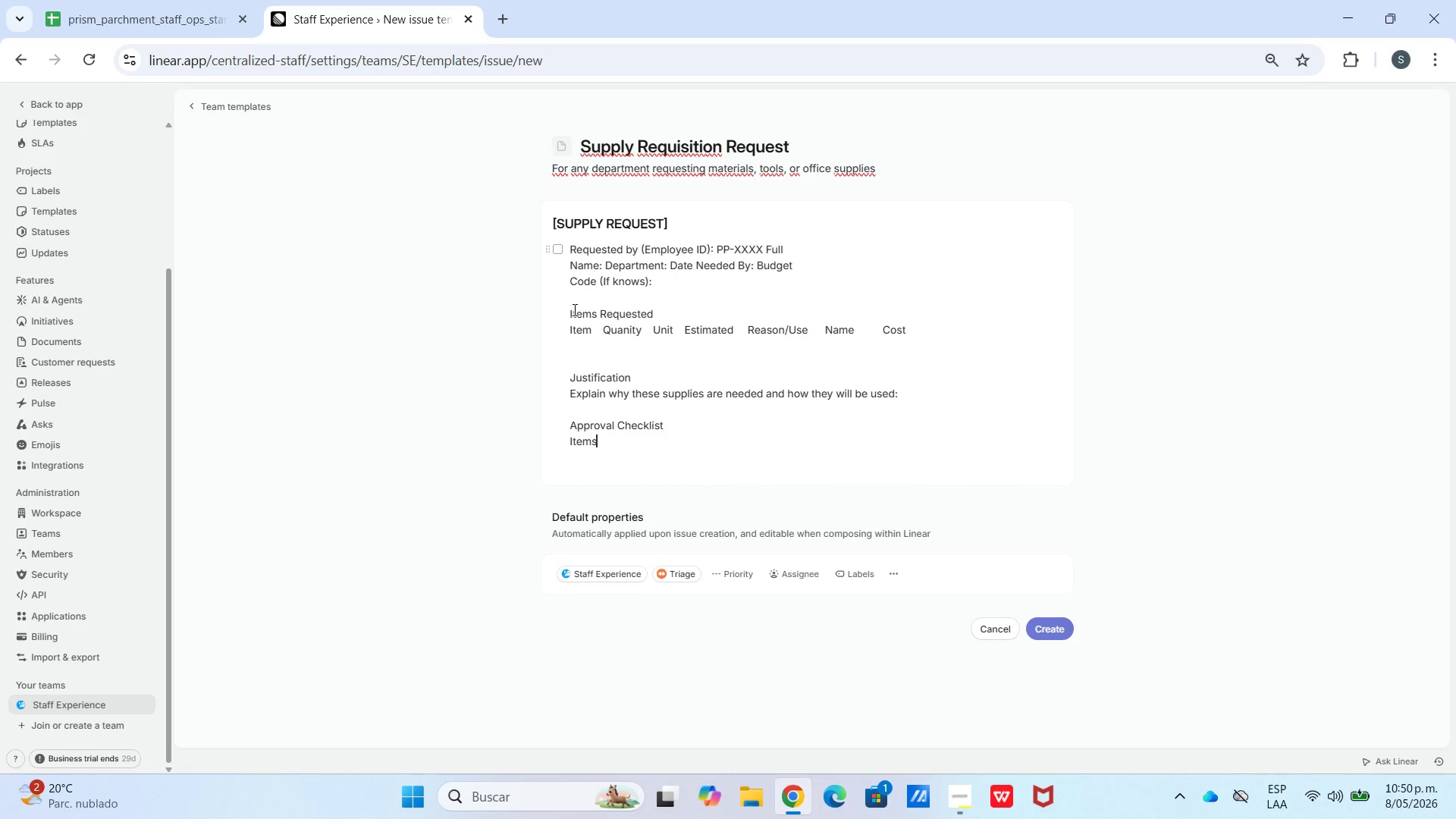 
left_click_drag(start_coordinate=[627, 436], to_coordinate=[547, 441])
 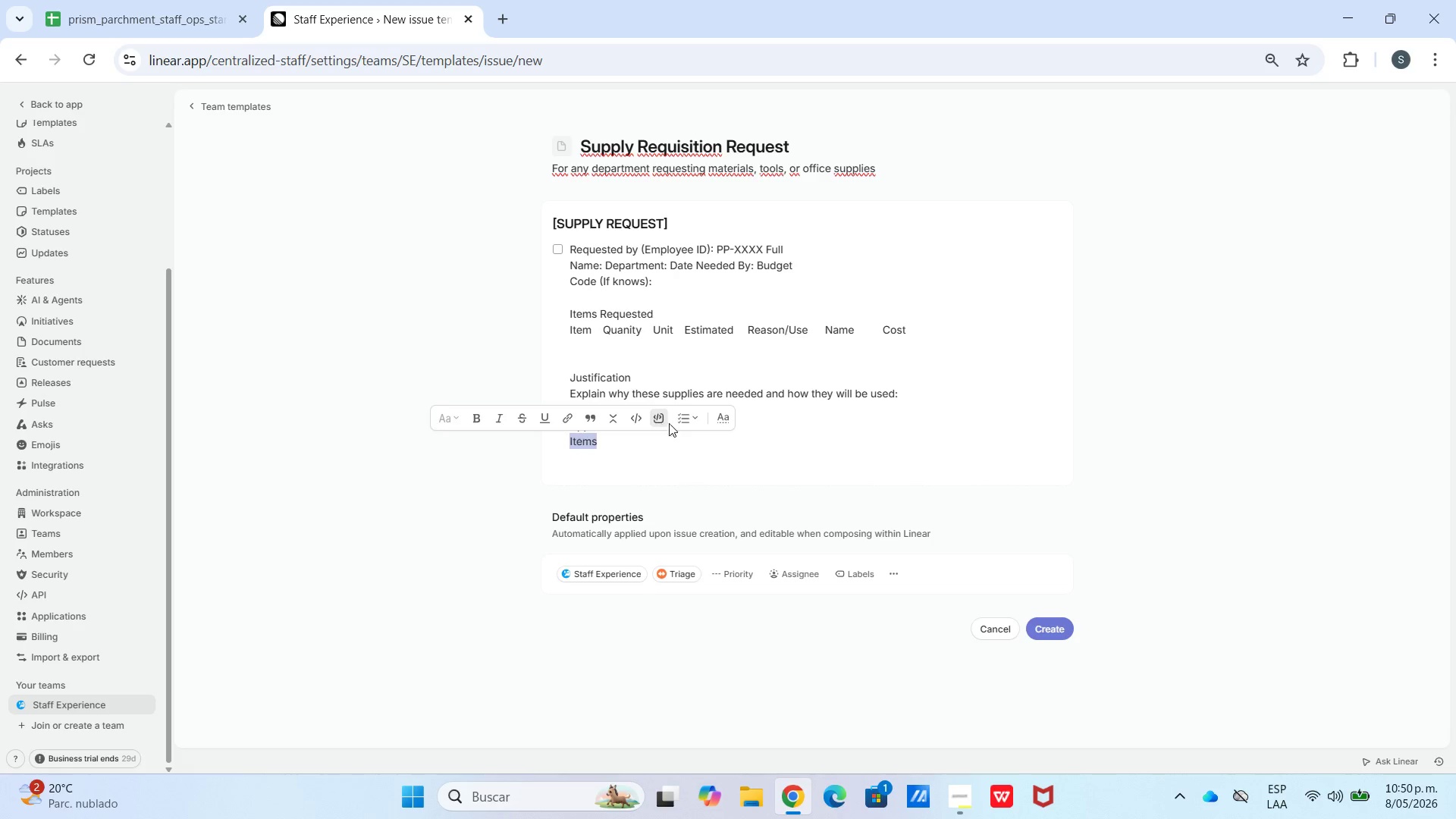 
left_click([679, 423])
 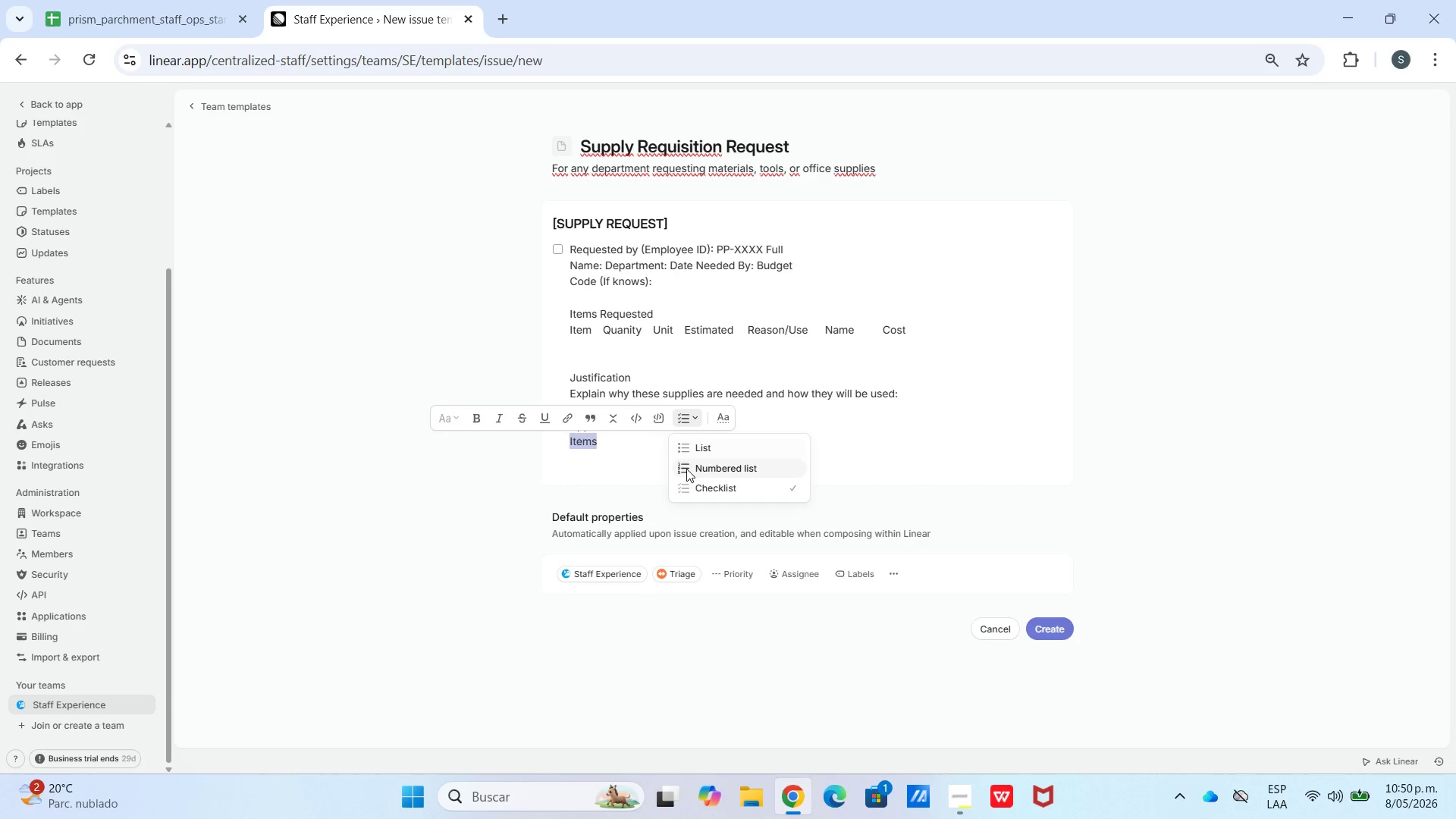 
left_click([691, 483])
 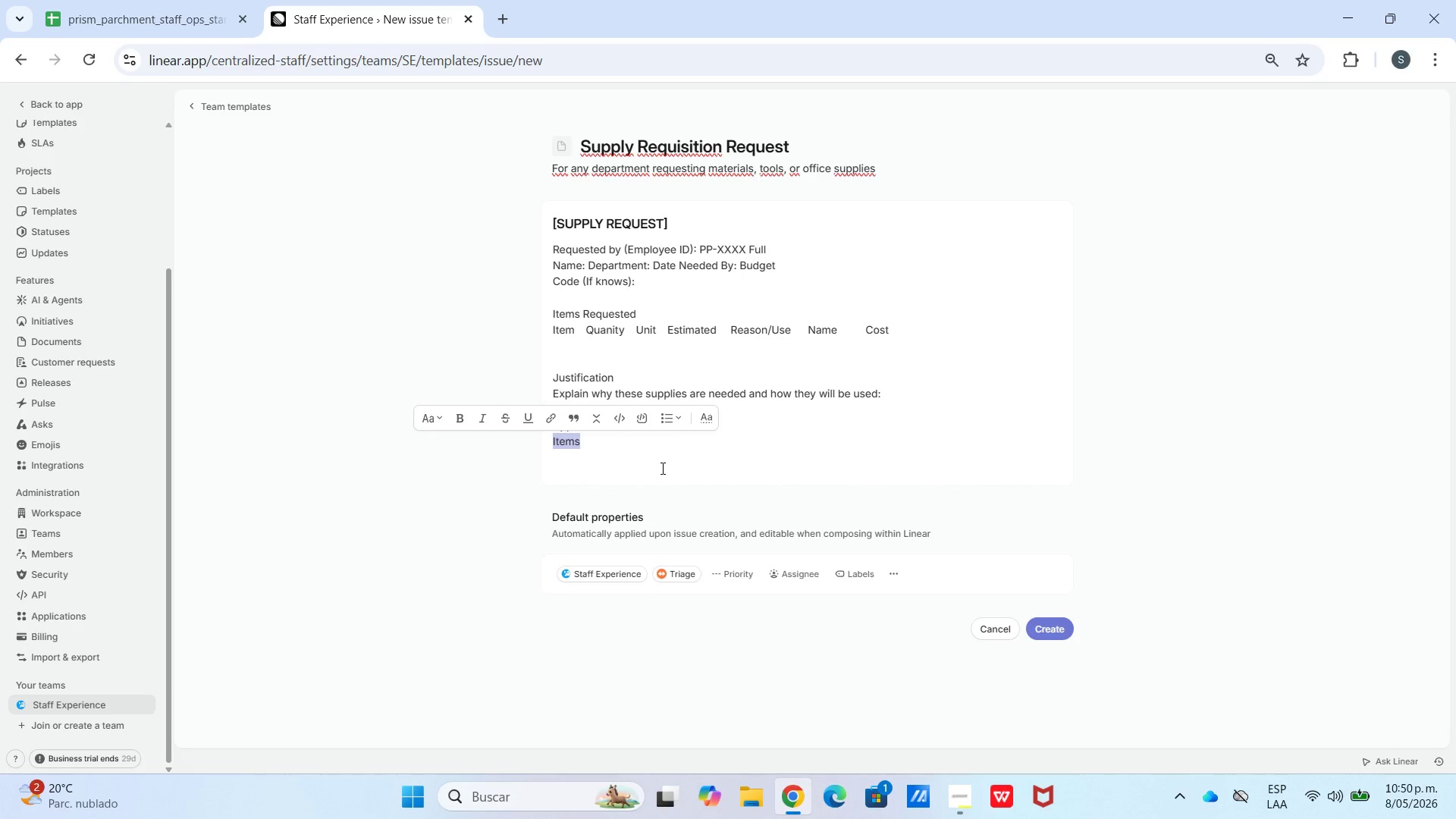 
left_click([616, 453])
 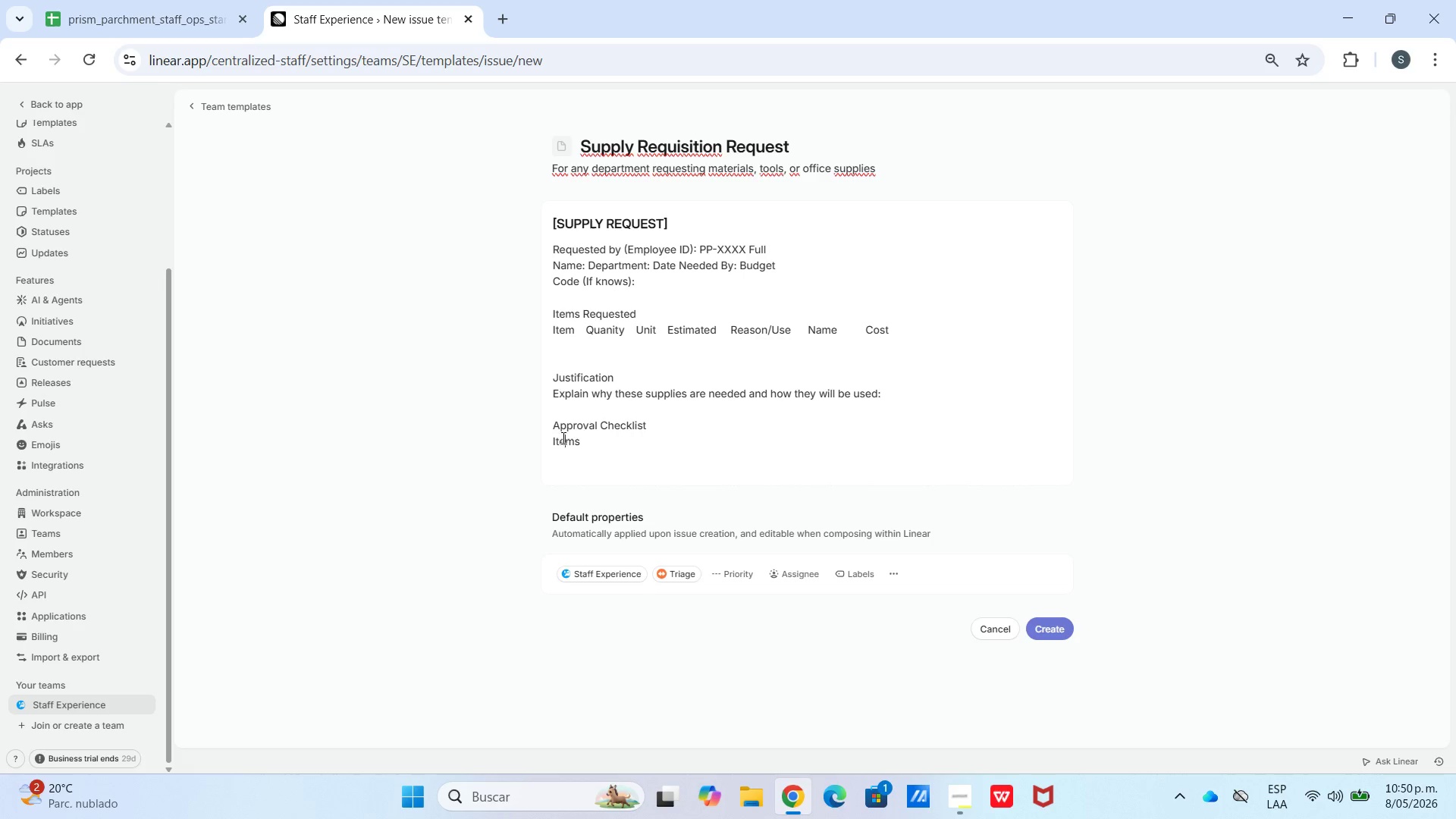 
triple_click([562, 438])
 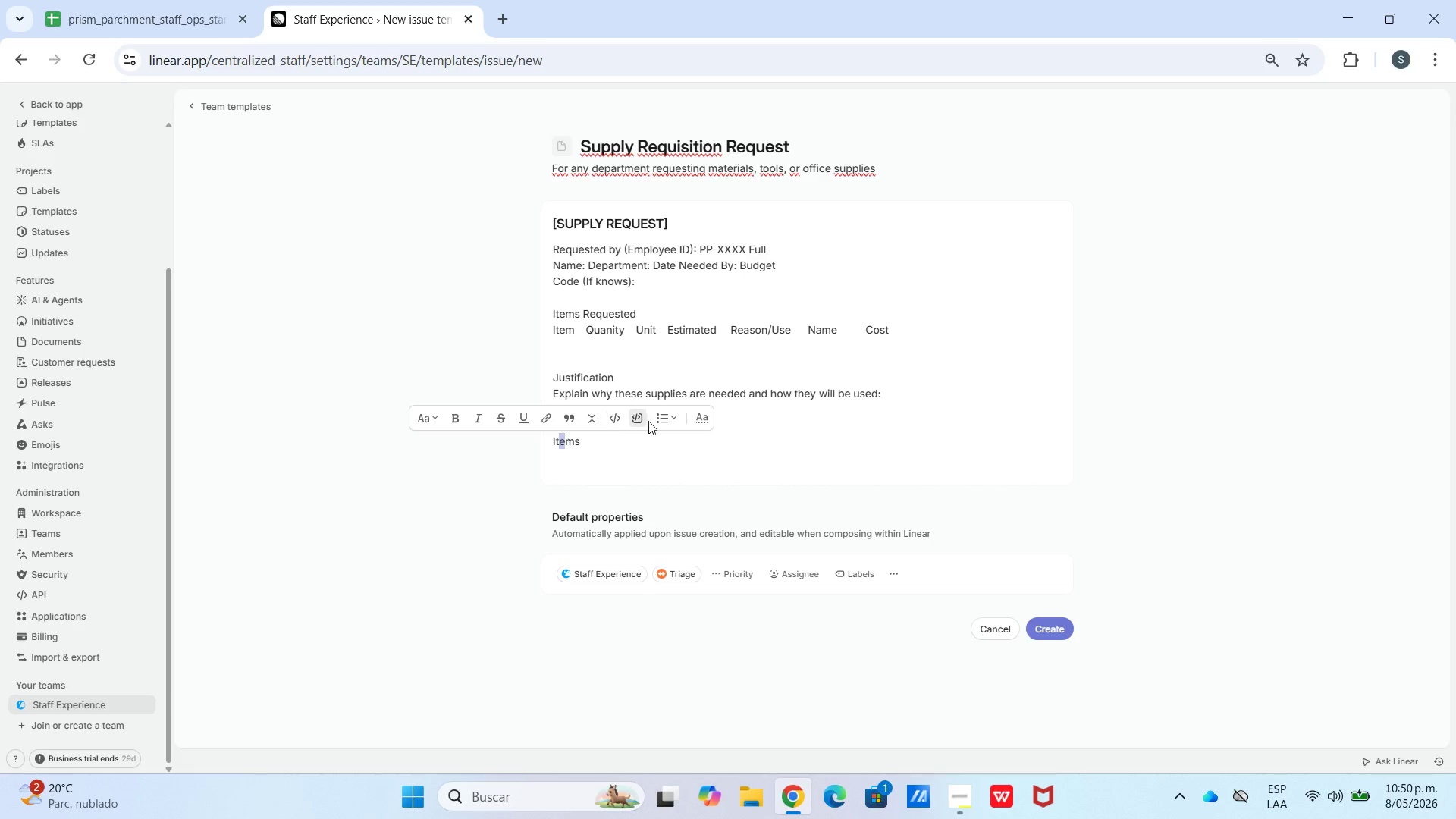 
left_click([656, 421])
 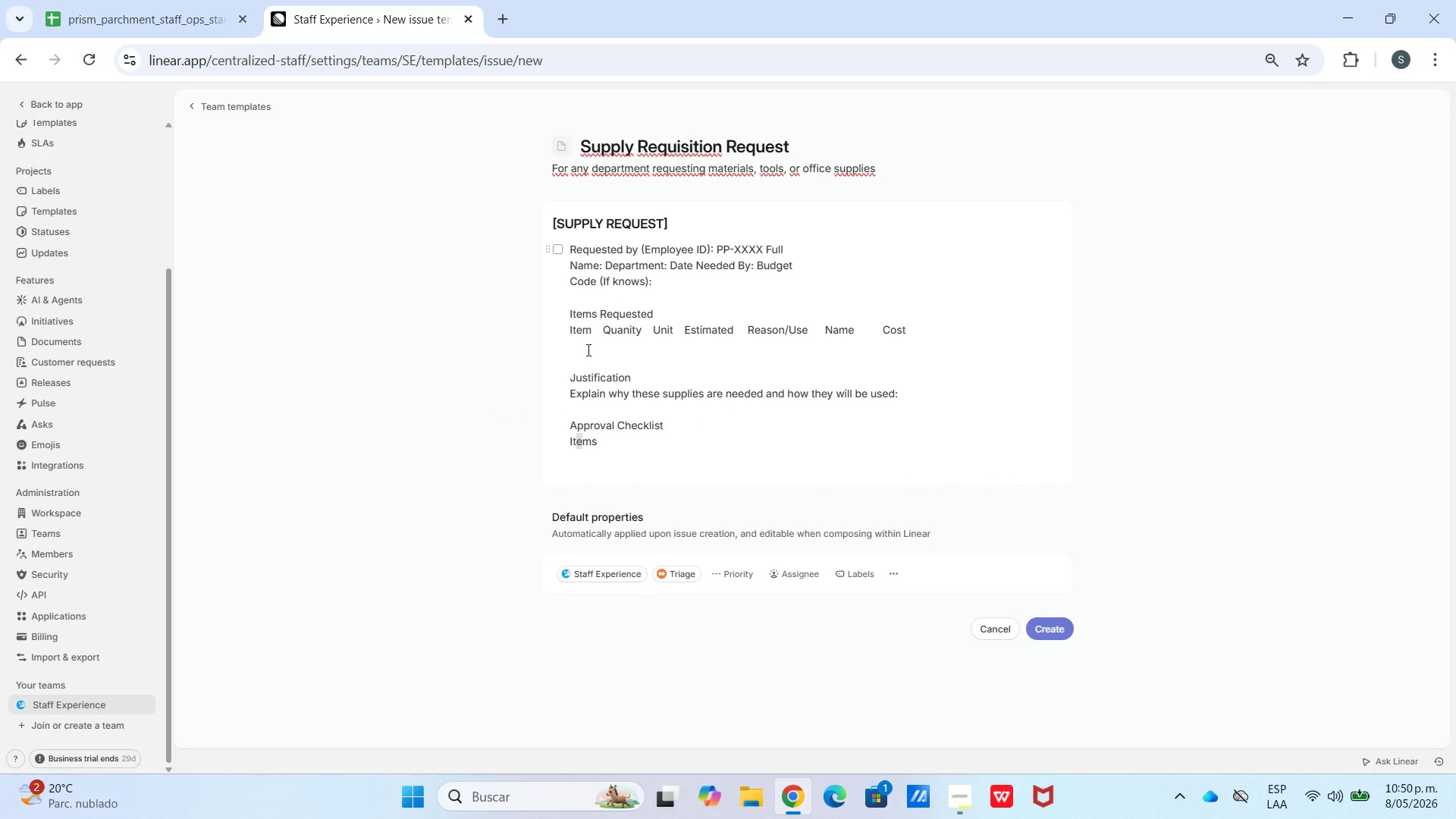 
left_click_drag(start_coordinate=[566, 255], to_coordinate=[538, 256])
 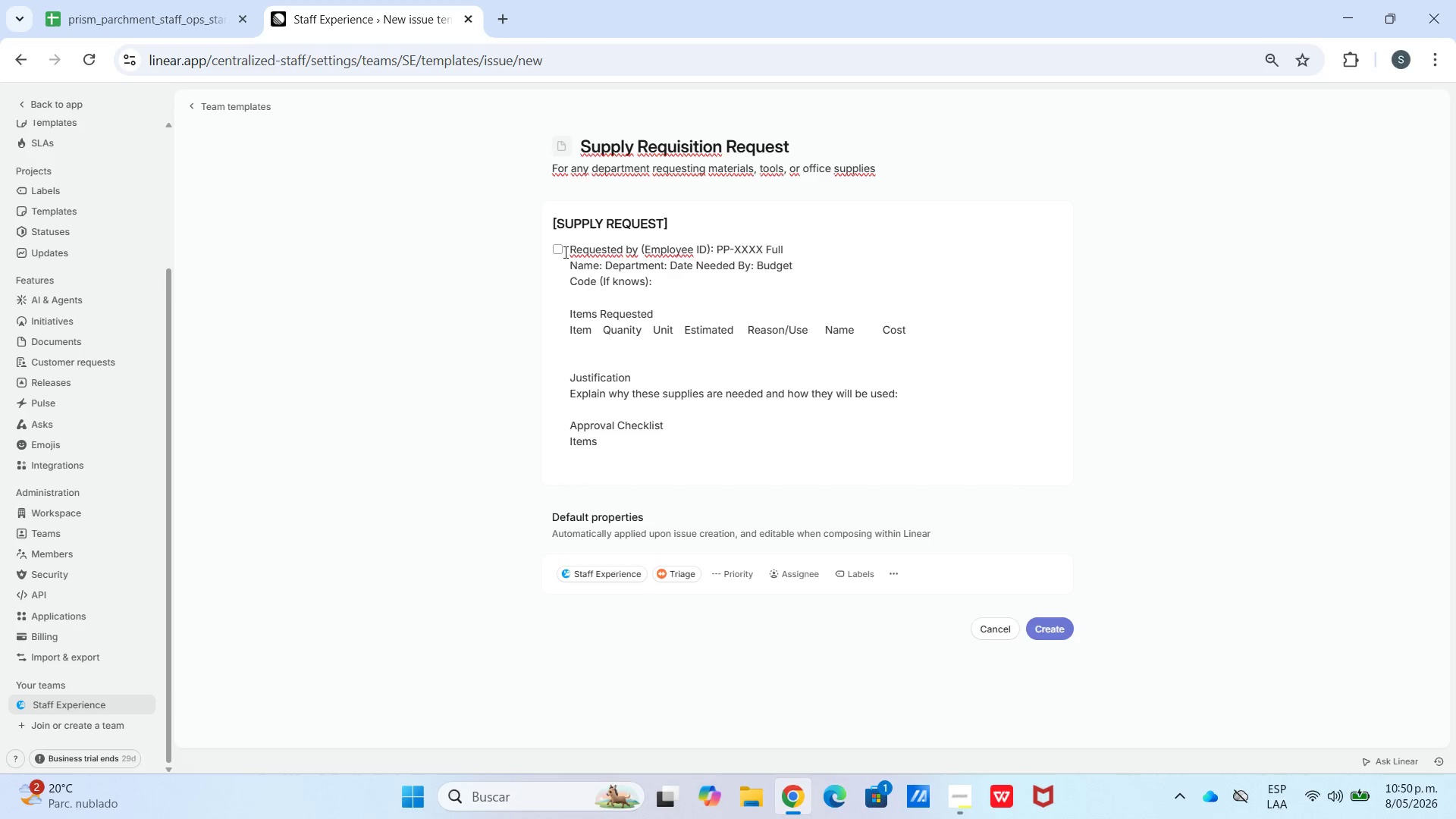 
double_click([563, 252])
 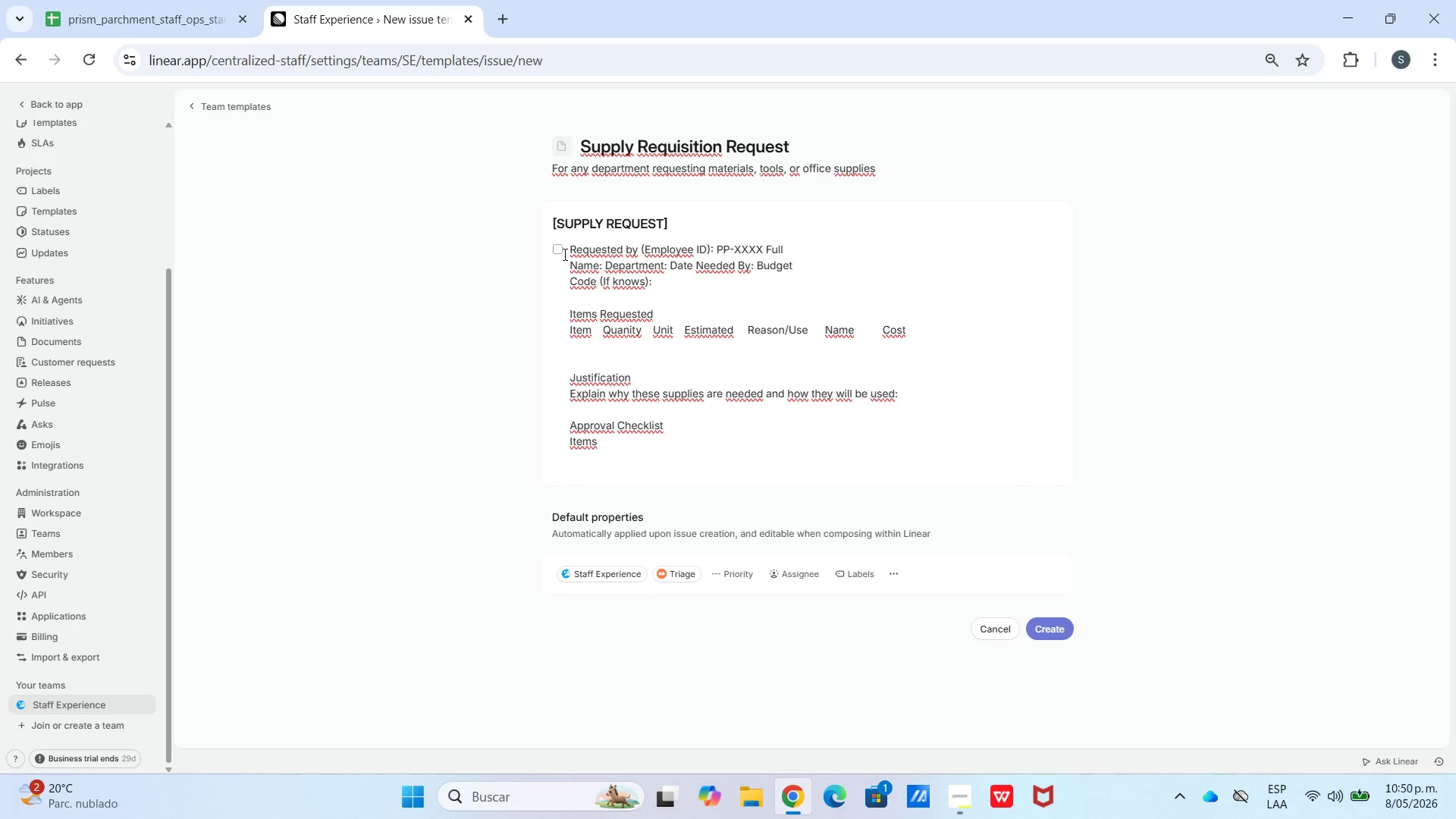 
key(Backspace)
 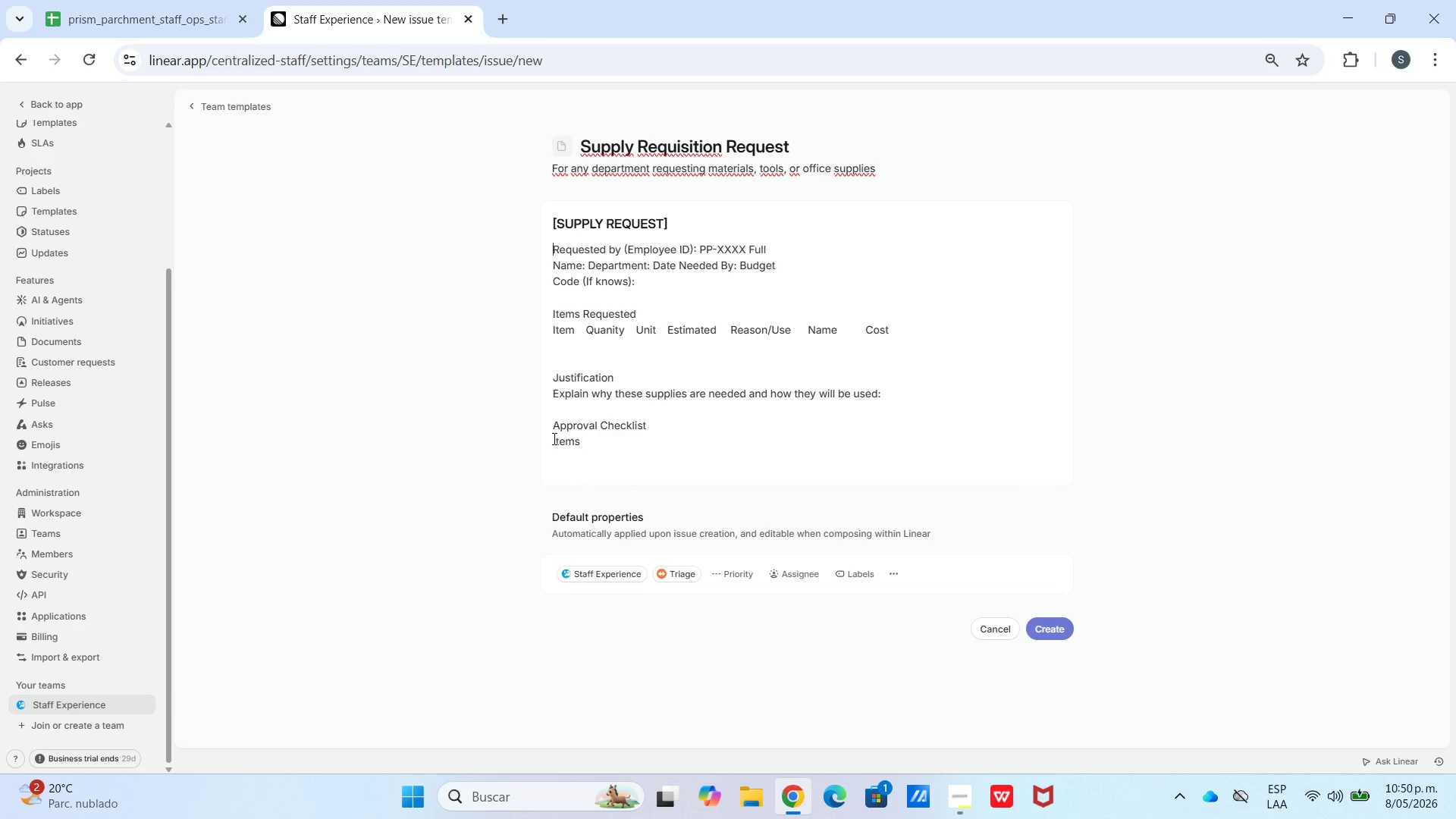 
left_click([553, 441])
 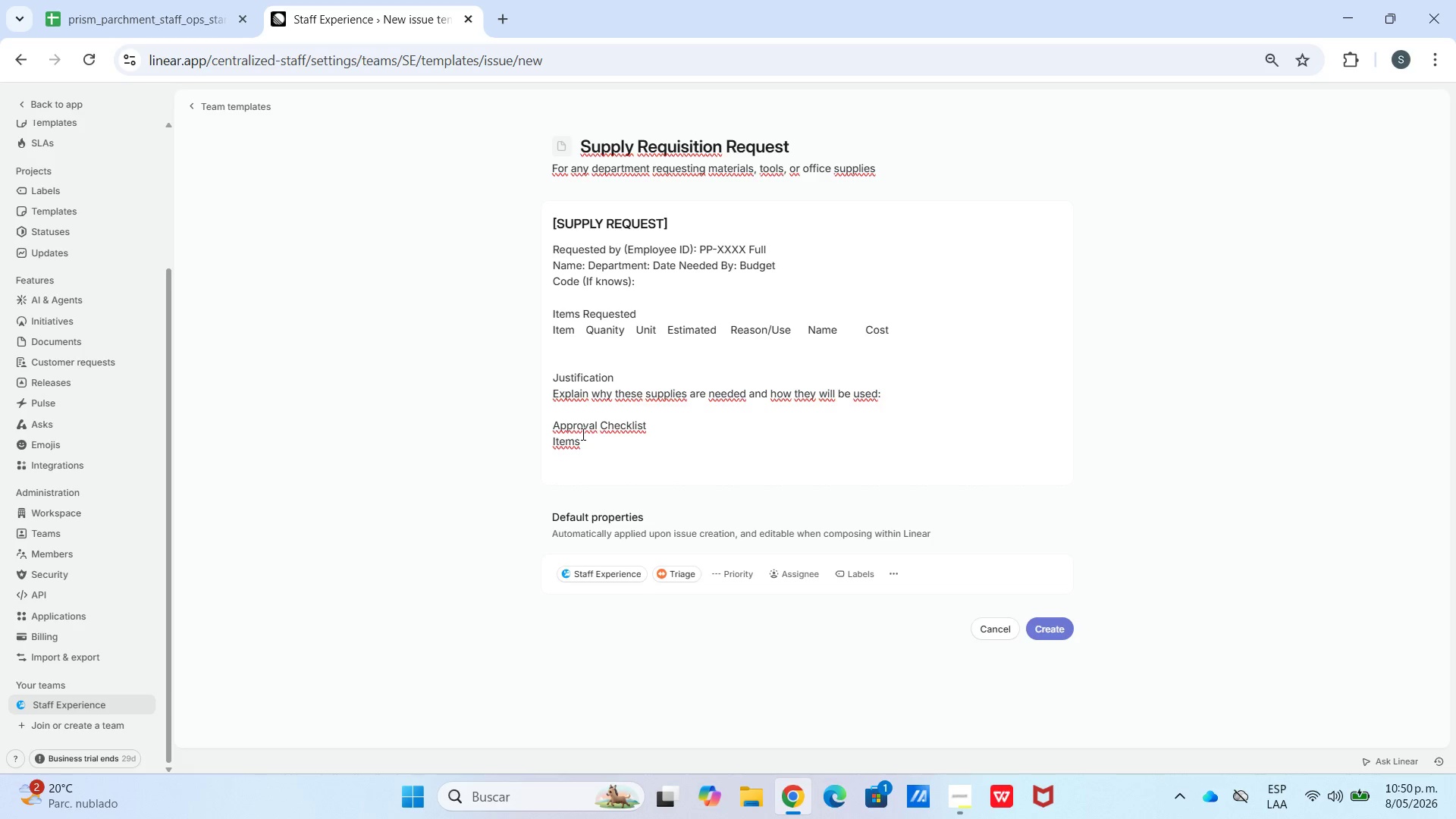 
key(Space)
 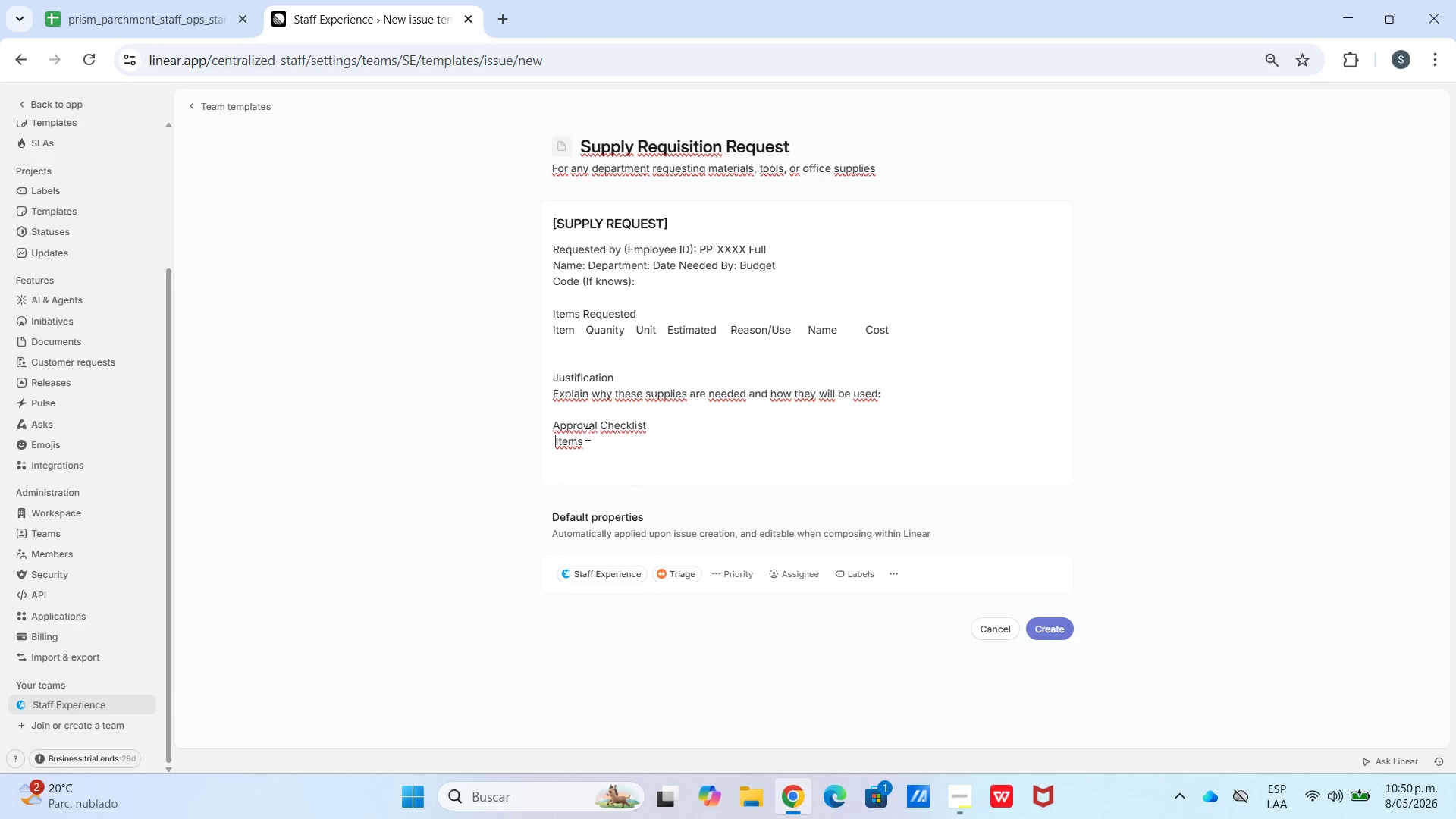 
left_click_drag(start_coordinate=[592, 438], to_coordinate=[536, 444])
 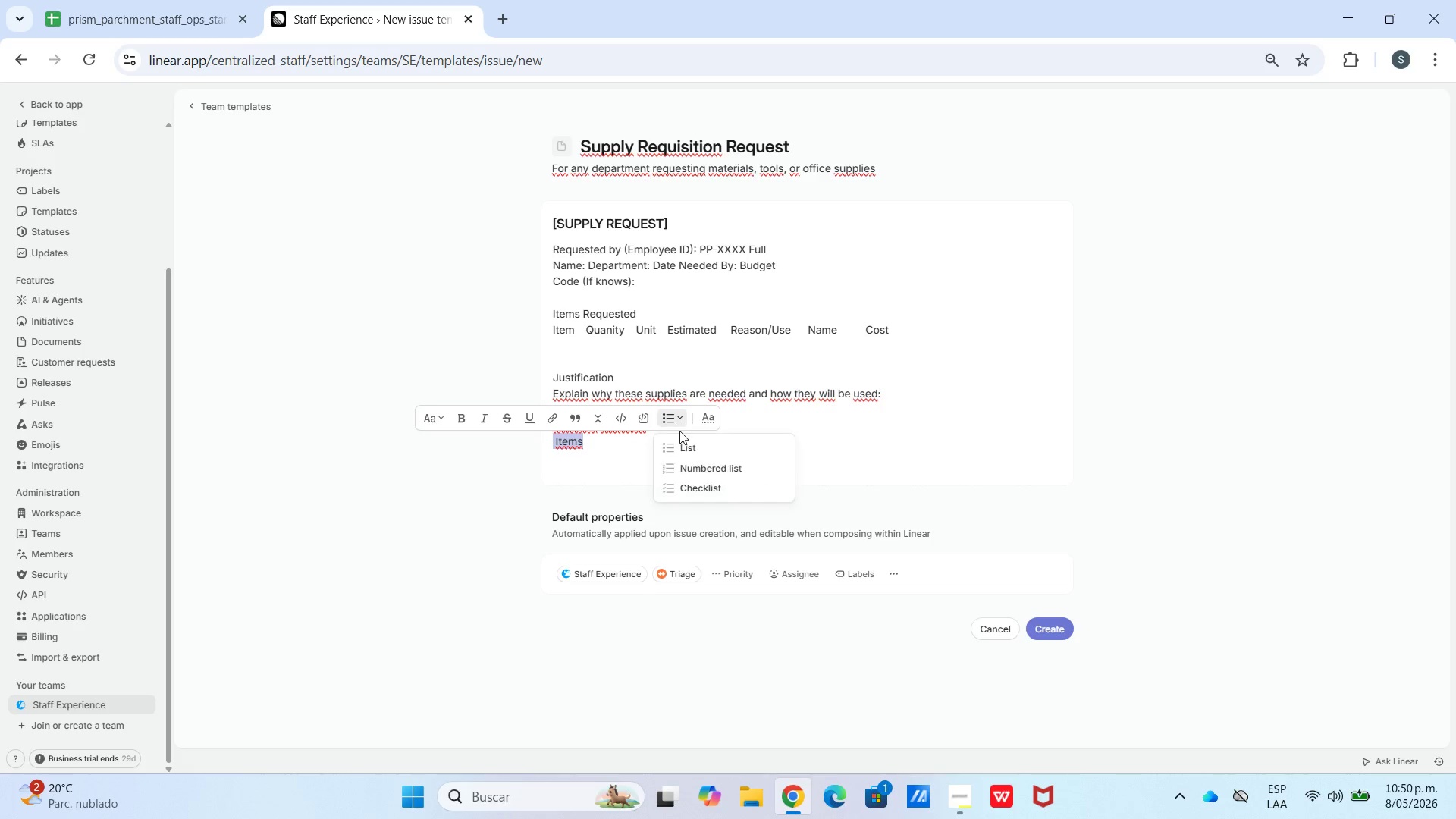 
left_click([686, 484])
 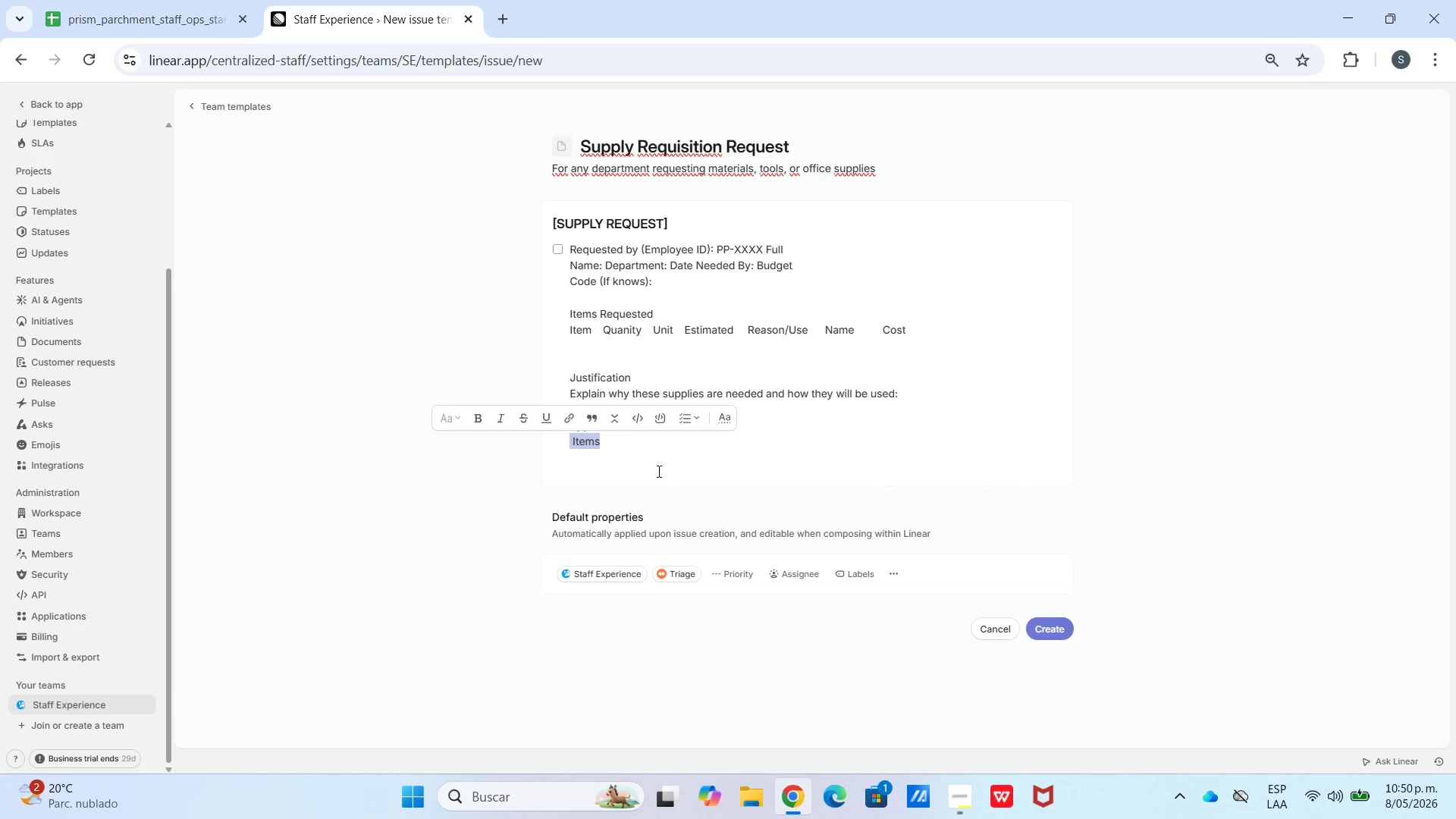 
left_click([657, 471])
 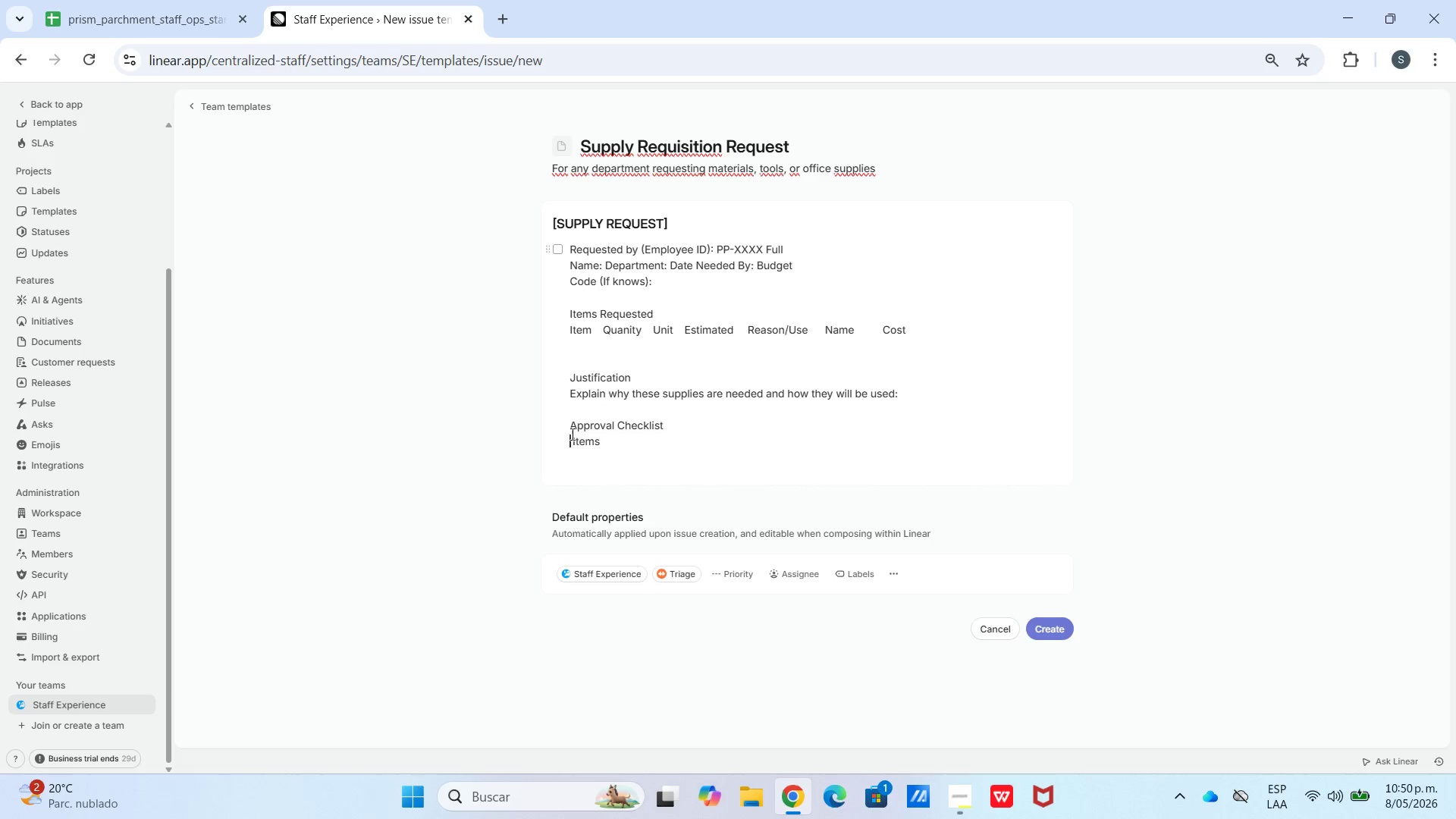 
key(Backspace)
 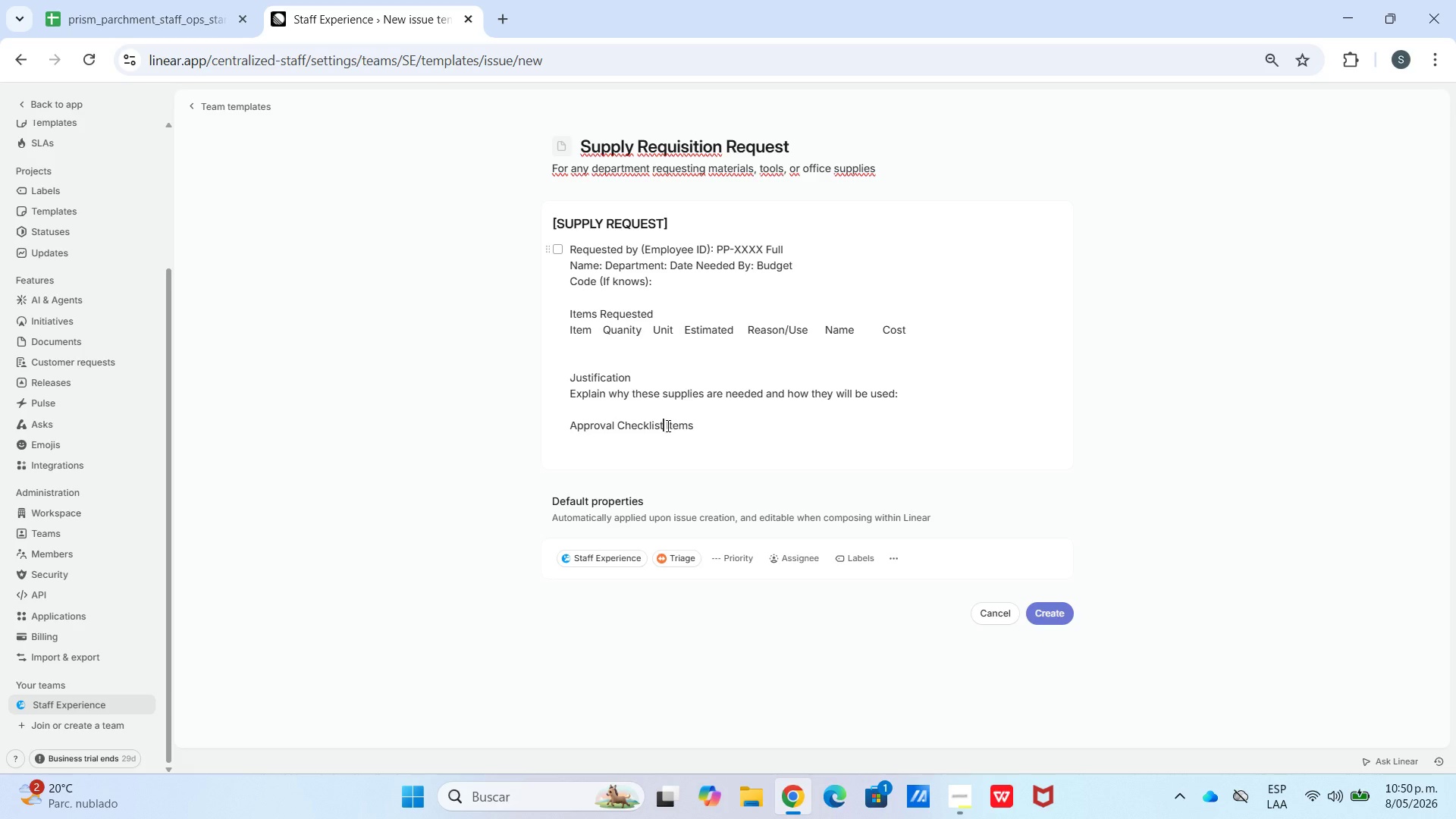 
key(Shift+Enter)
 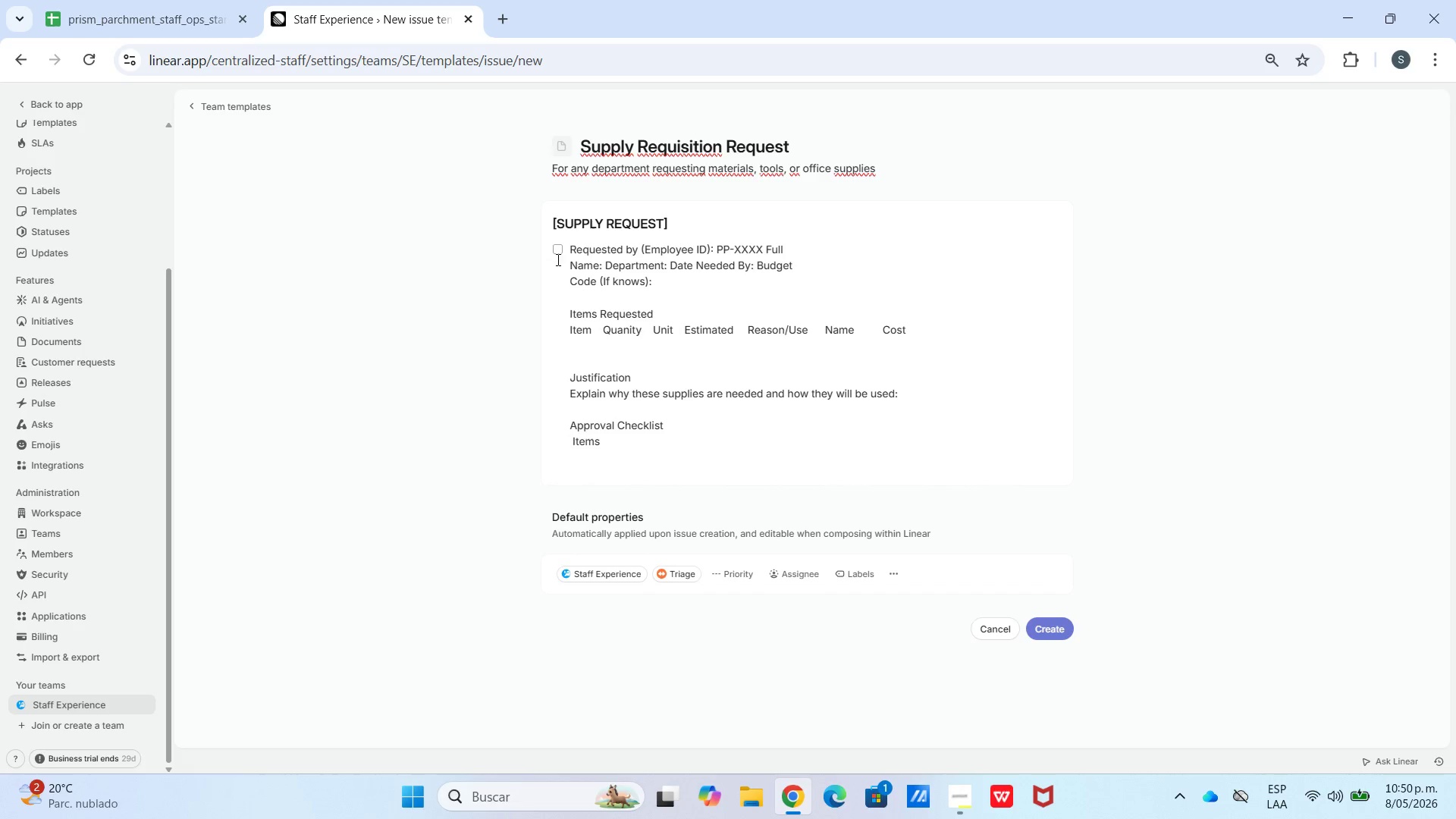 
left_click_drag(start_coordinate=[549, 249], to_coordinate=[572, 240])
 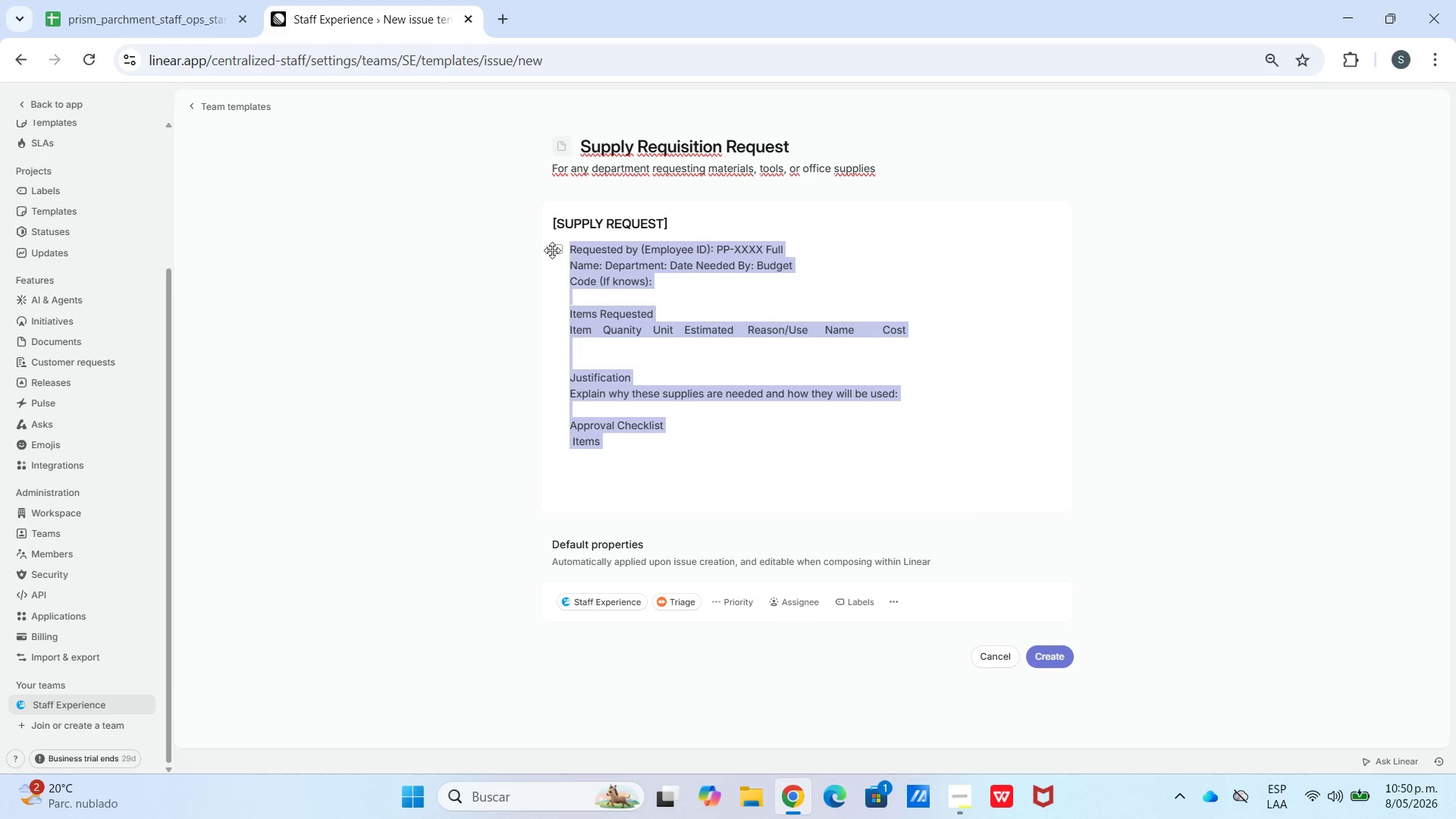 
left_click([551, 249])
 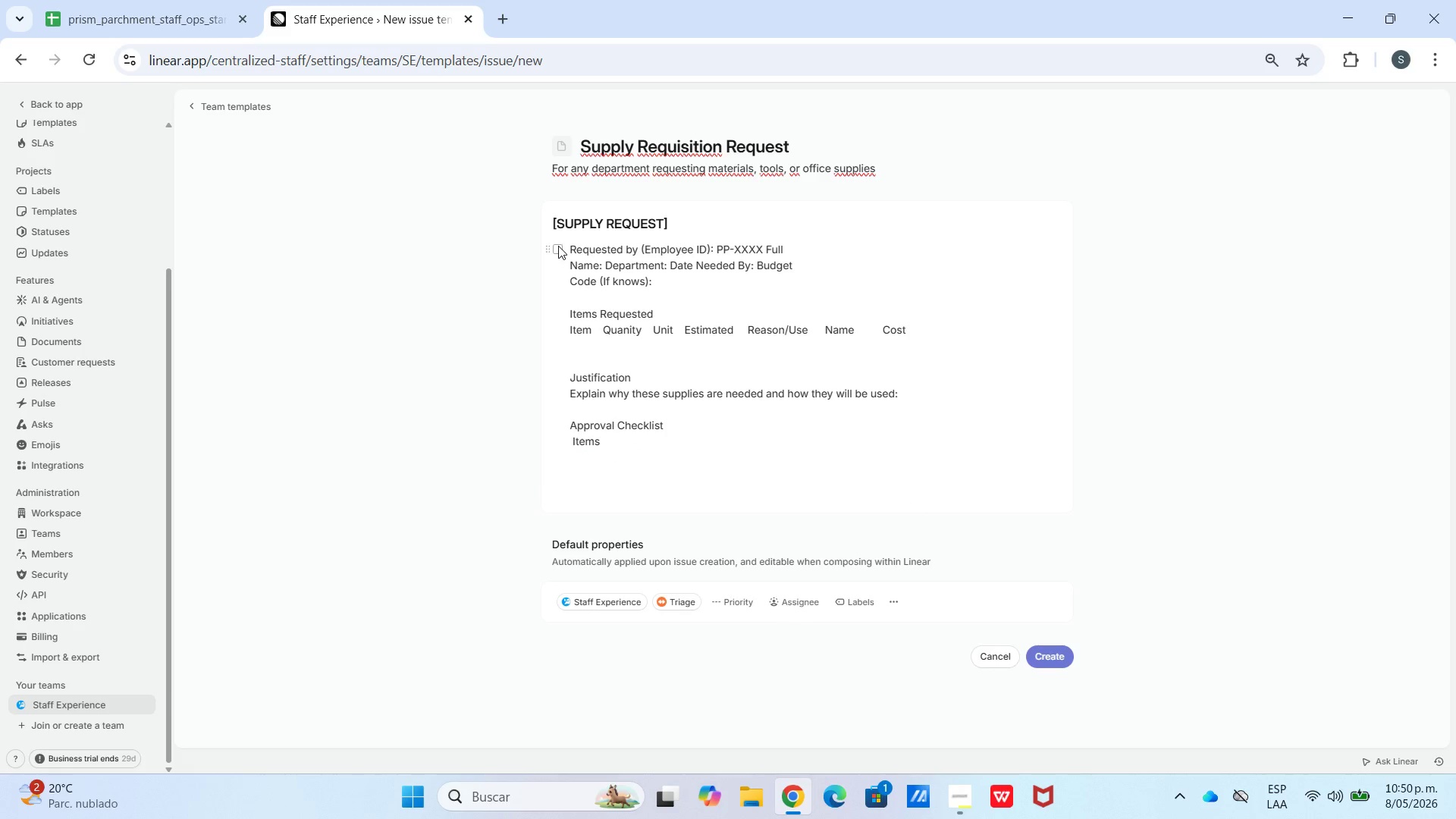 
left_click([557, 245])
 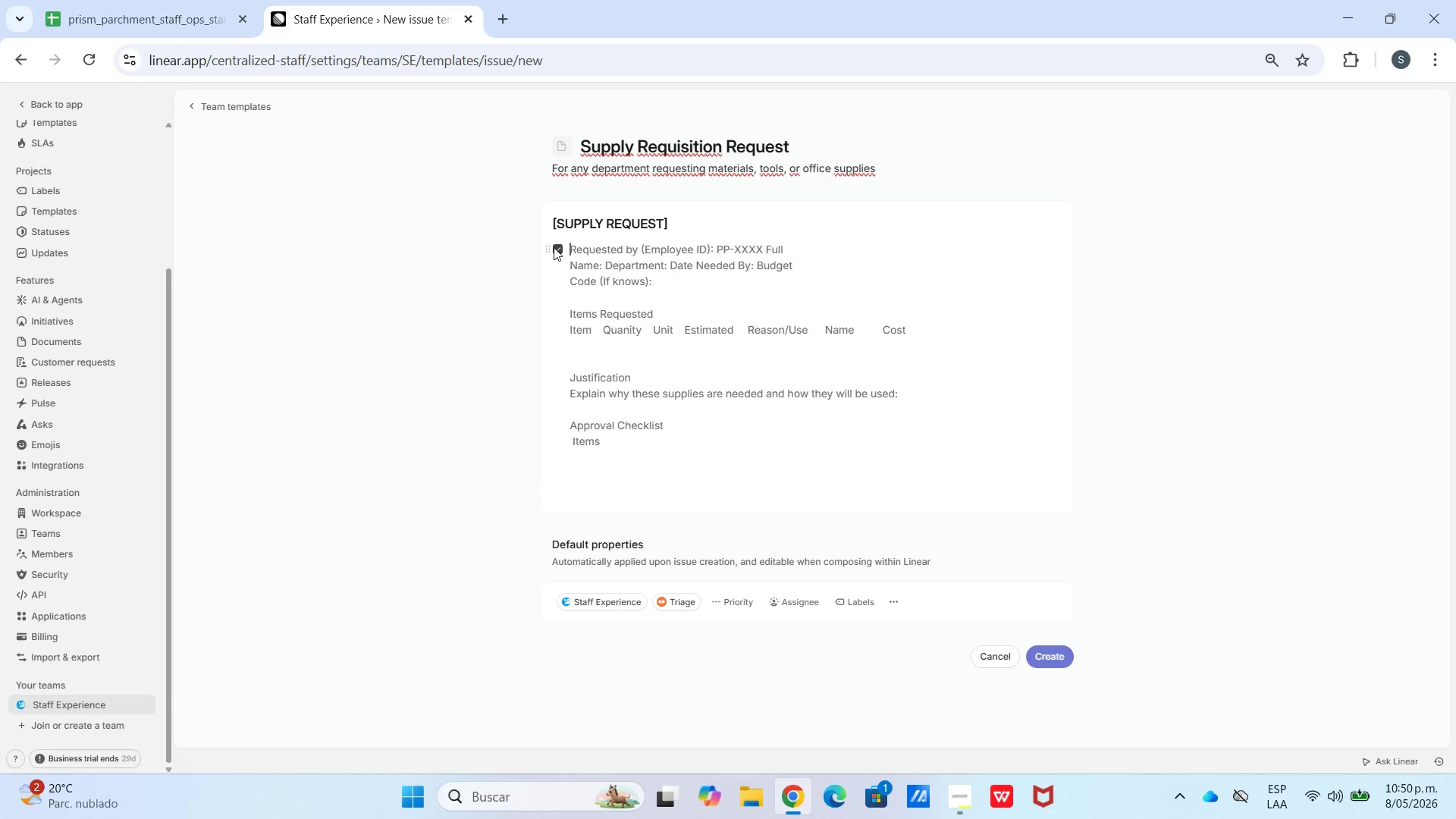 
left_click([554, 247])
 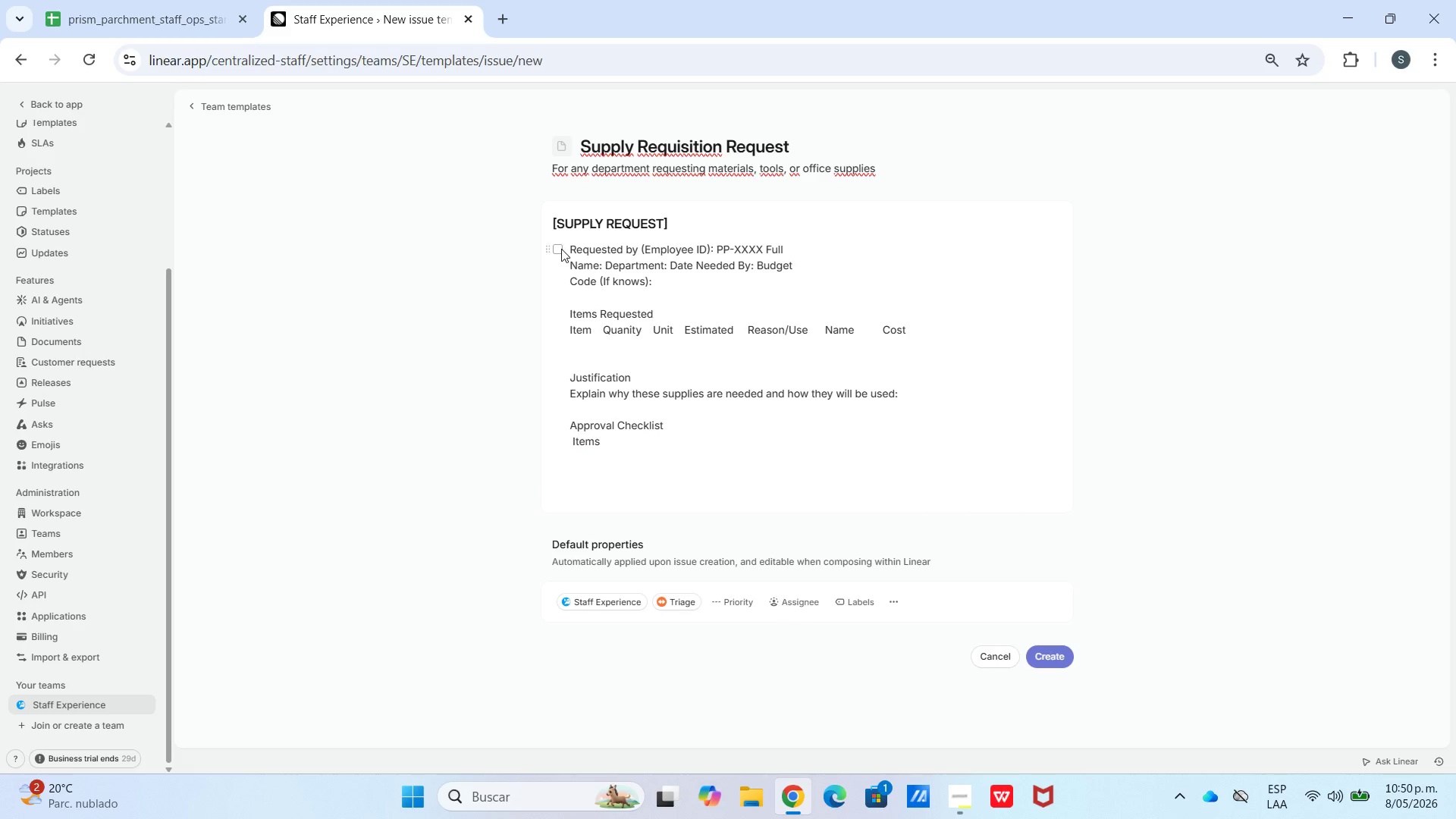 
left_click_drag(start_coordinate=[559, 249], to_coordinate=[551, 319])
 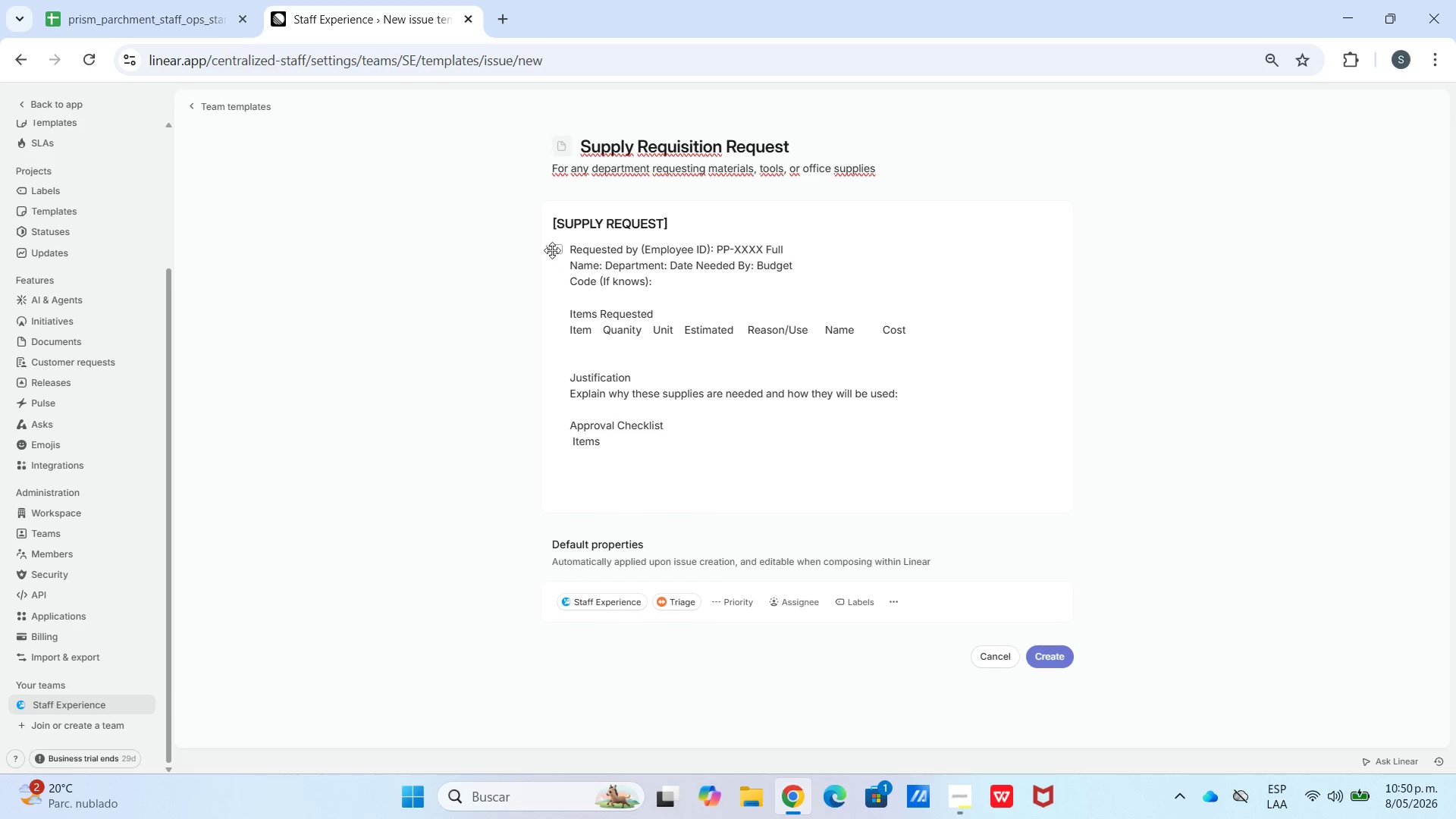 
left_click_drag(start_coordinate=[550, 250], to_coordinate=[563, 233])
 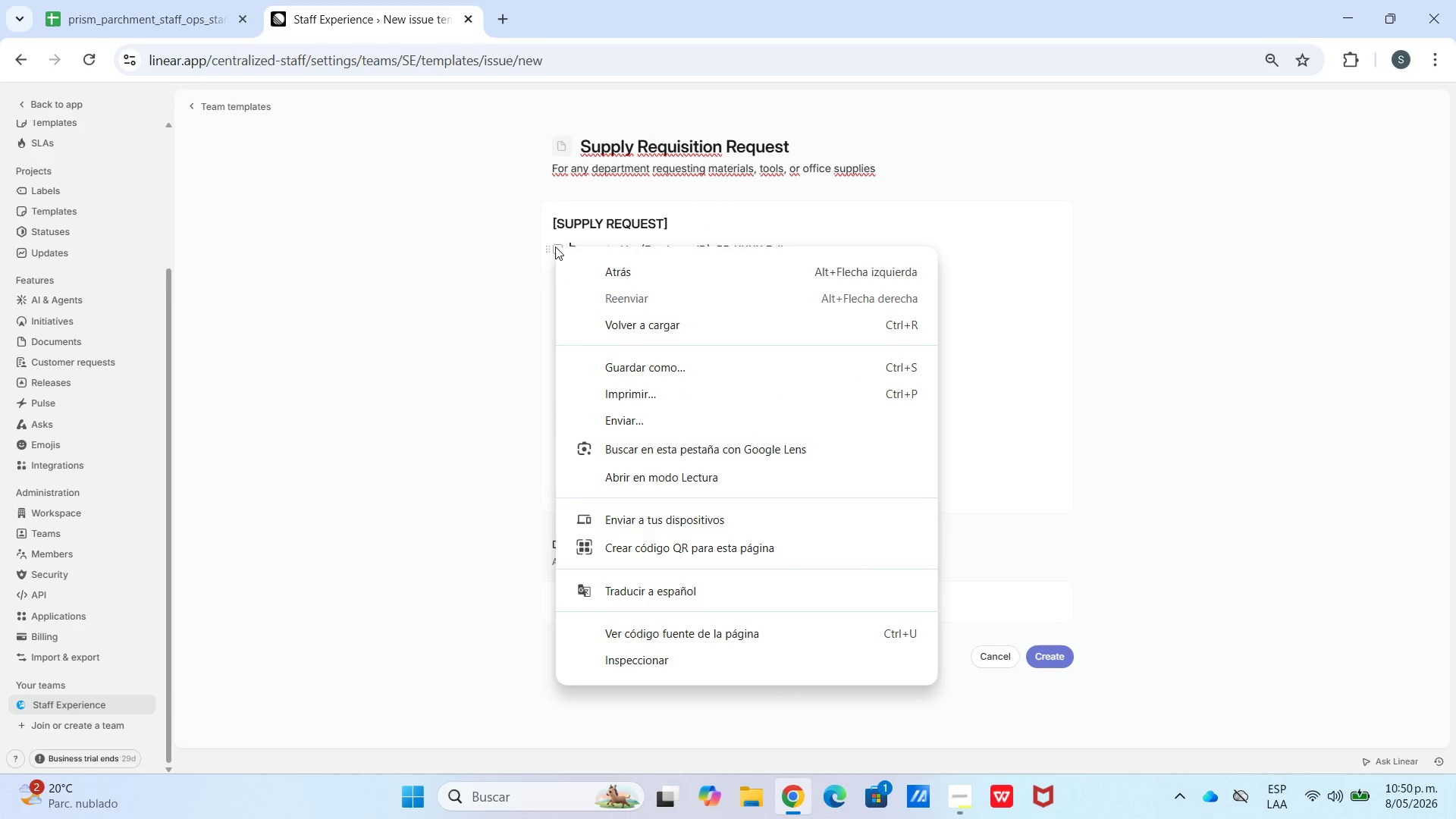 
left_click([557, 246])
 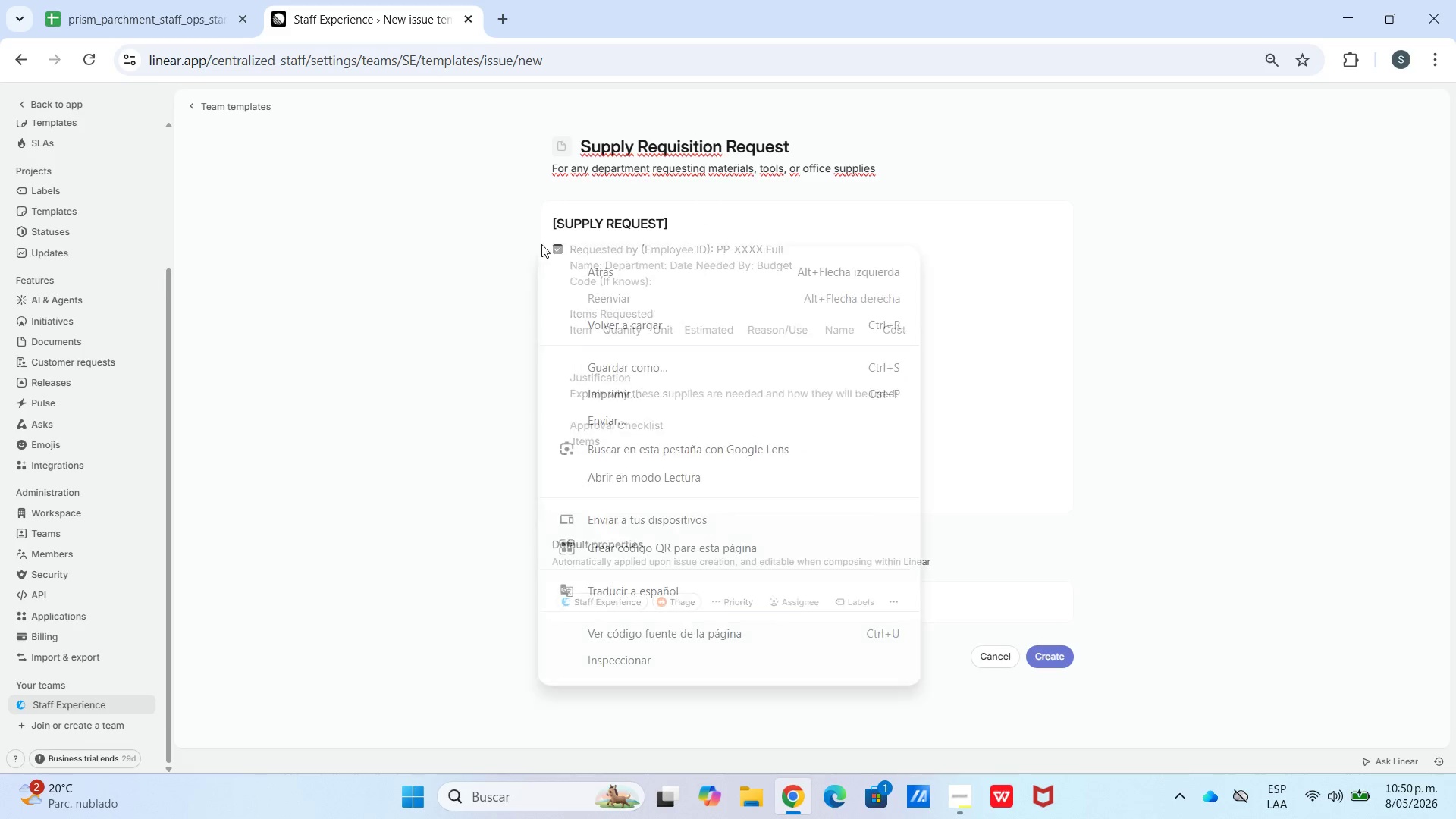 
left_click([557, 231])
 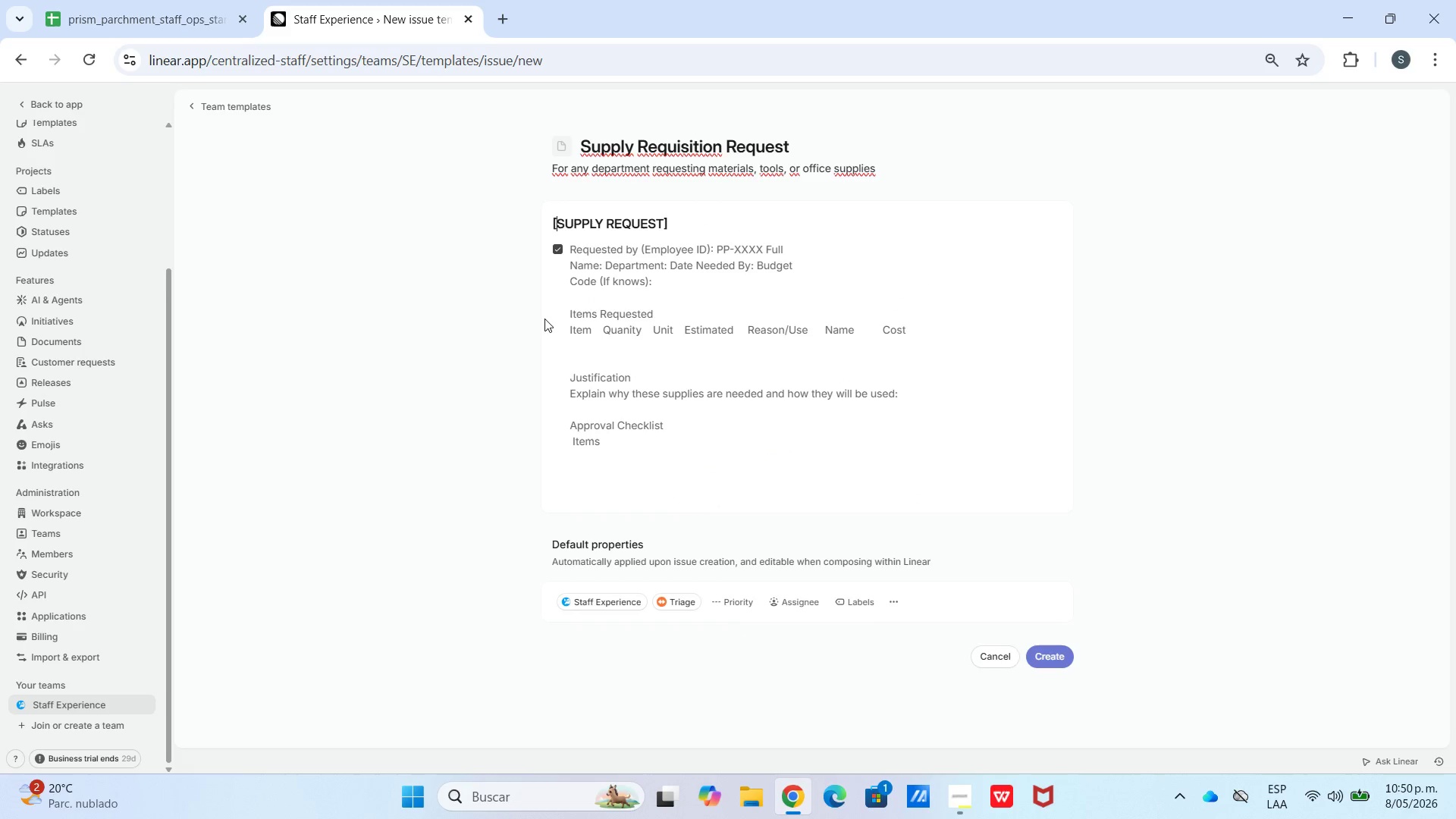 
left_click([576, 423])
 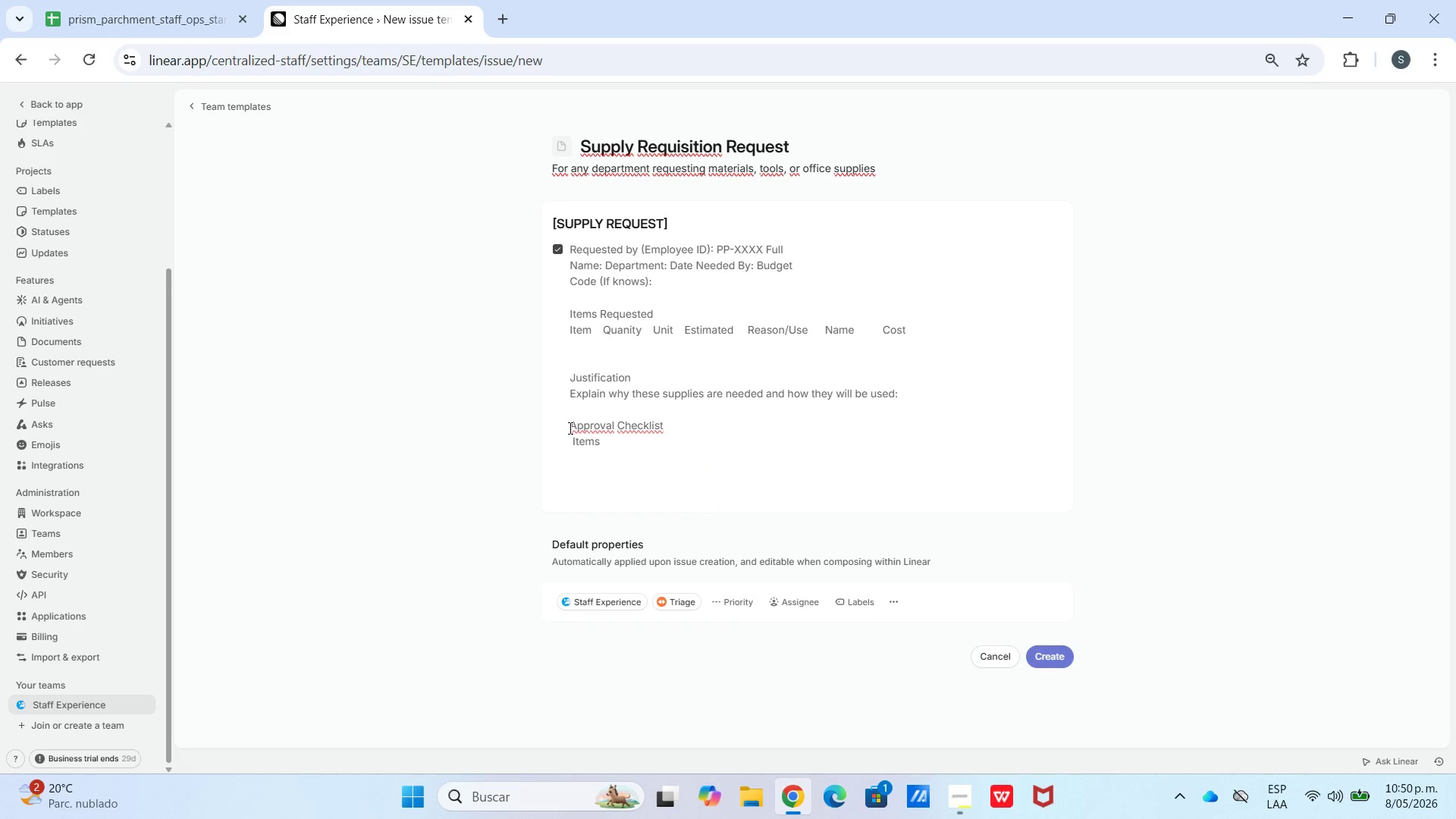 
left_click([569, 436])
 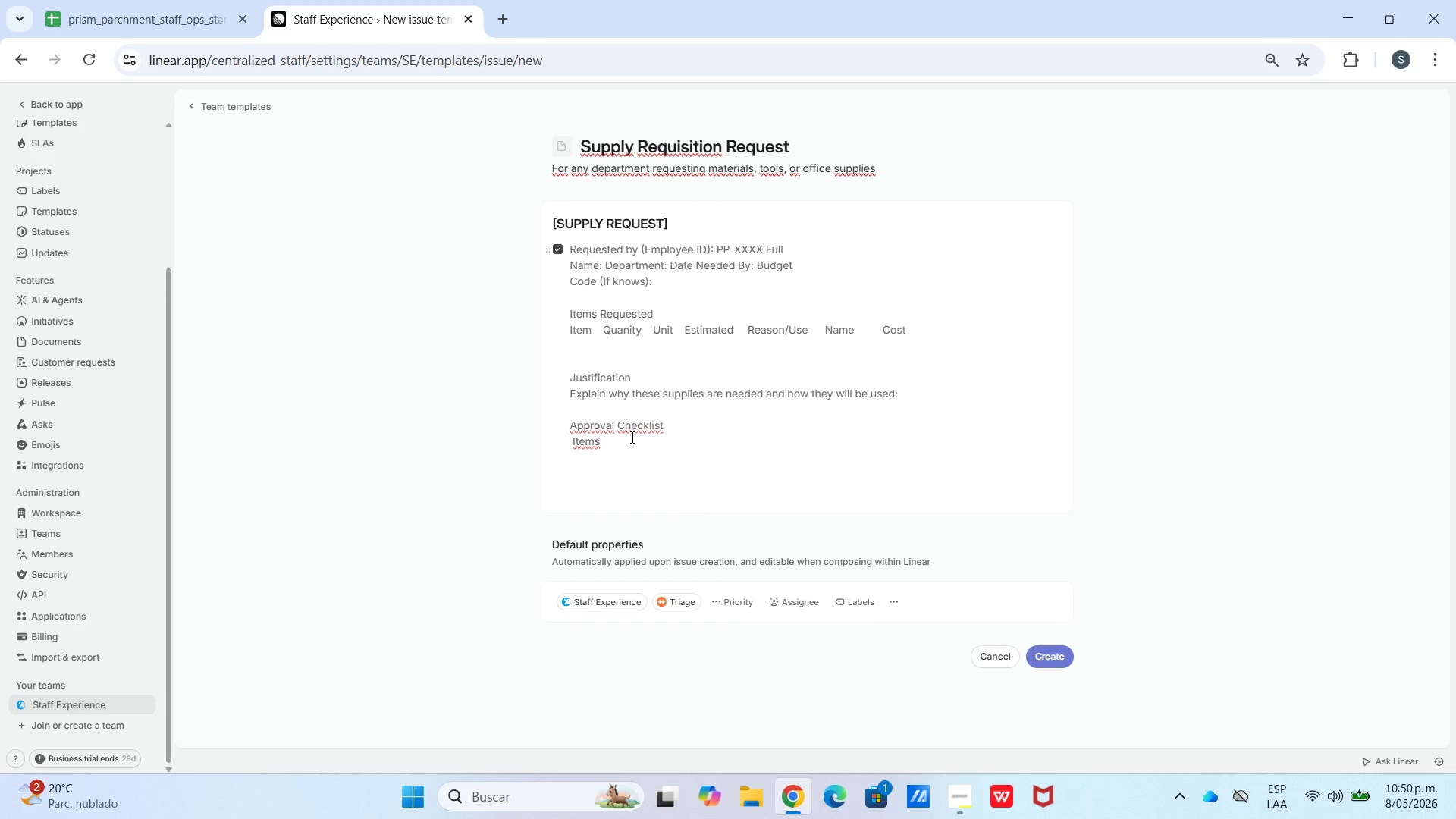 
key(Space)
 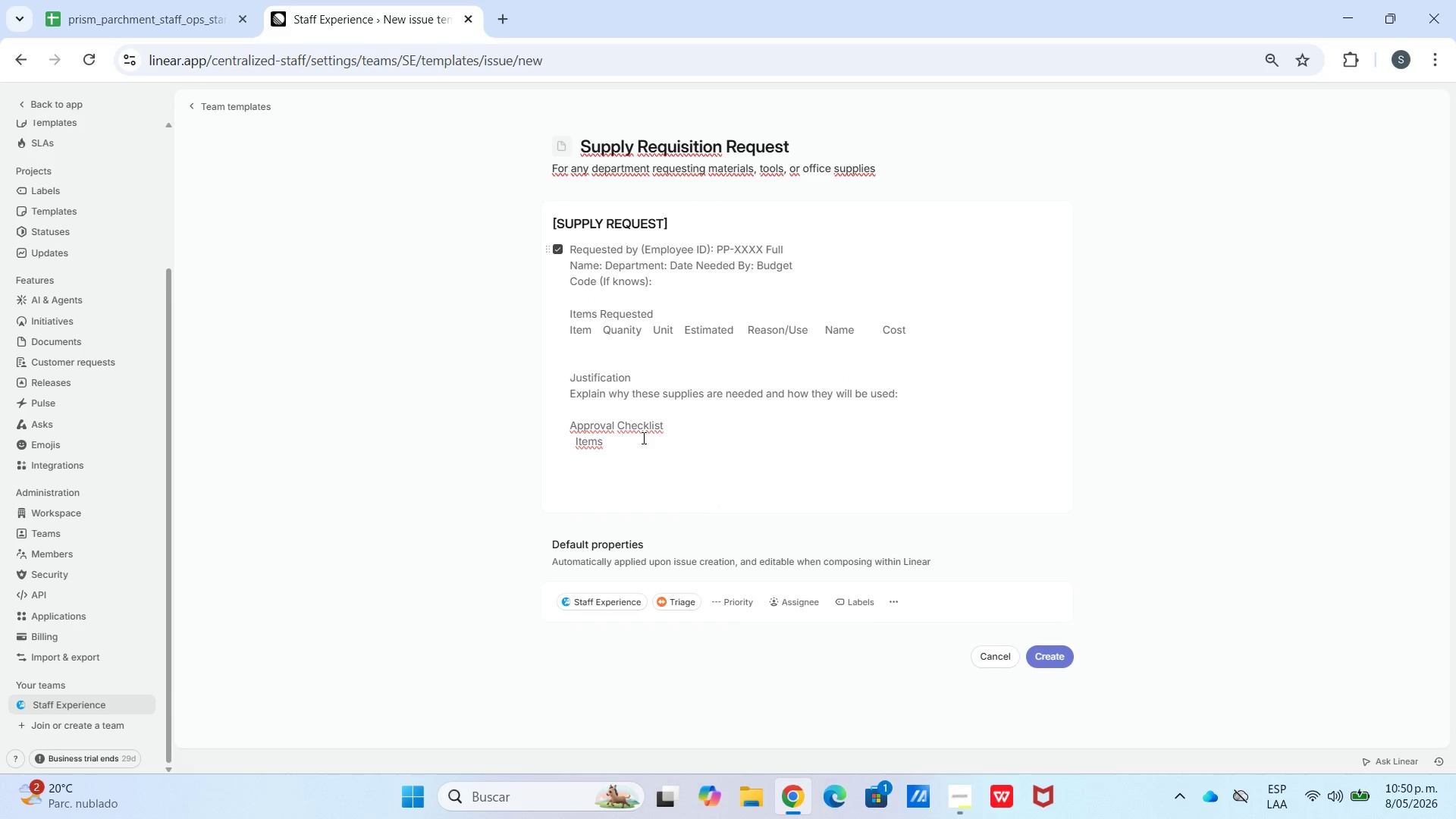 
key(Backspace)
 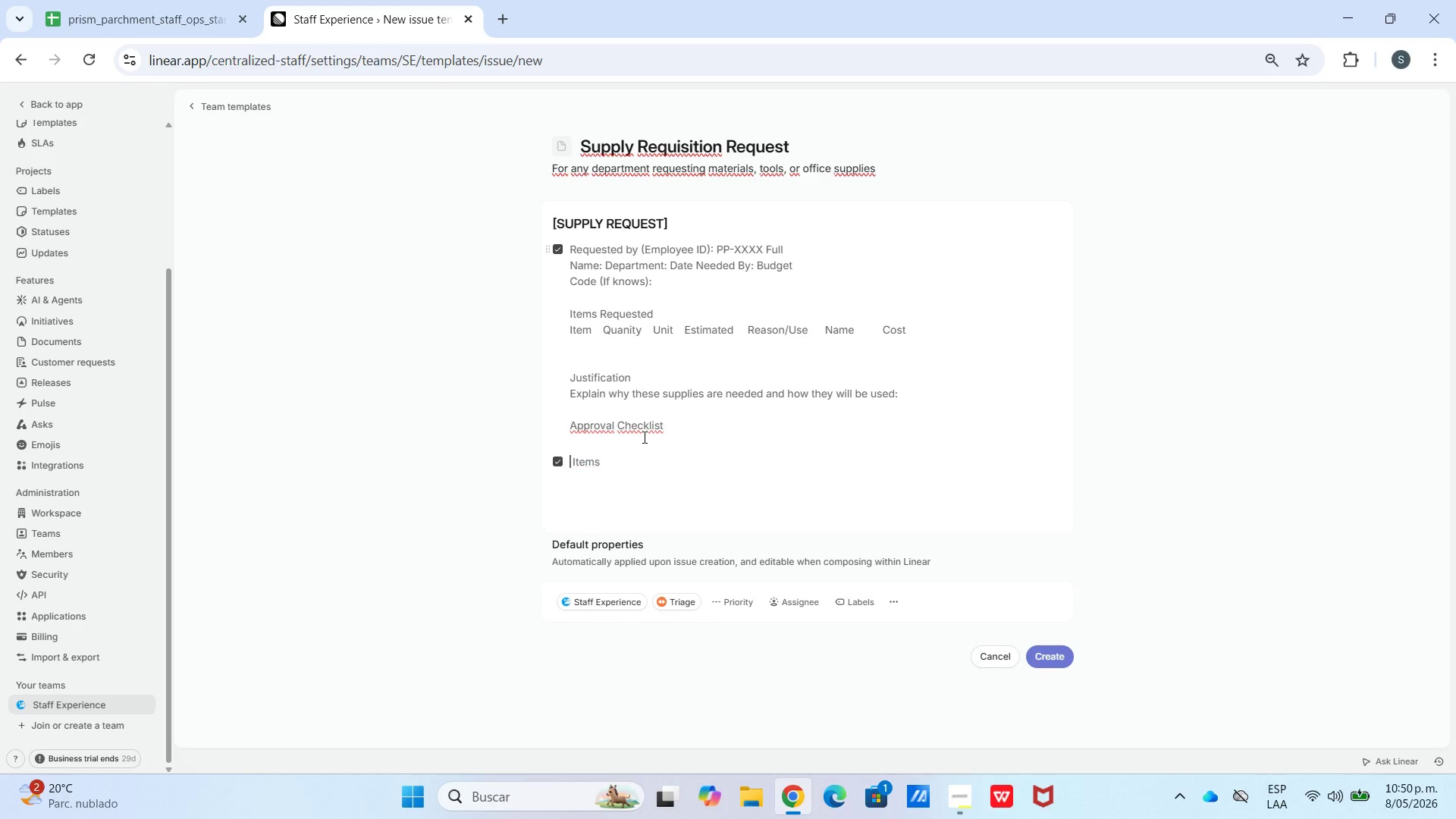 
key(Enter)
 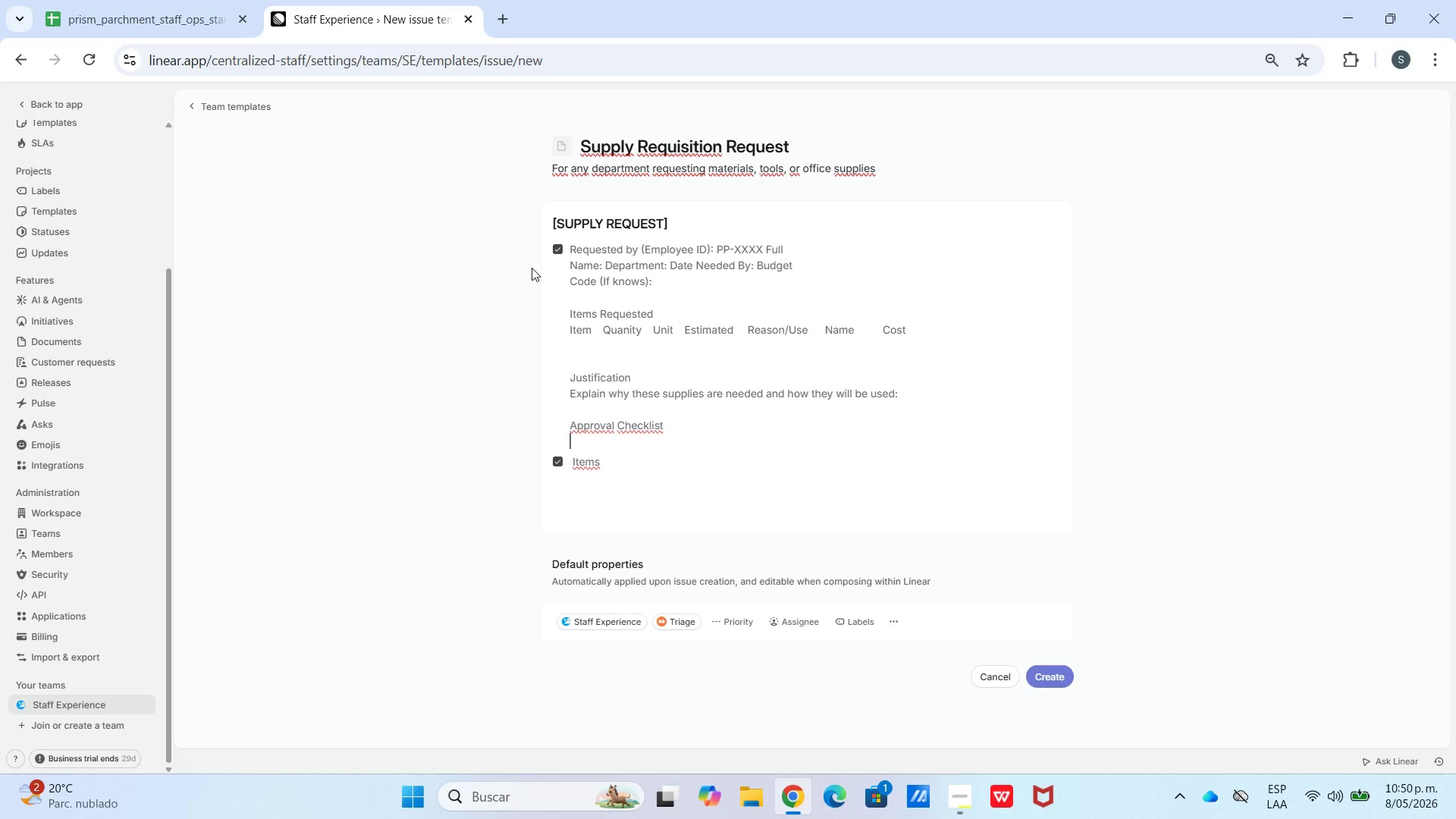 
left_click([557, 252])
 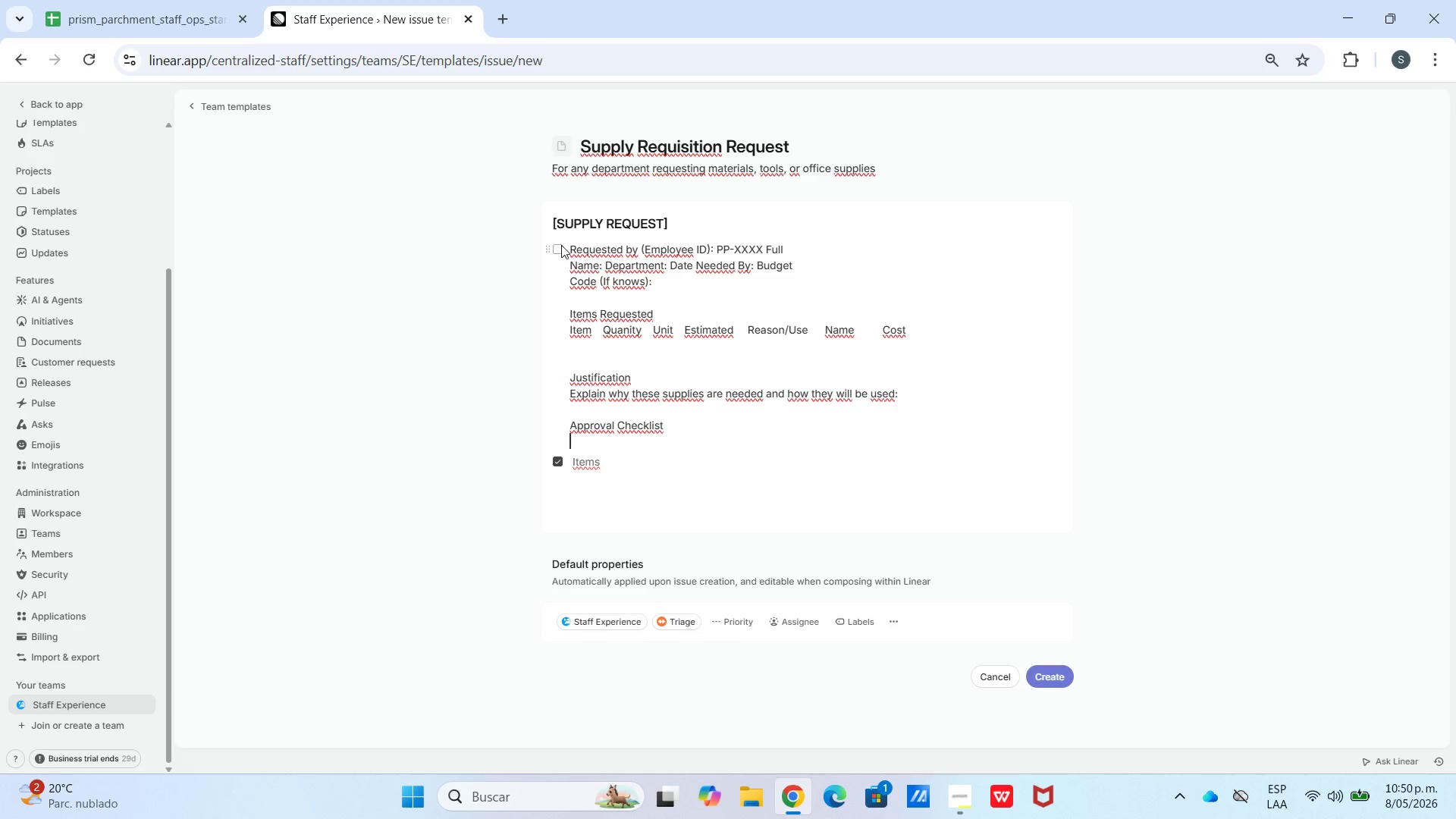 
left_click([563, 244])
 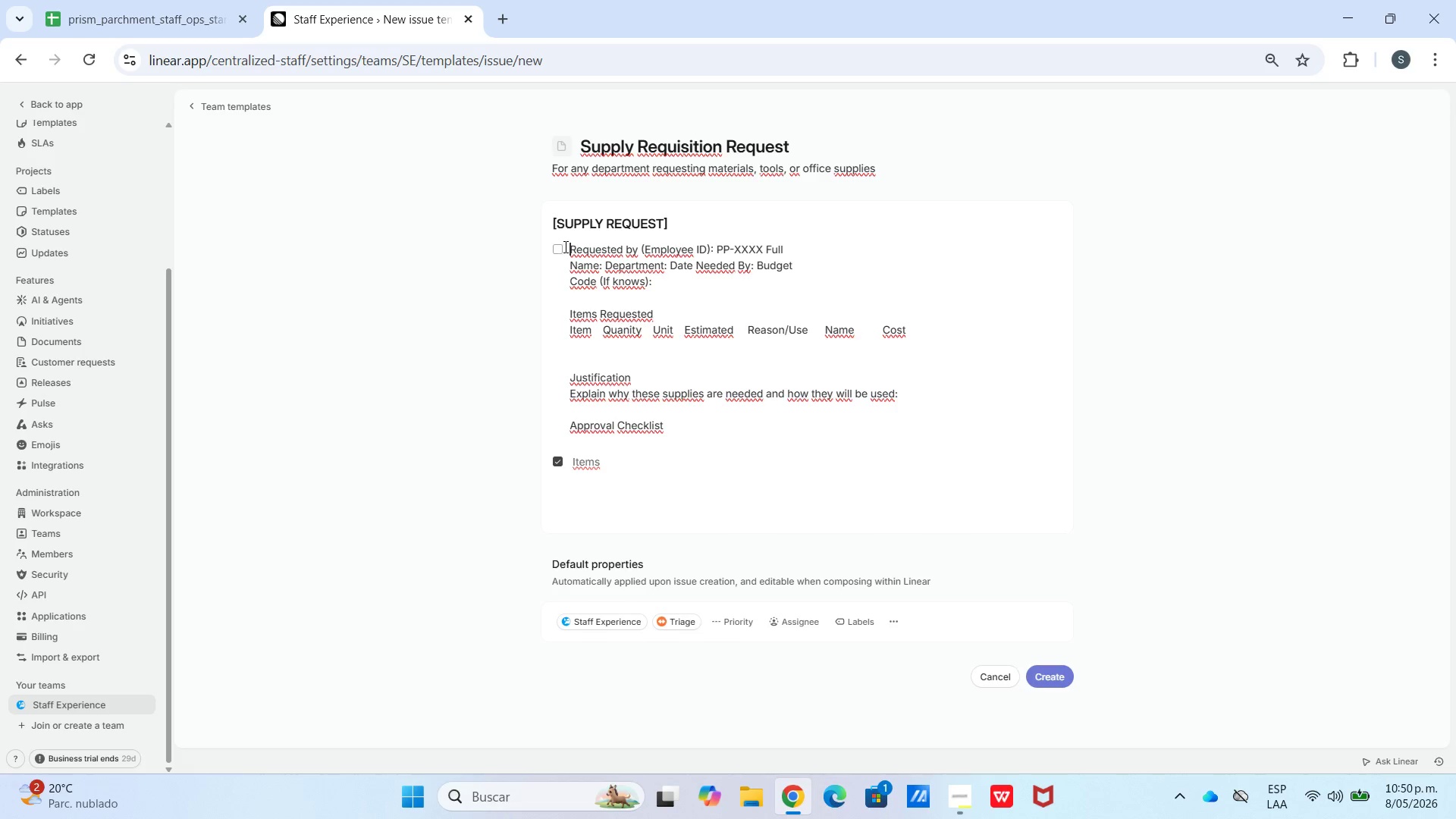 
key(Backspace)
 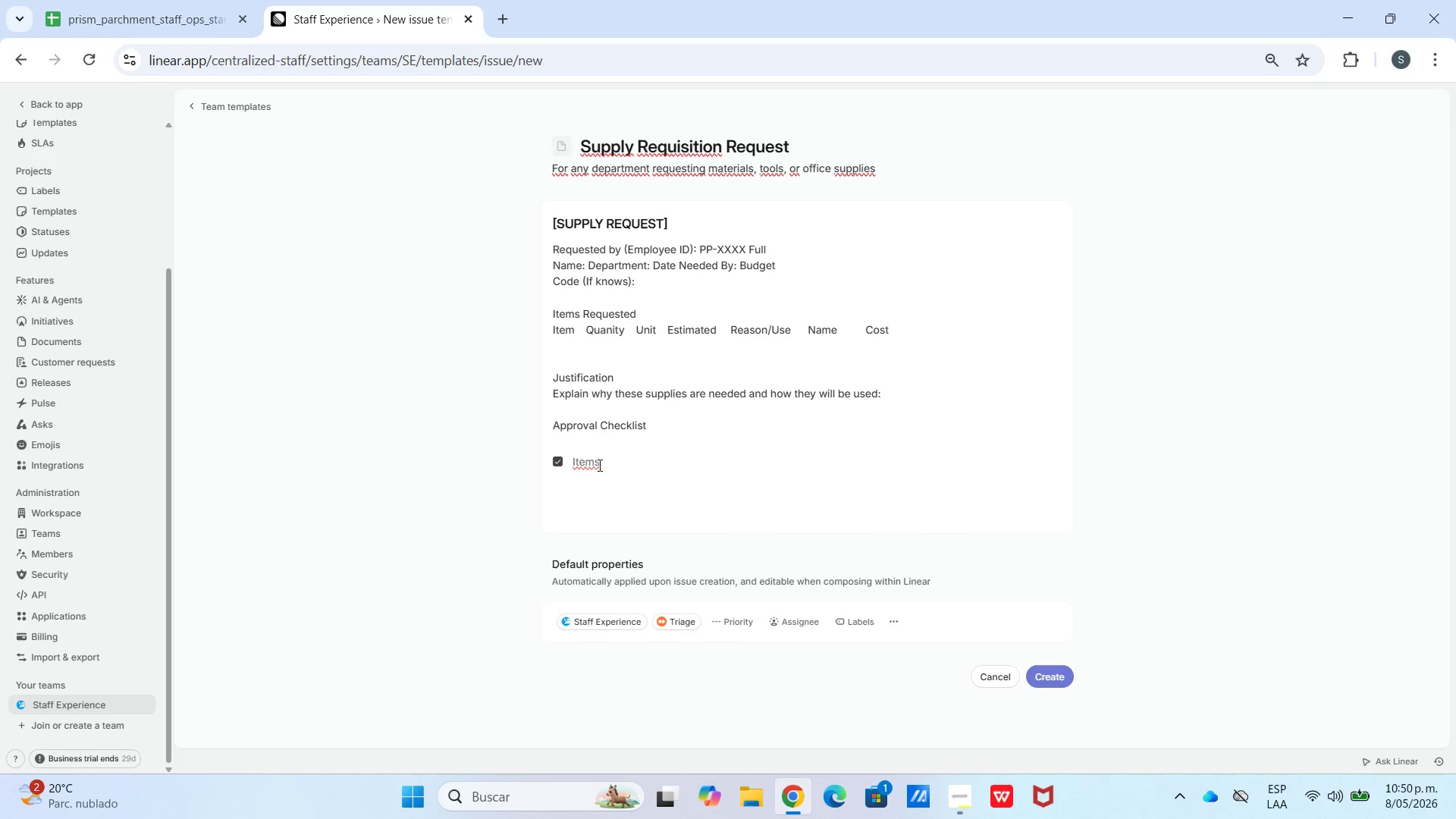 
left_click([598, 476])
 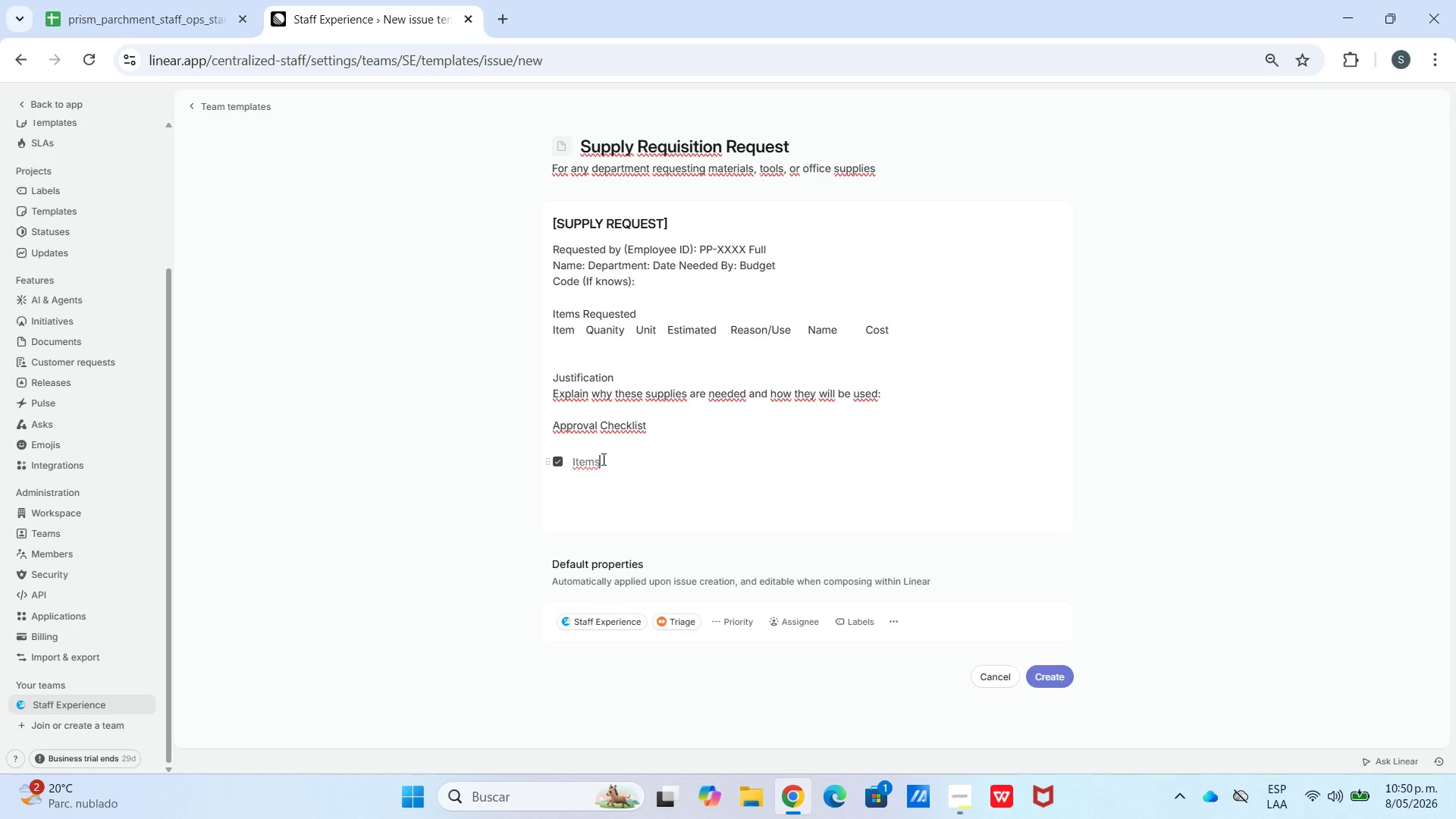 
left_click([572, 463])
 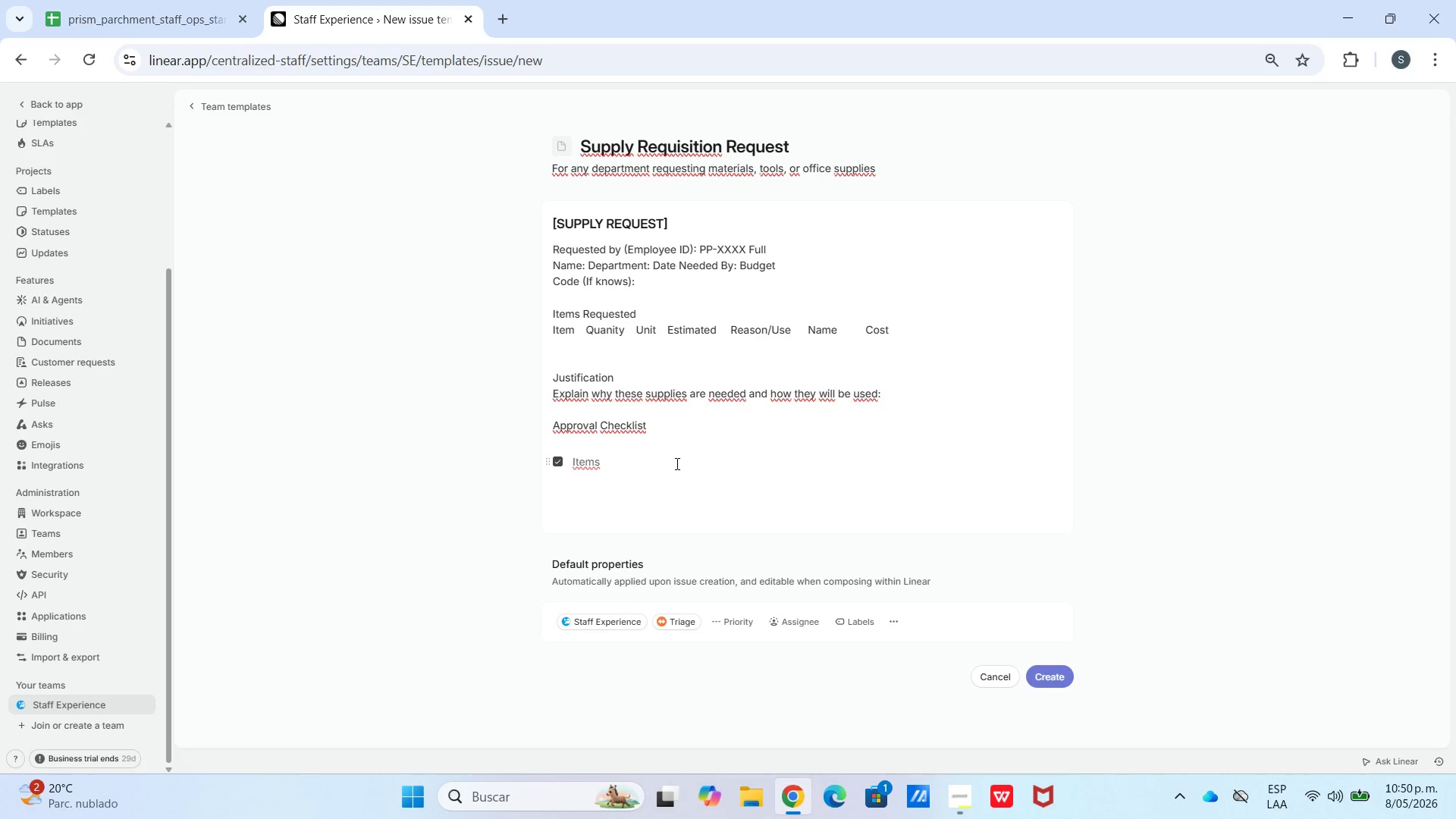 
key(Backspace)
 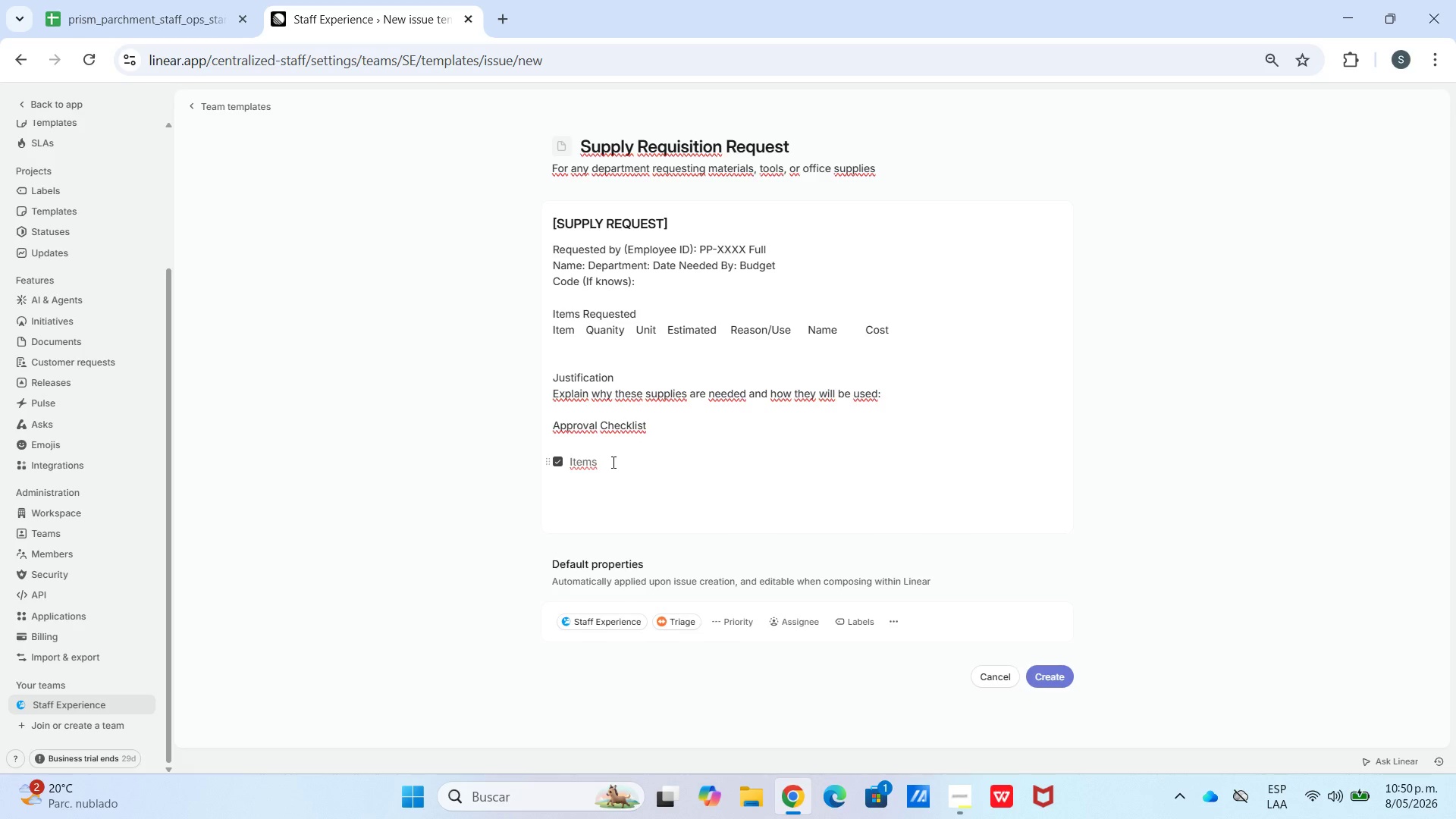 
key(Backspace)
 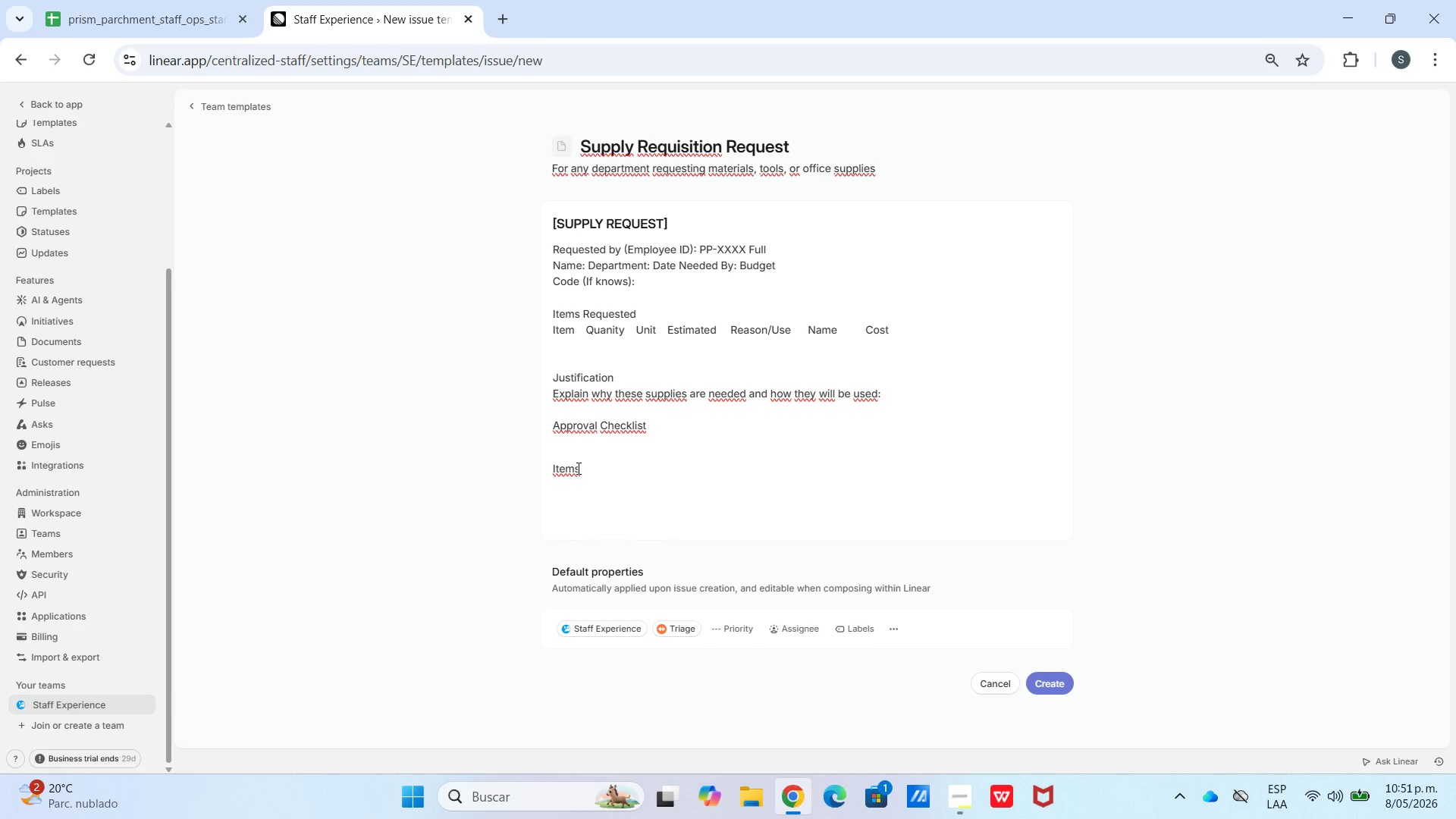 
left_click([563, 467])
 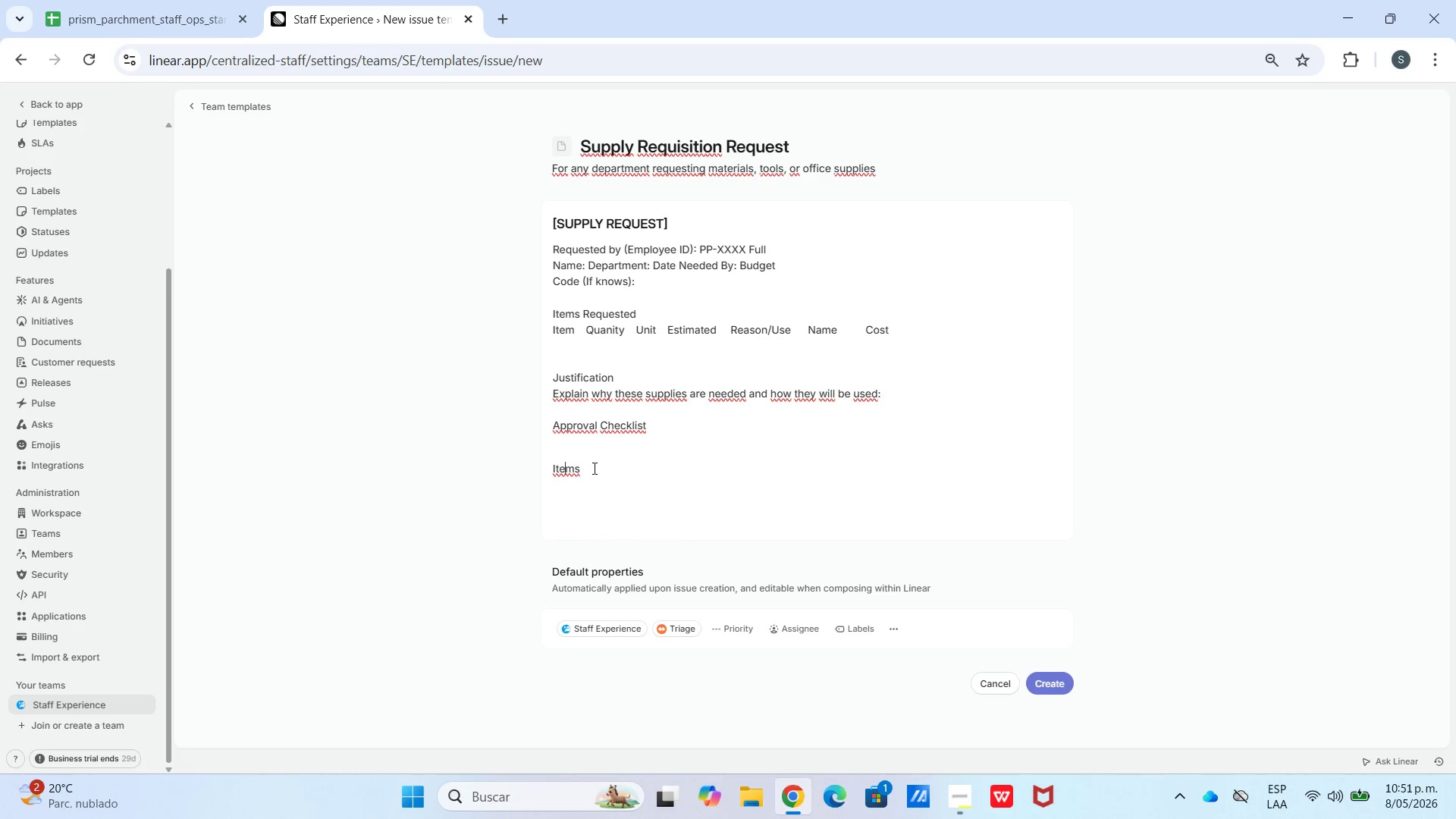 
left_click_drag(start_coordinate=[593, 468], to_coordinate=[540, 473])
 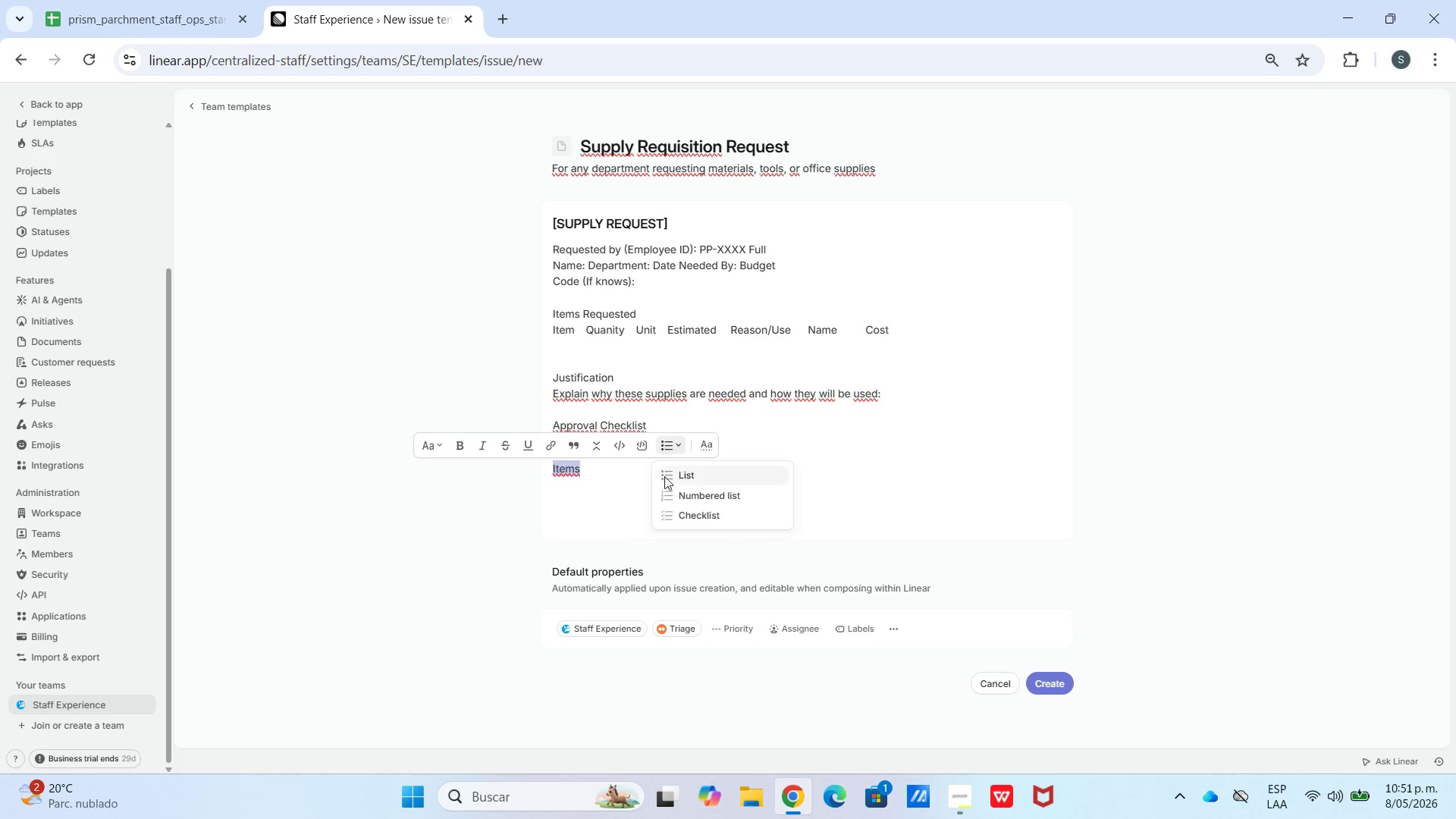 
left_click([674, 518])
 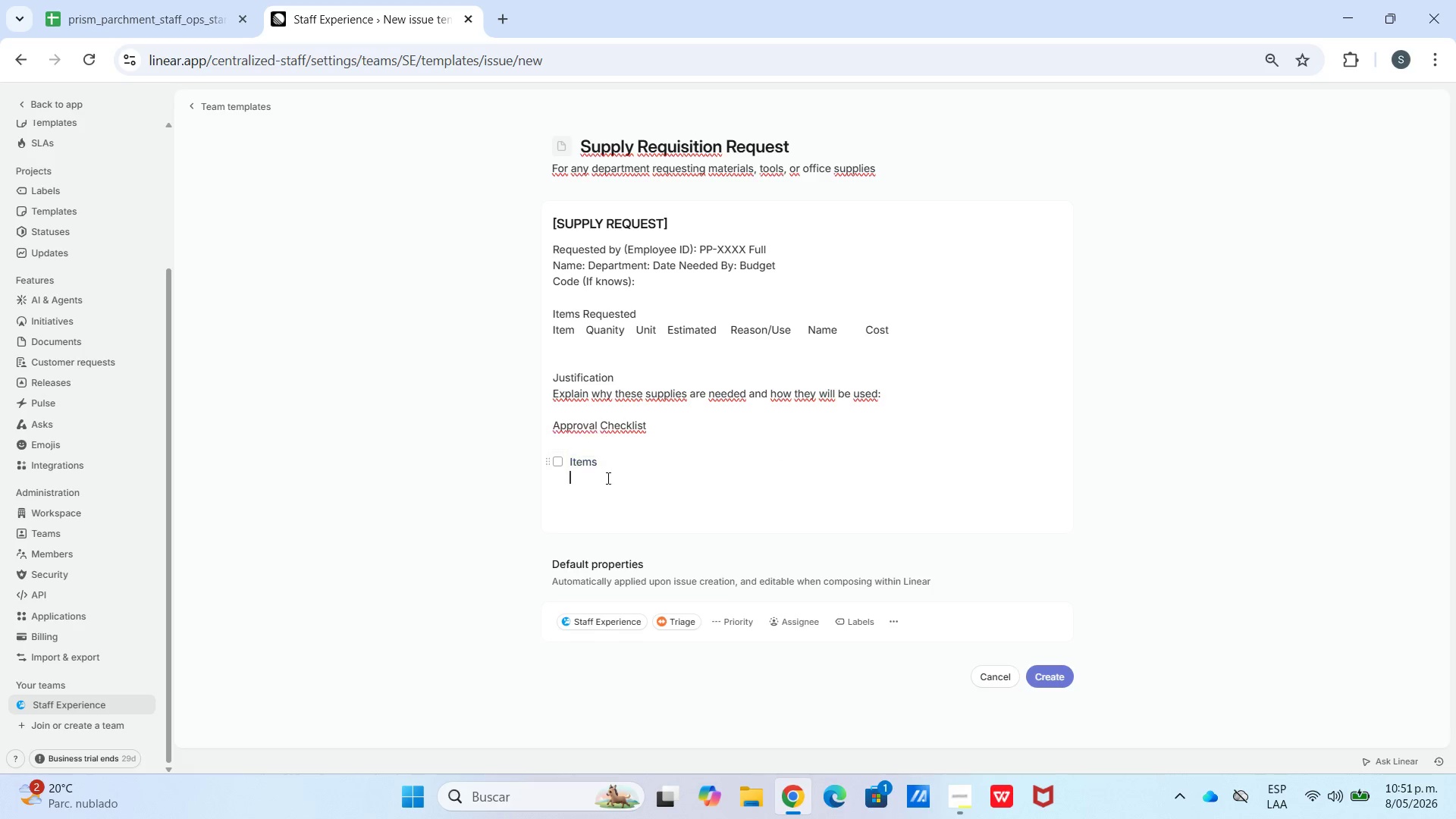 
triple_click([601, 468])
 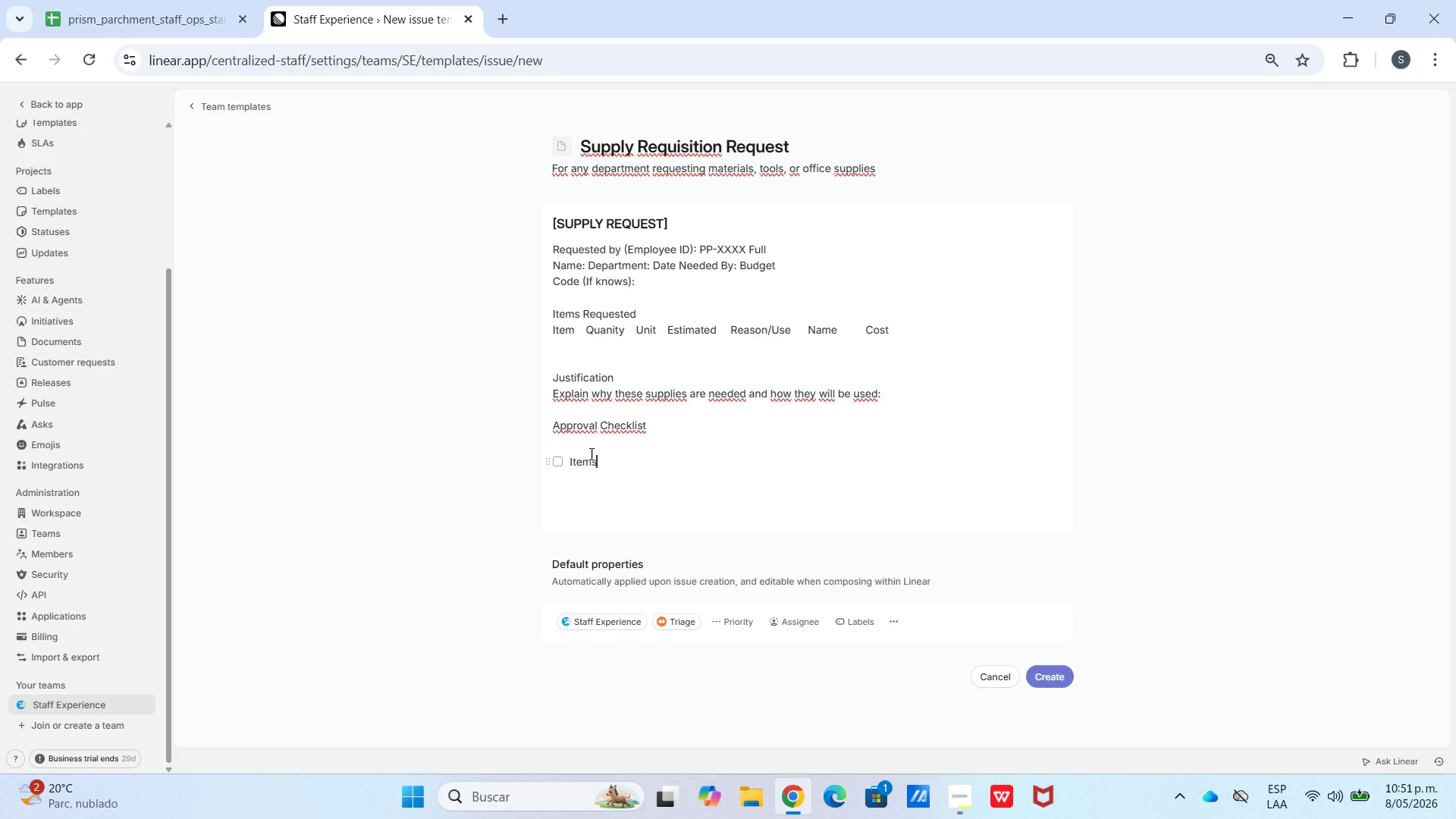 
type( listed with full detail)
 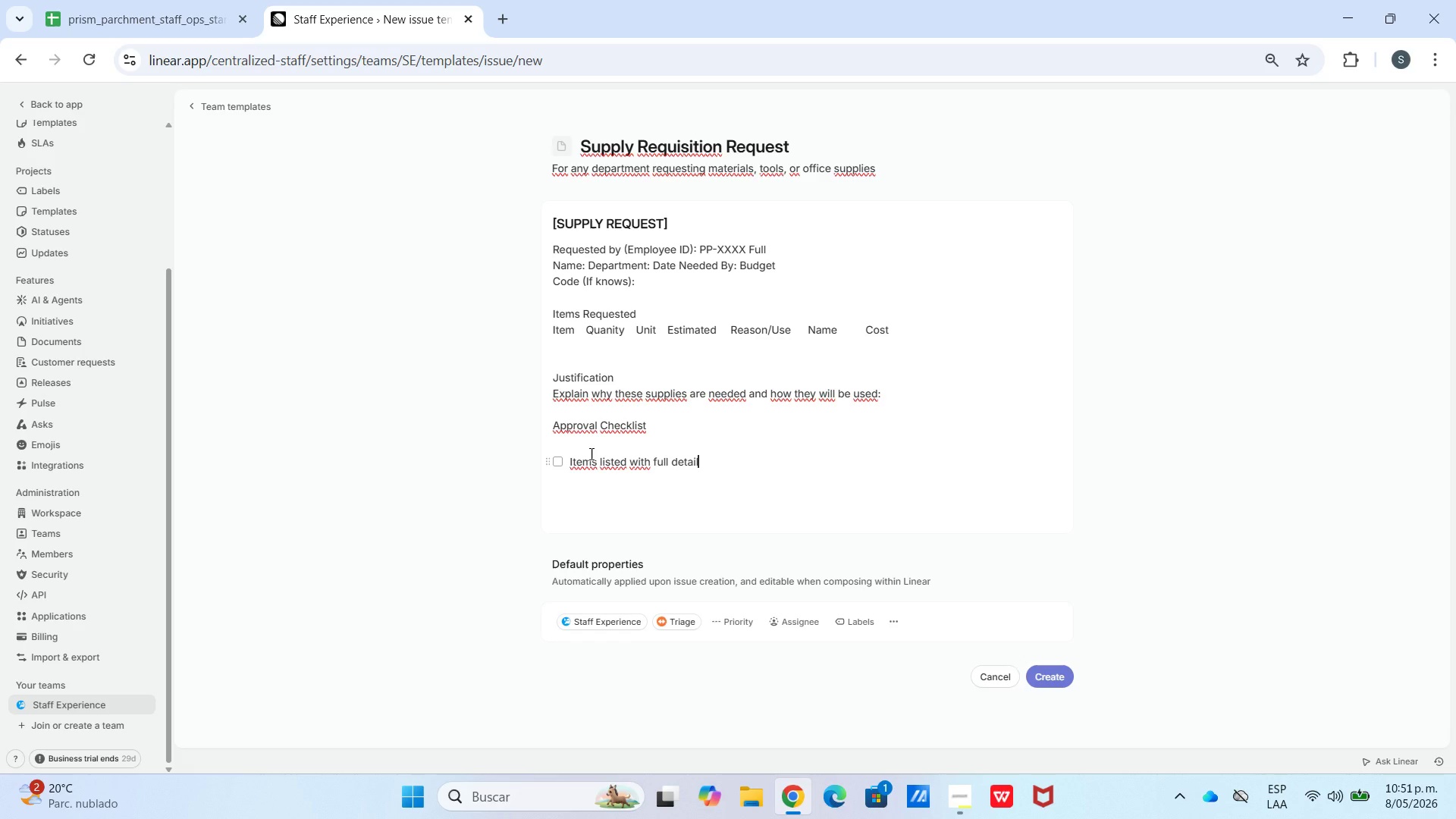 
key(Enter)
 